 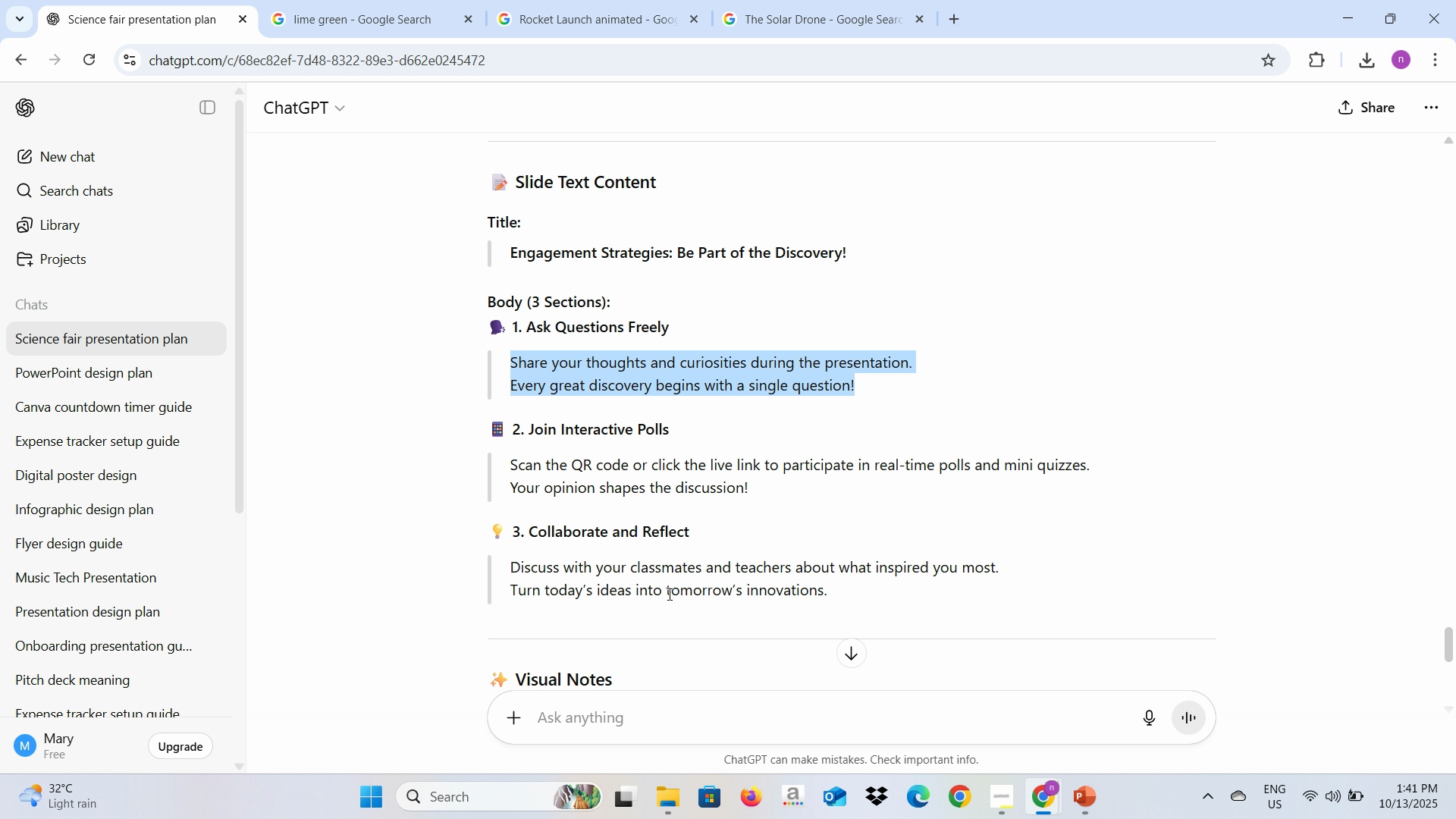 
key(Alt+AltLeft)
 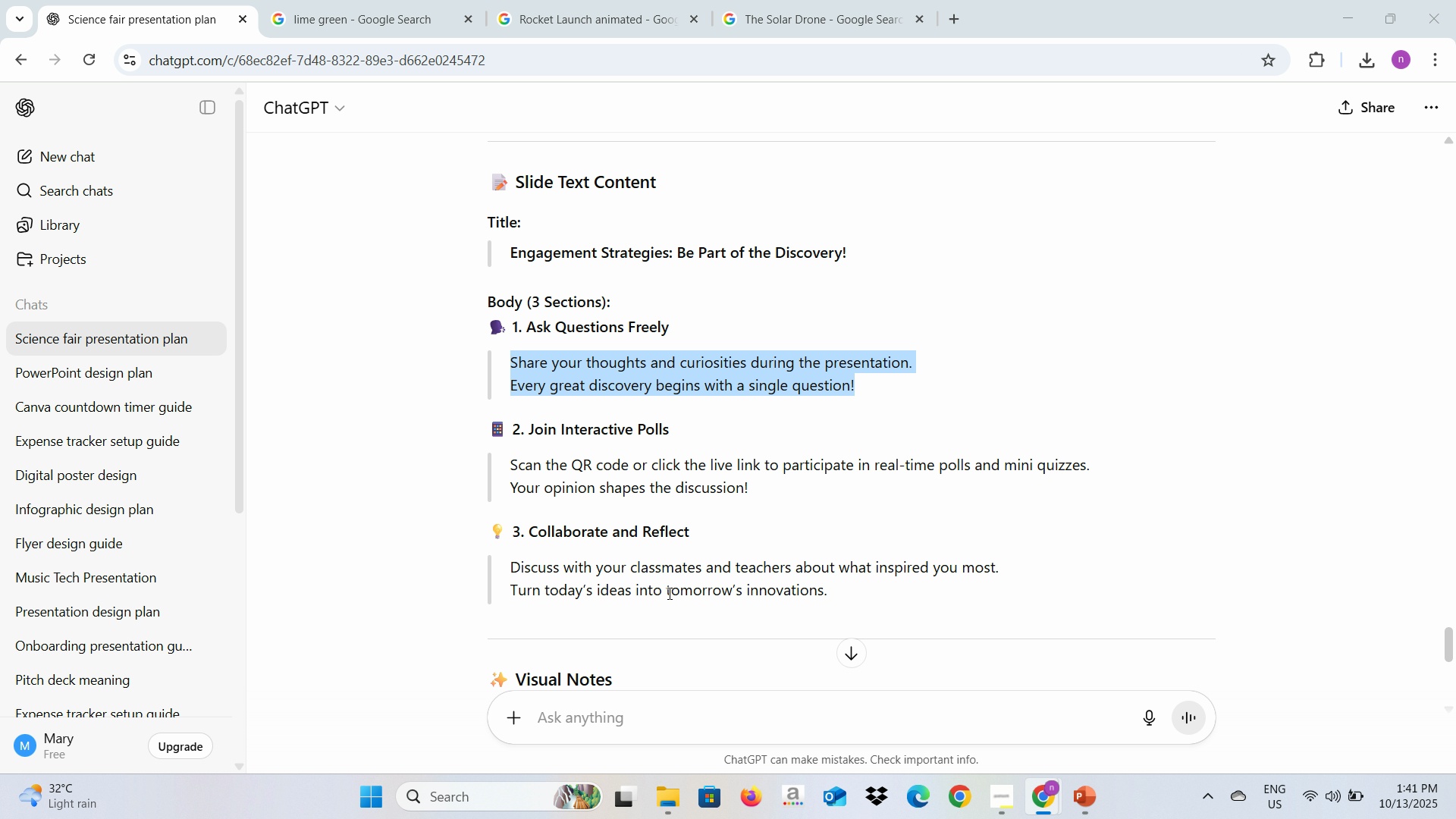 
key(Alt+Tab)
 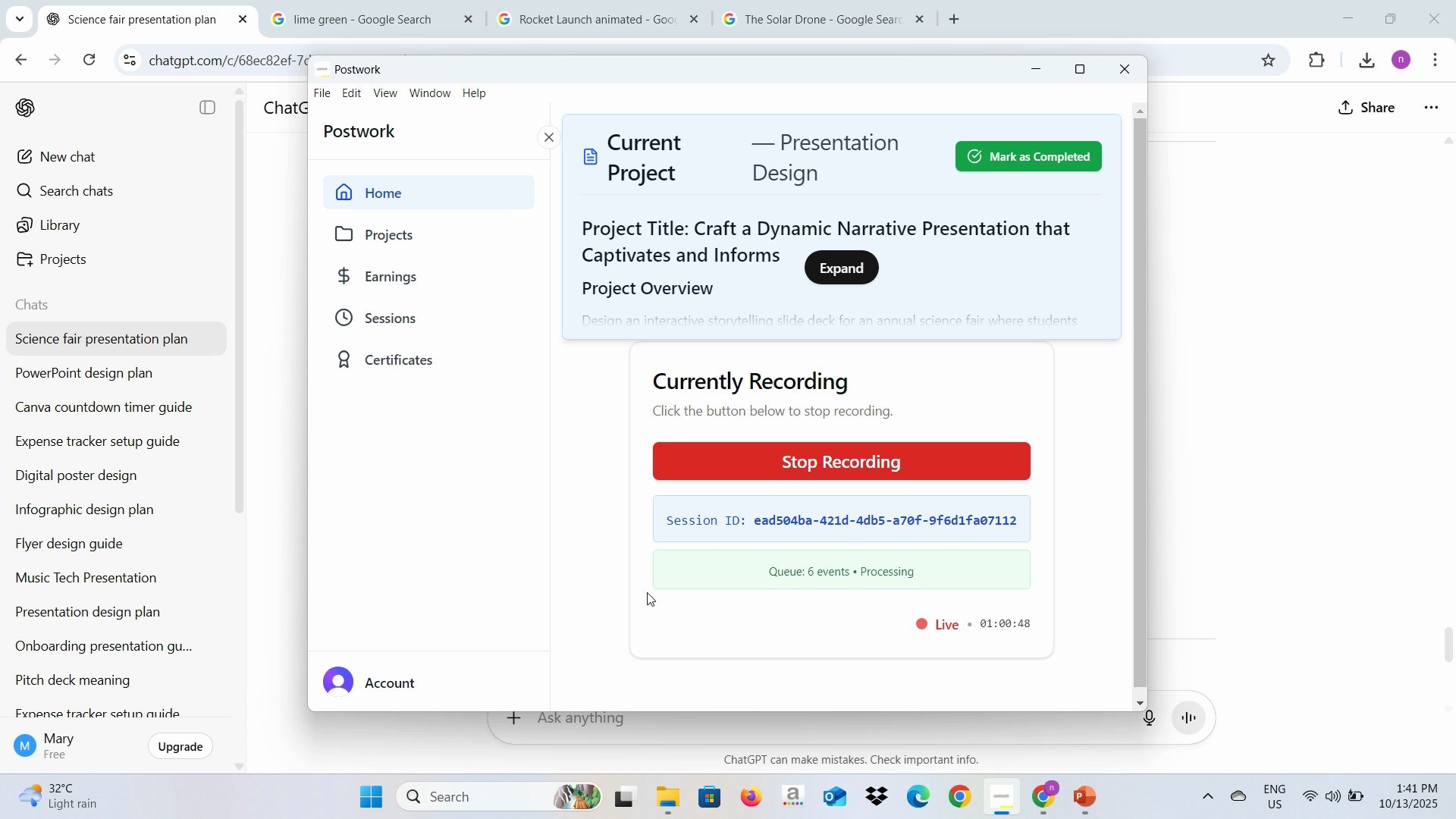 
key(Alt+AltLeft)
 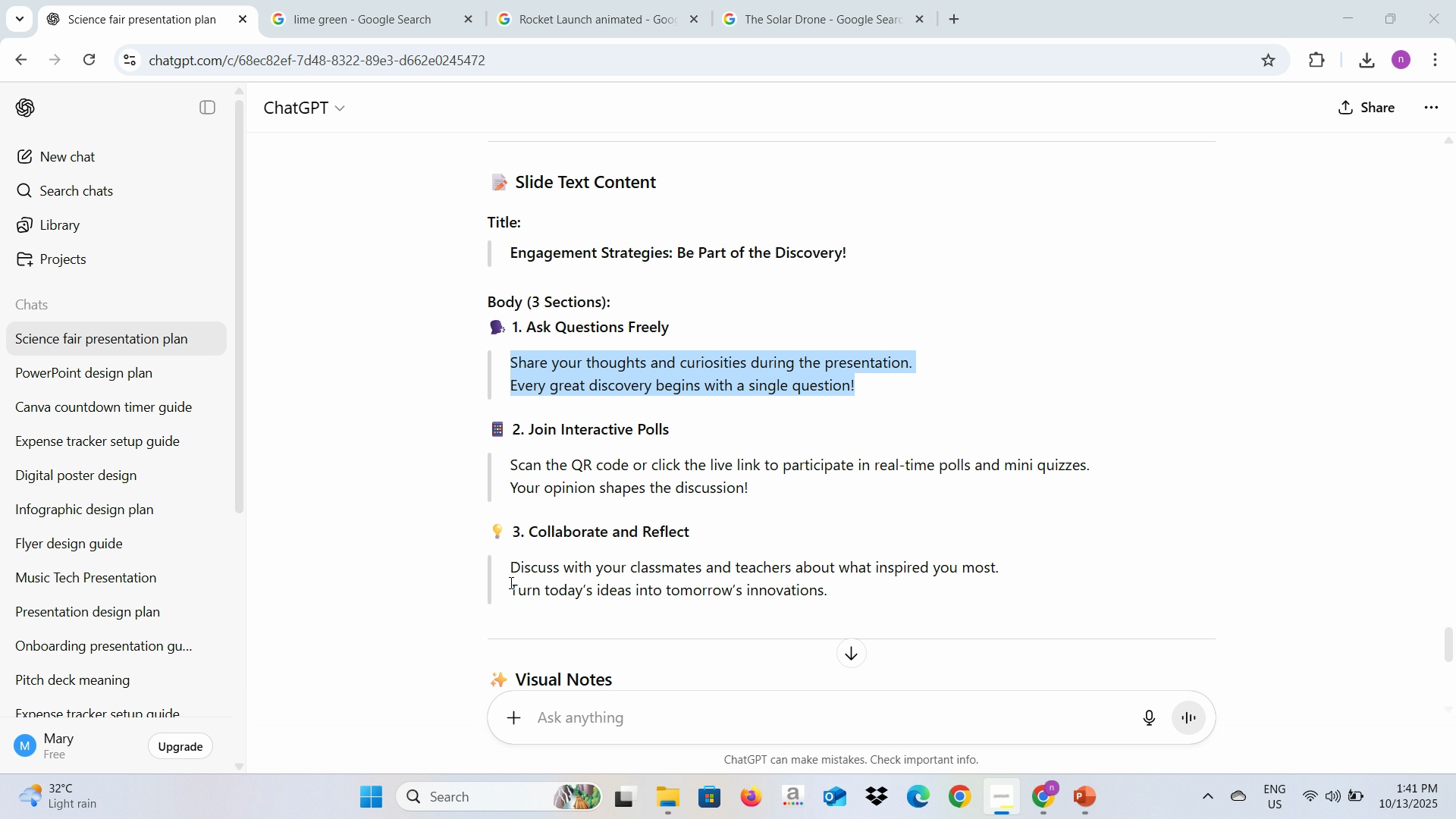 
key(Alt+Tab)
 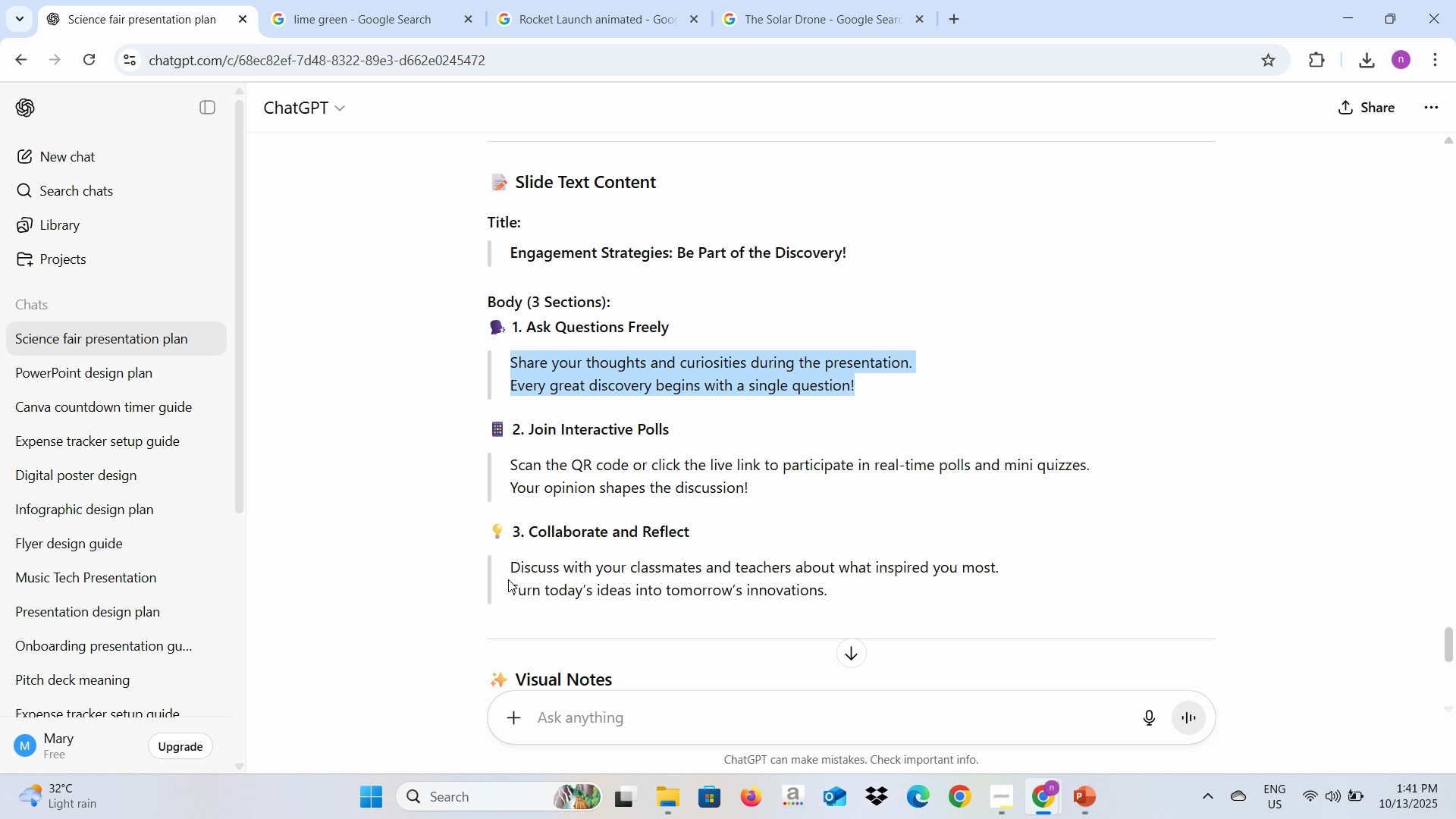 
key(Alt+Tab)
 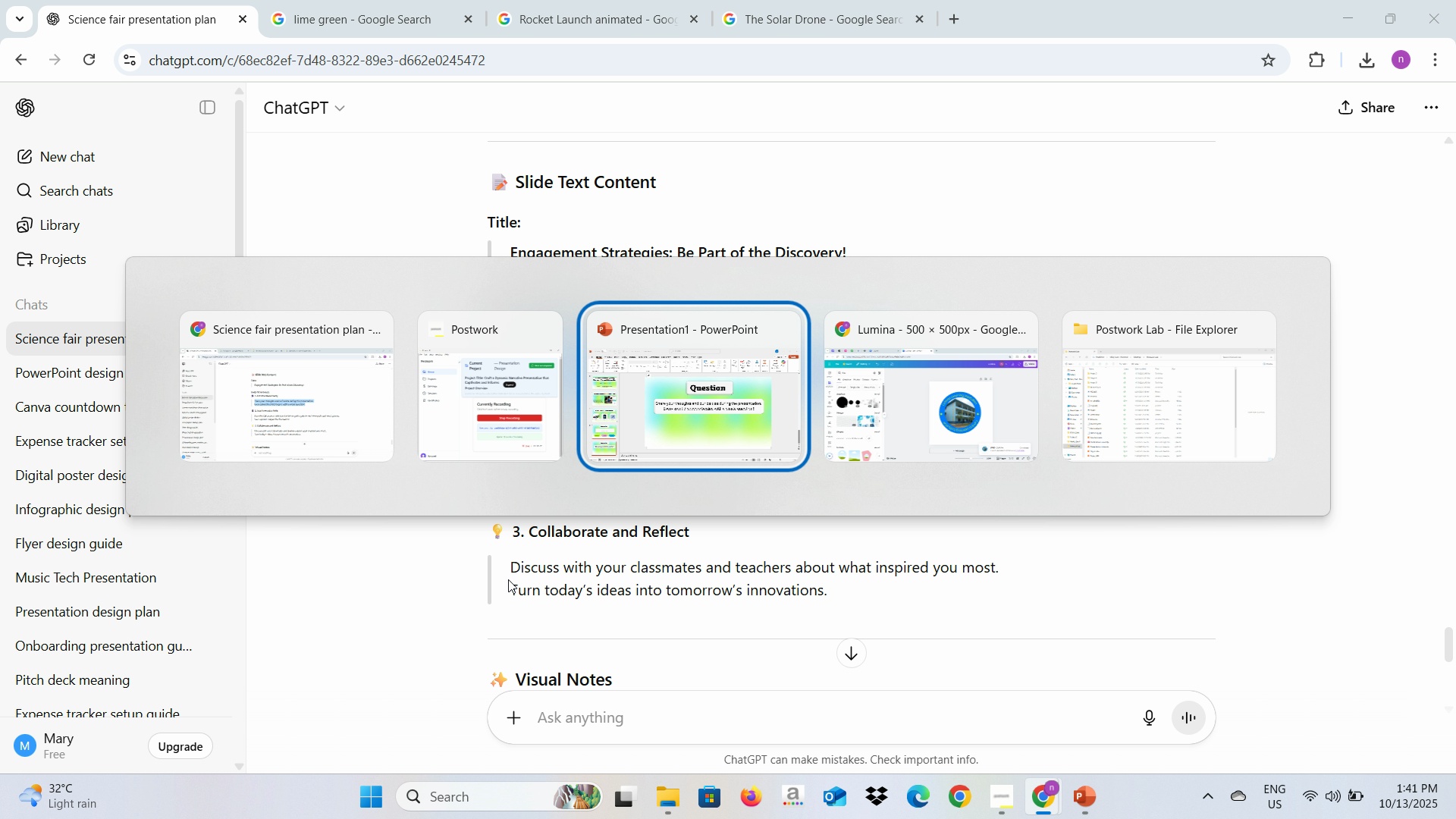 
key(Alt+Tab)
 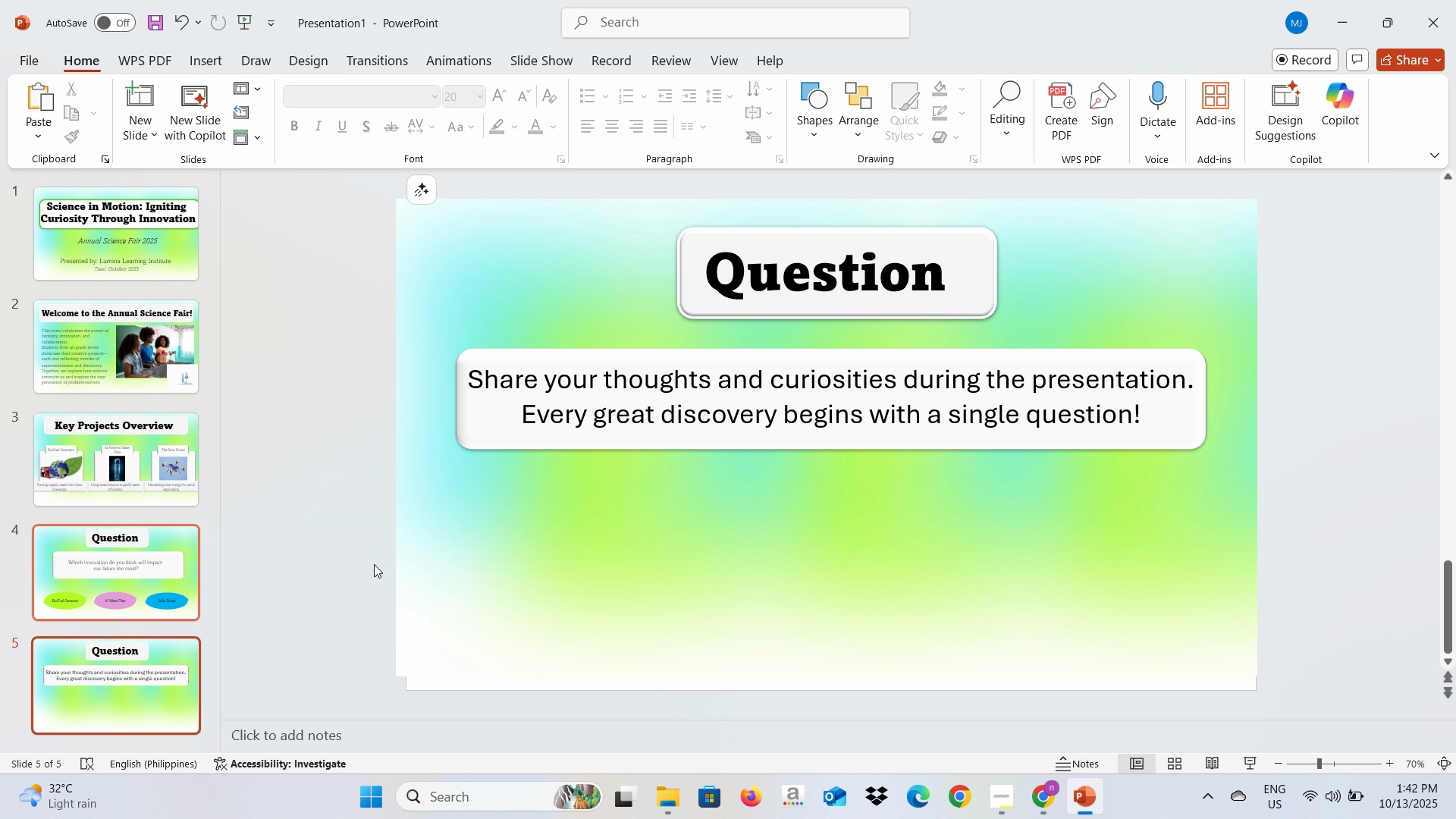 
left_click([374, 564])
 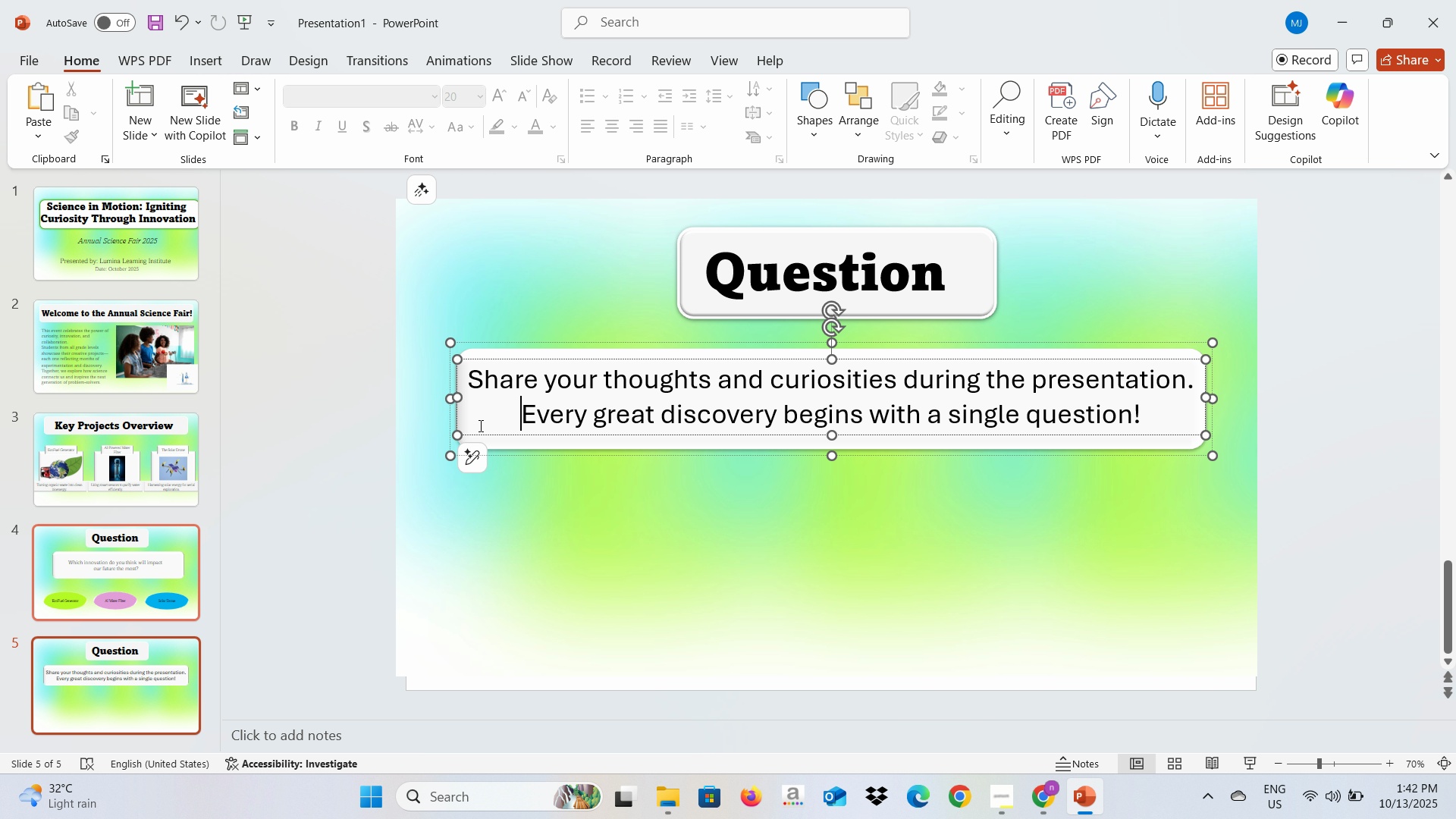 
left_click([479, 425])
 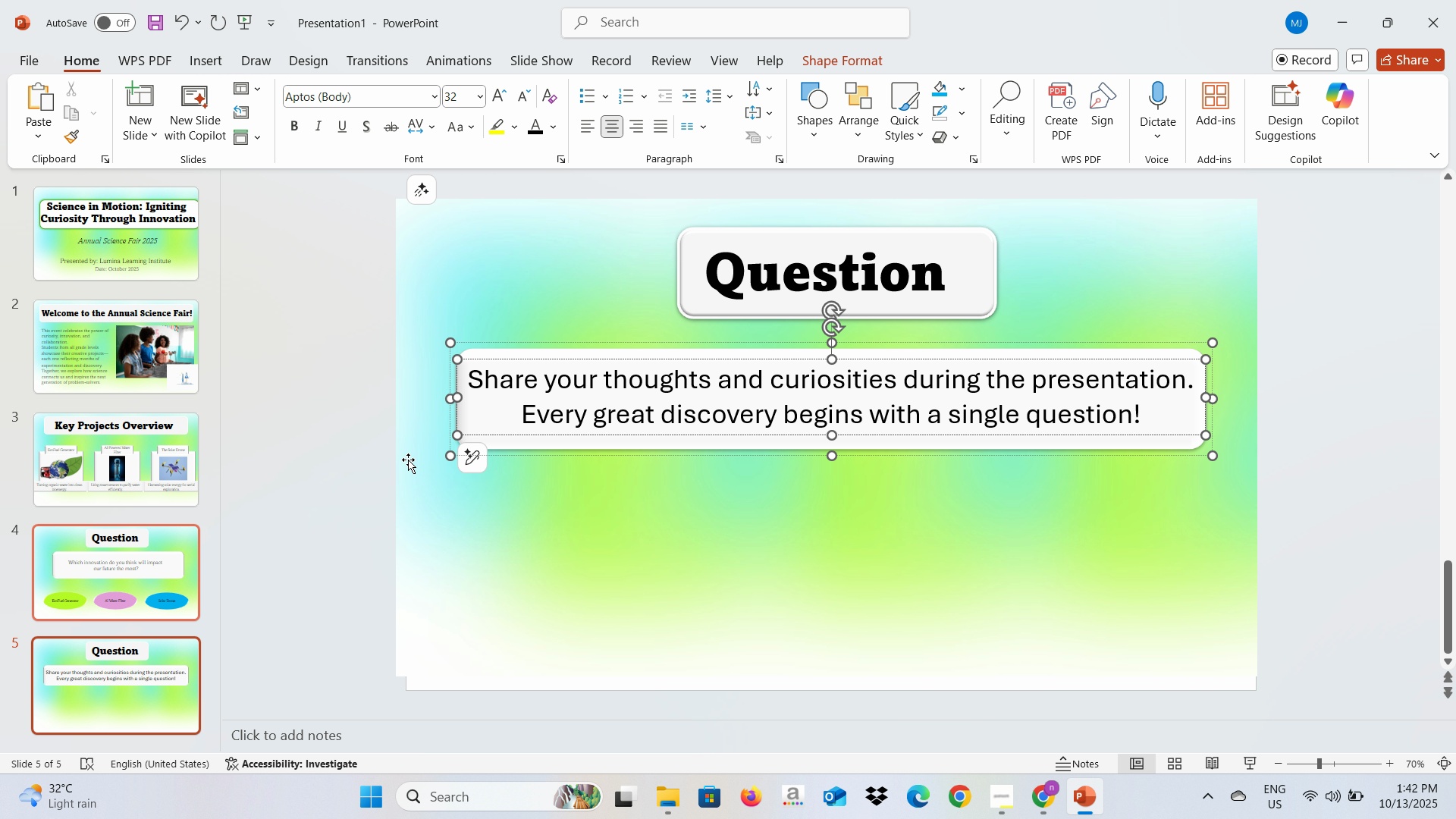 
left_click([408, 460])
 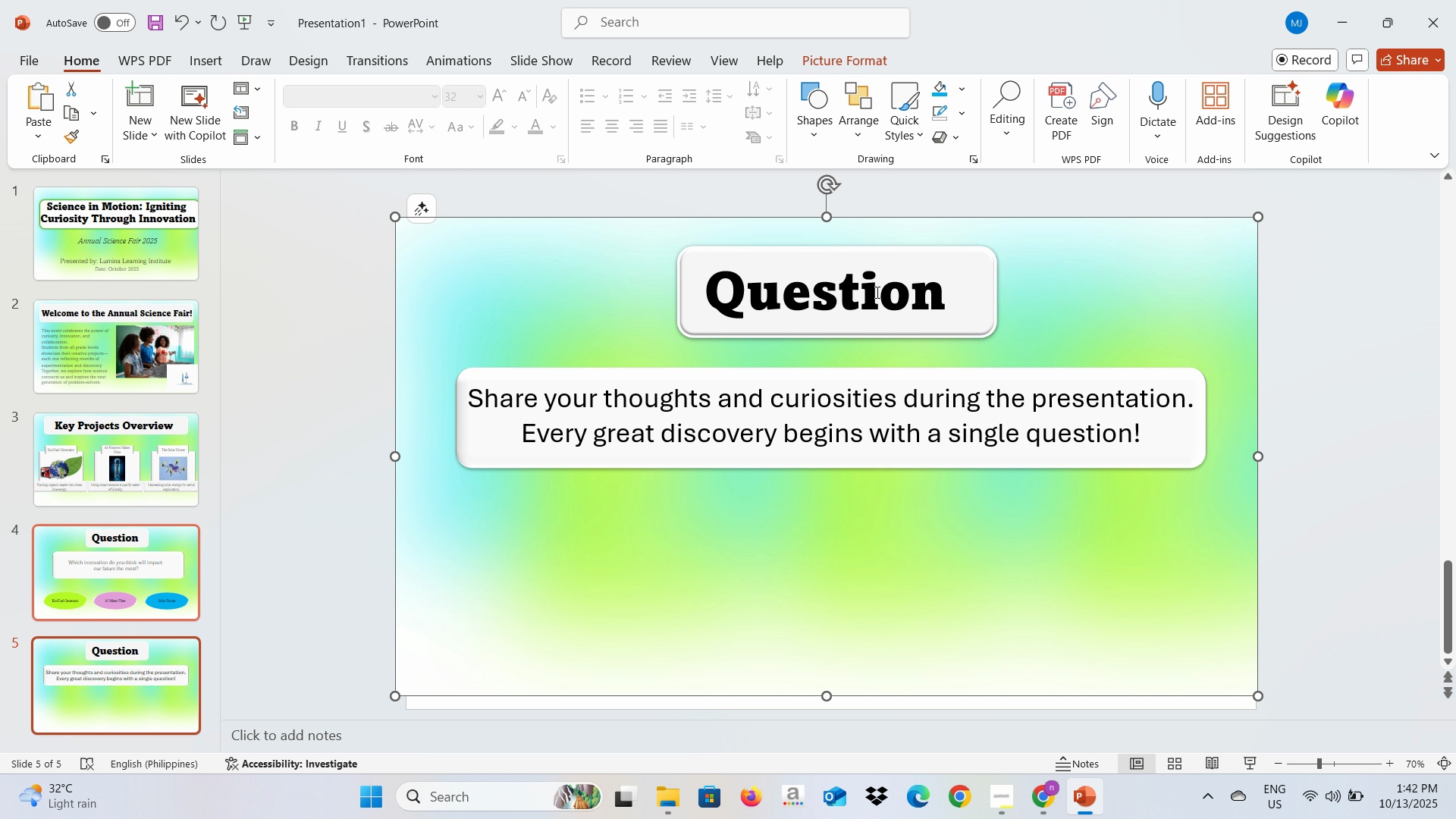 
left_click([945, 293])
 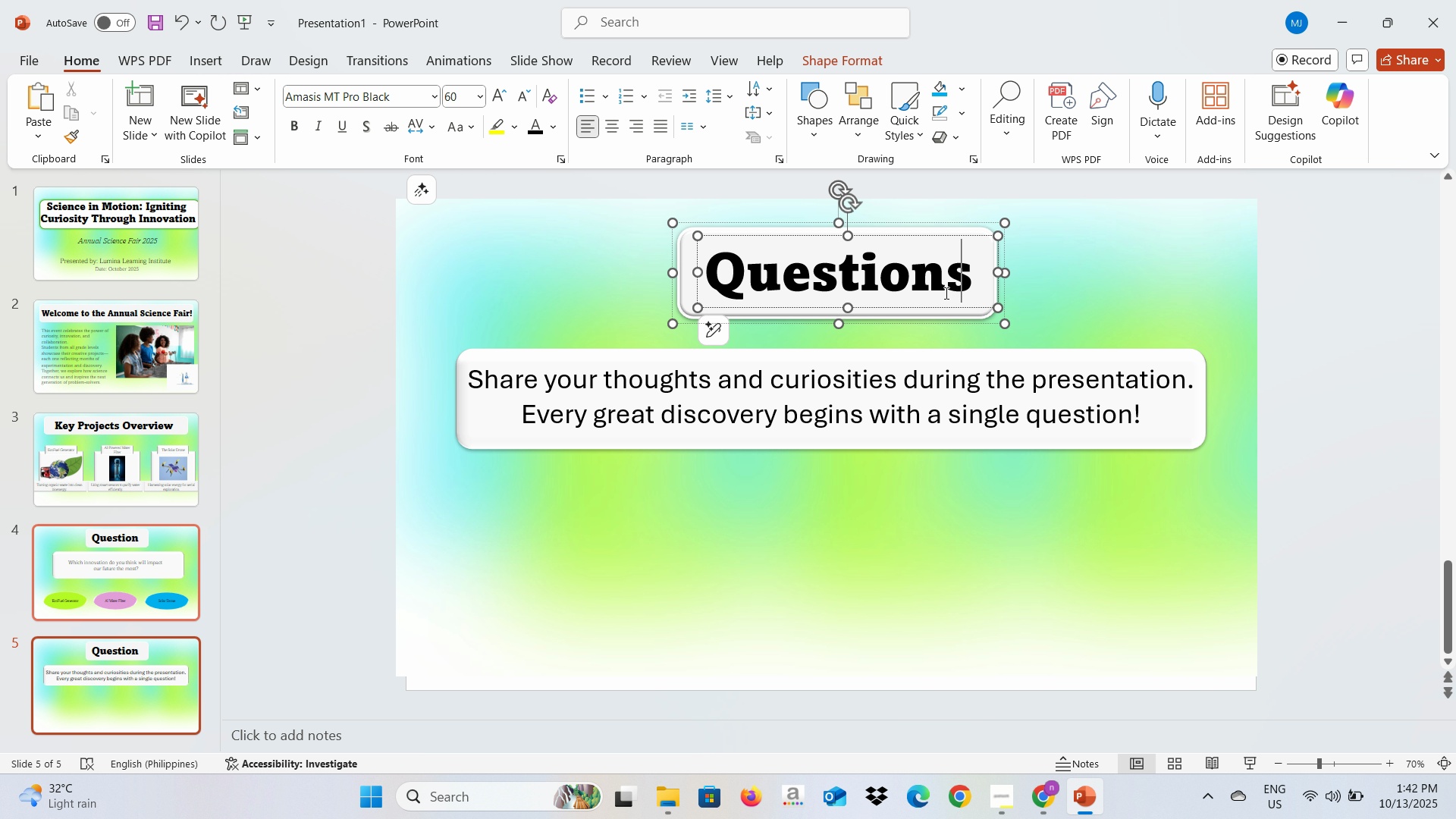 
key(S)
 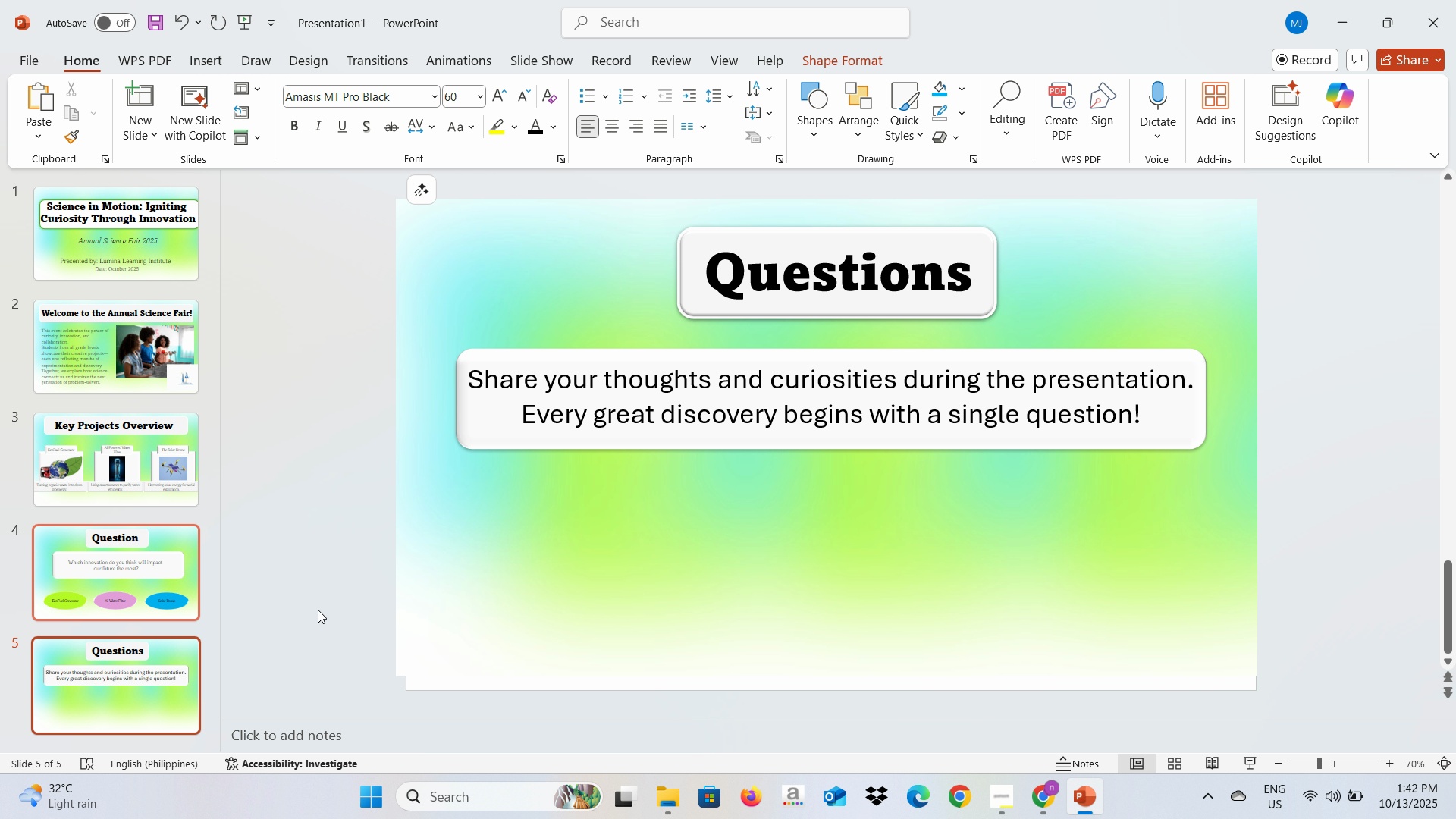 
left_click([318, 610])
 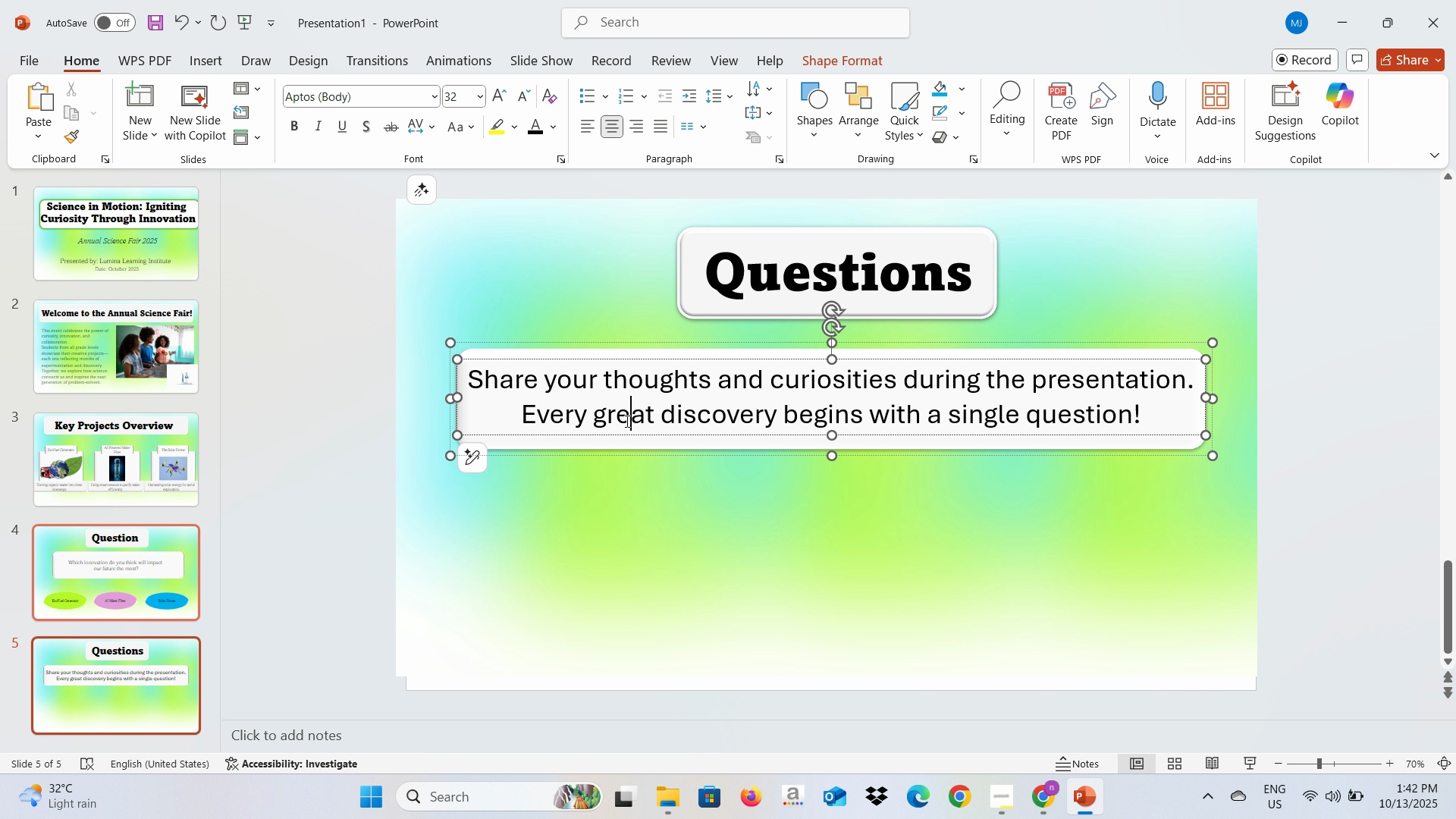 
left_click([626, 421])
 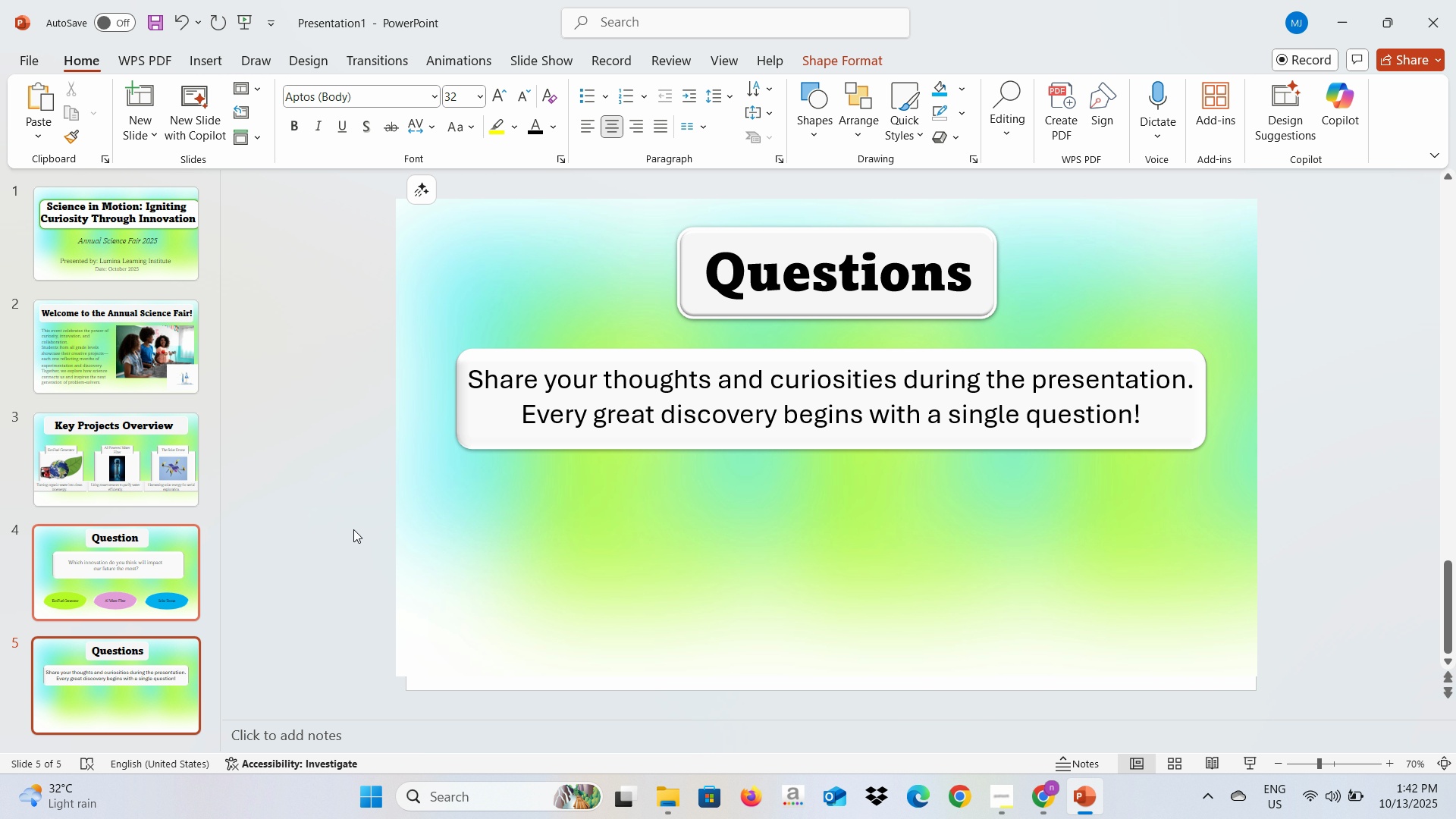 
left_click([353, 529])
 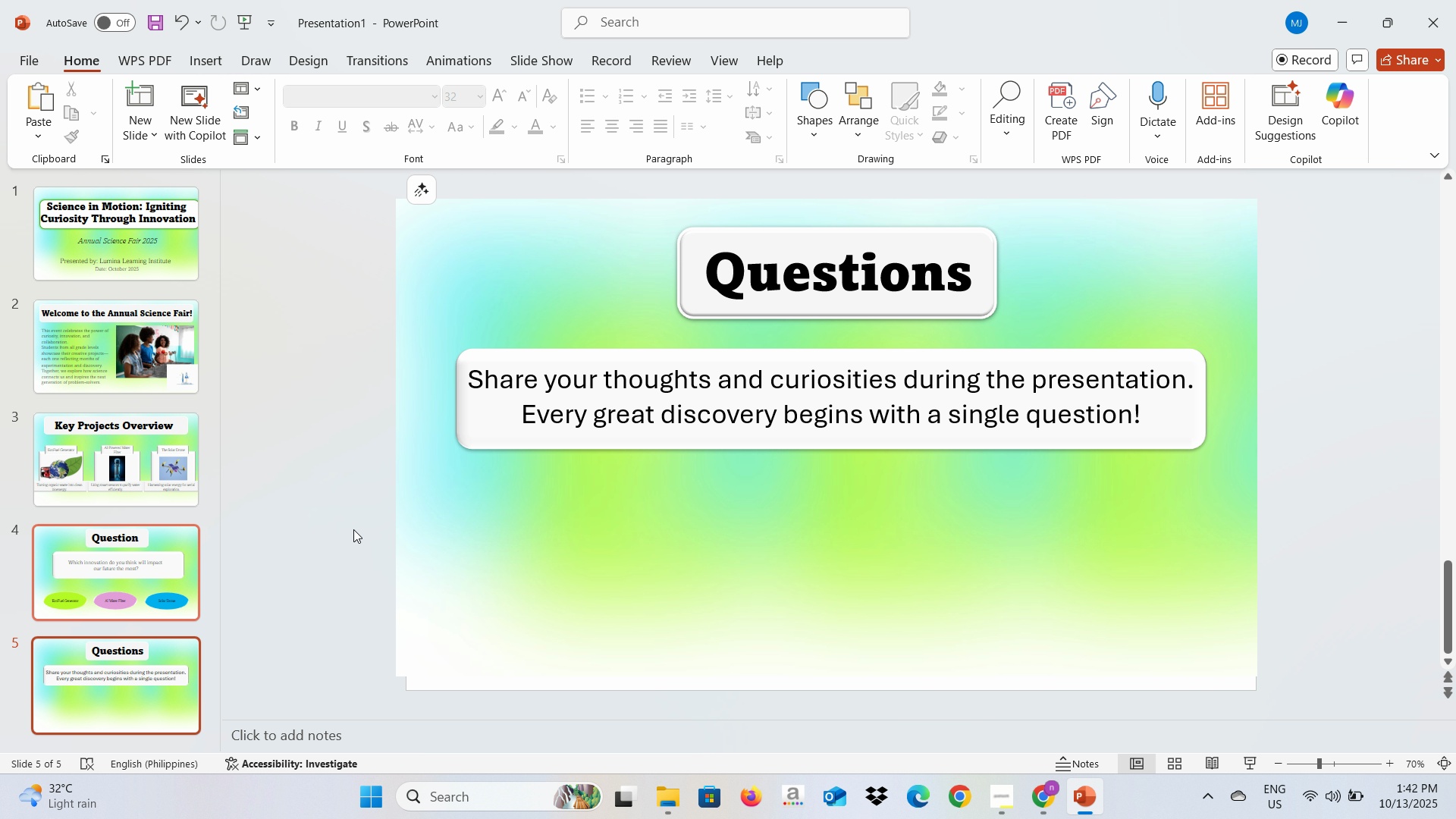 
key(Alt+AltLeft)
 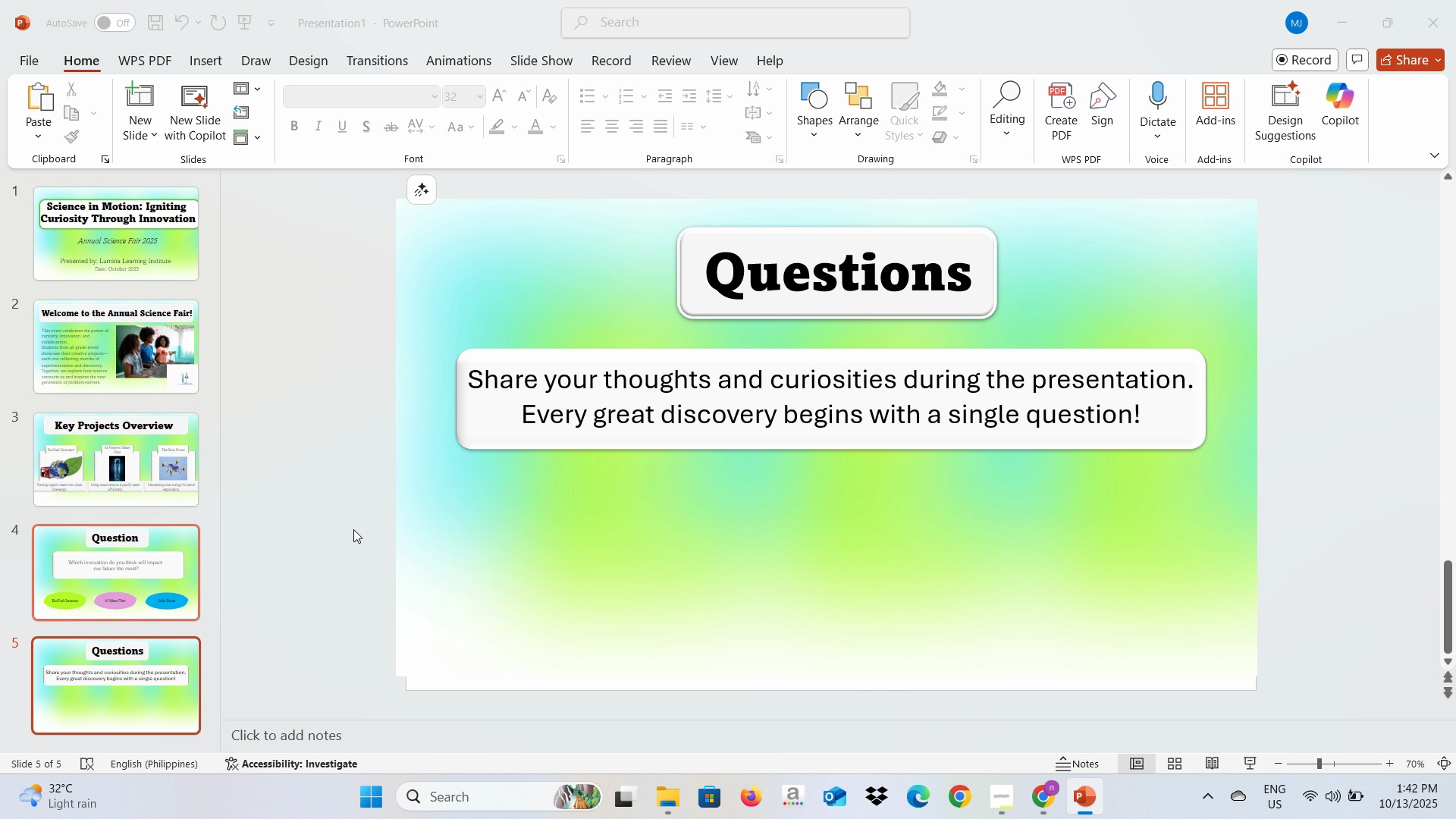 
key(Alt+Tab)
 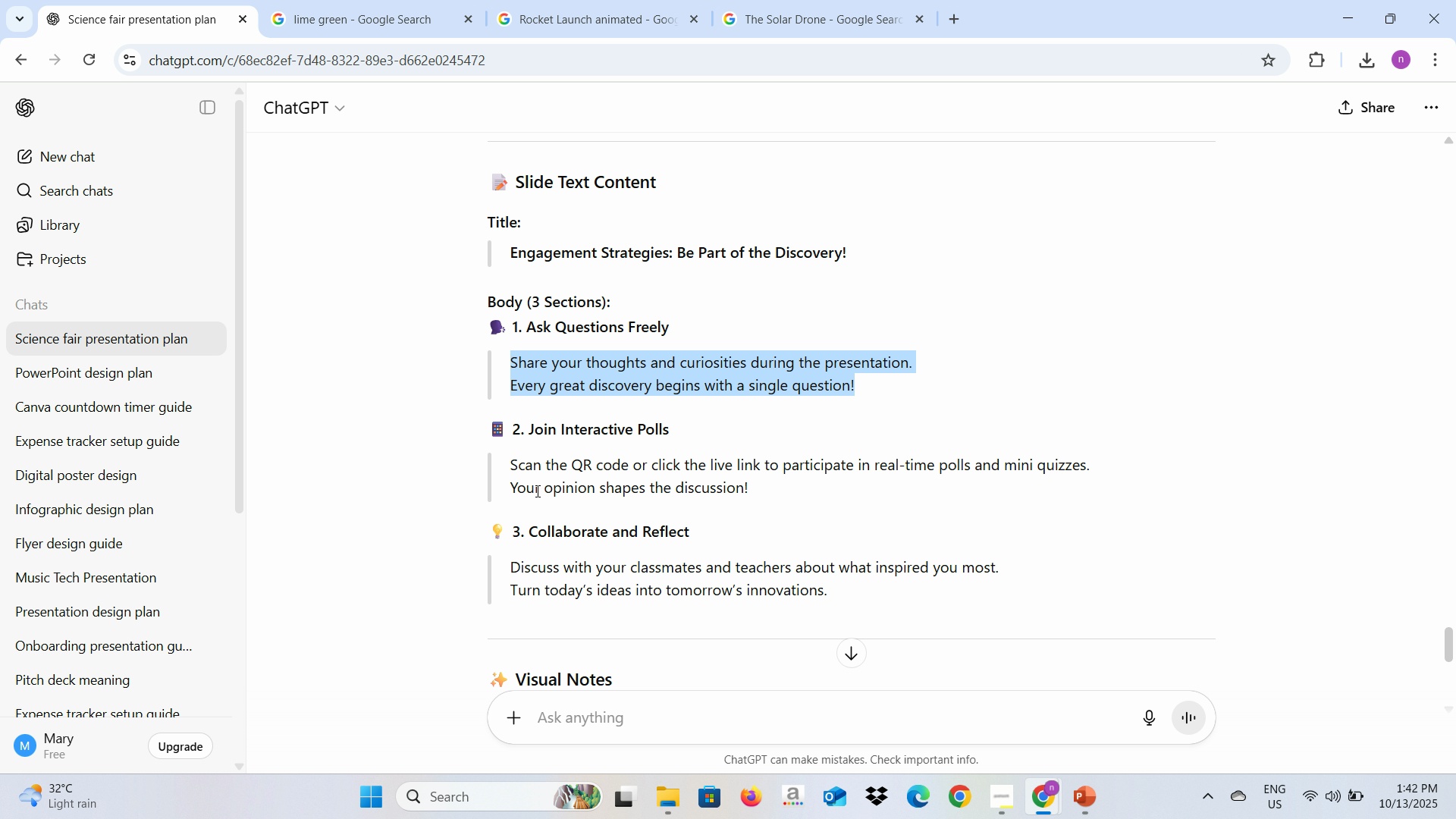 
key(Alt+AltLeft)
 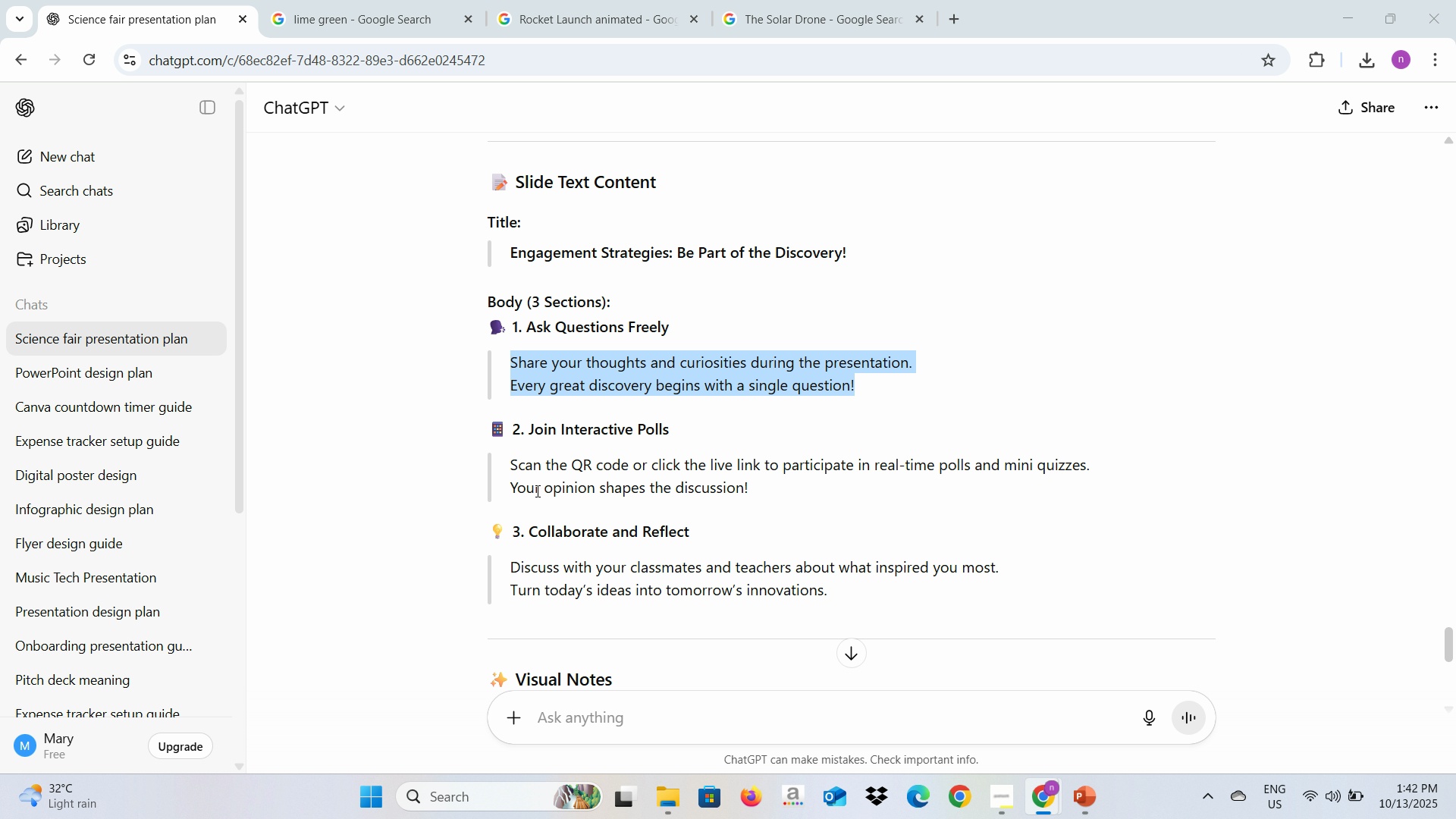 
key(Alt+Tab)
 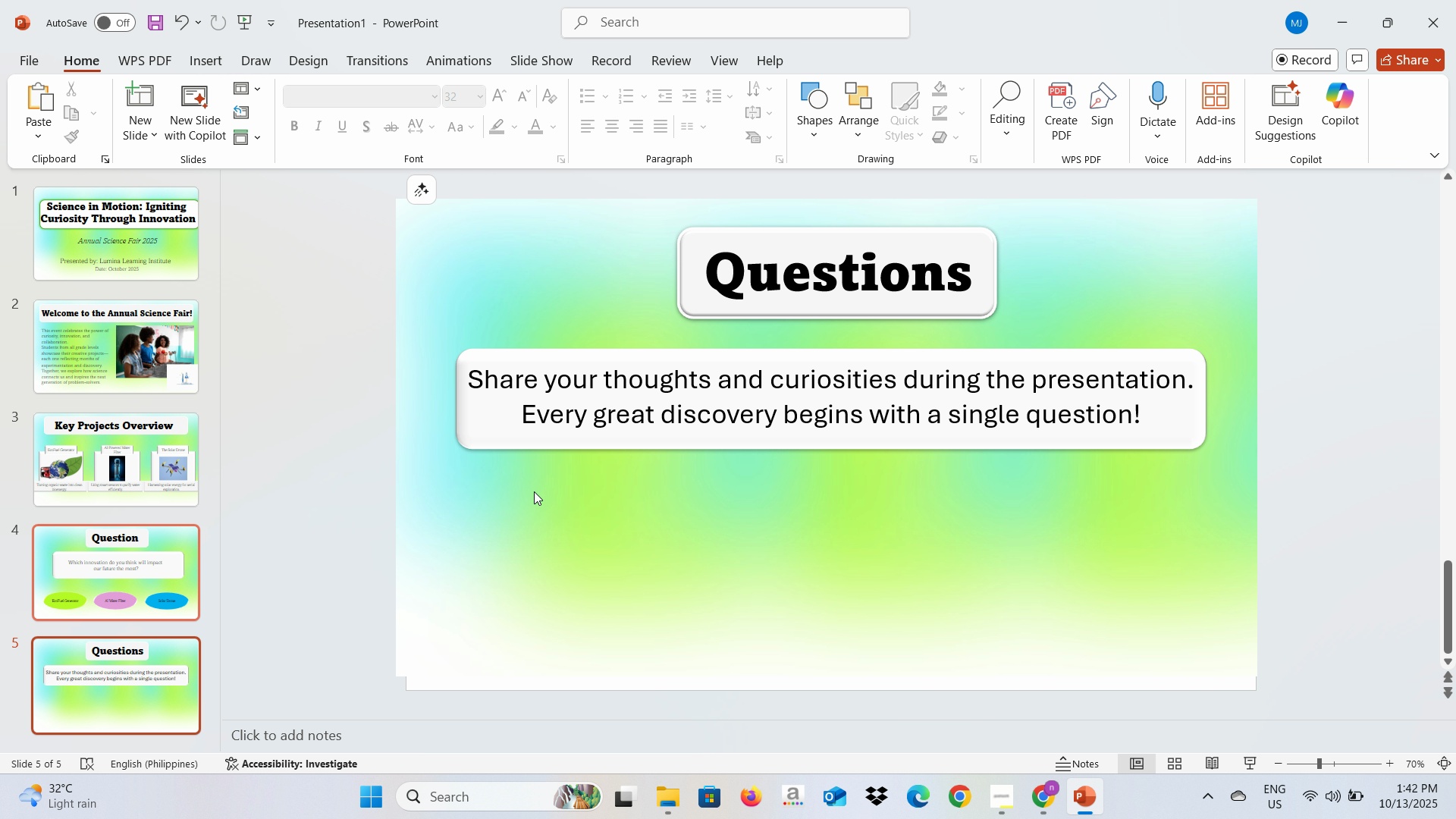 
key(Alt+AltLeft)
 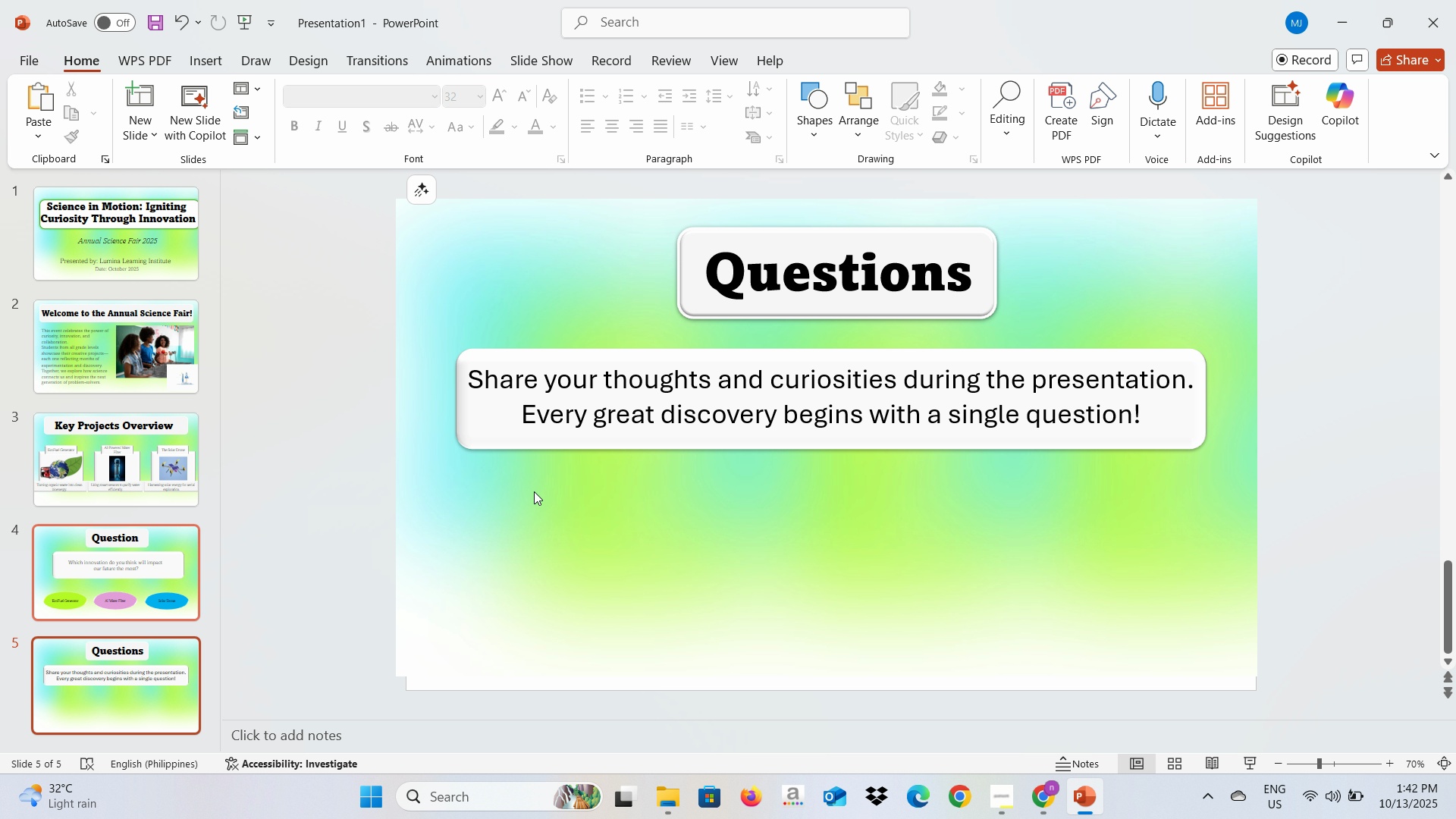 
key(Alt+Tab)
 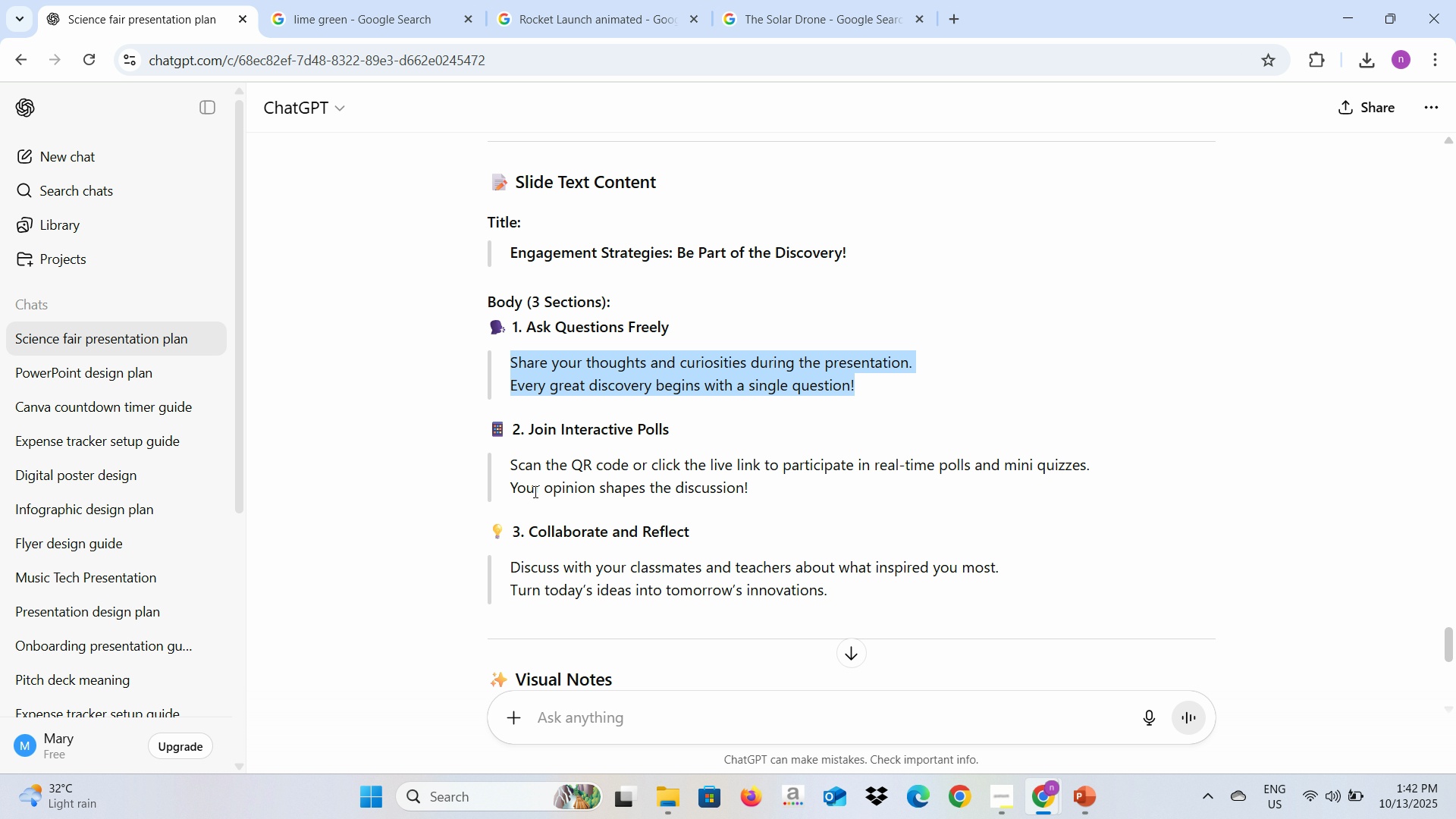 
key(Alt+AltLeft)
 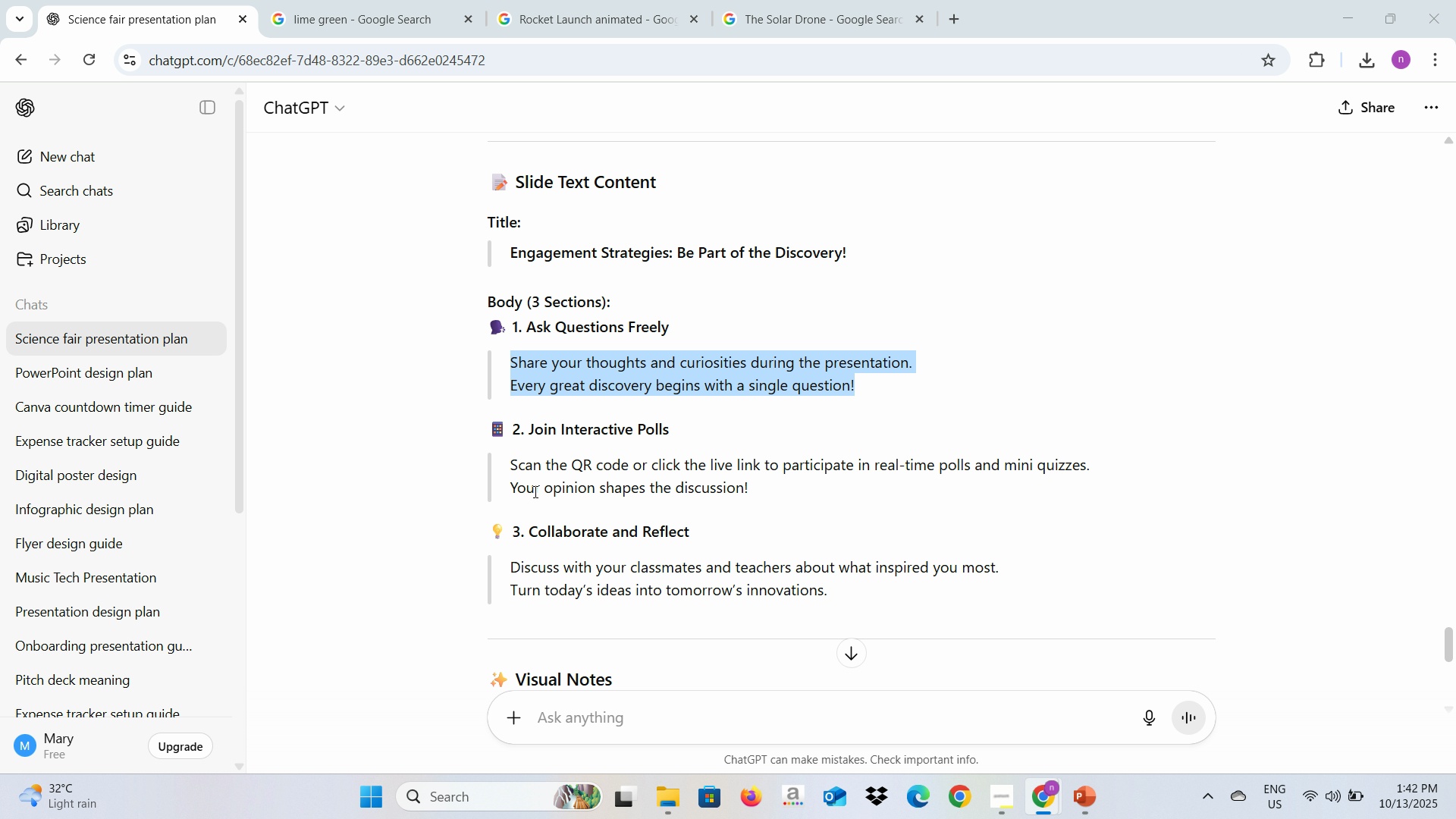 
key(Alt+Tab)
 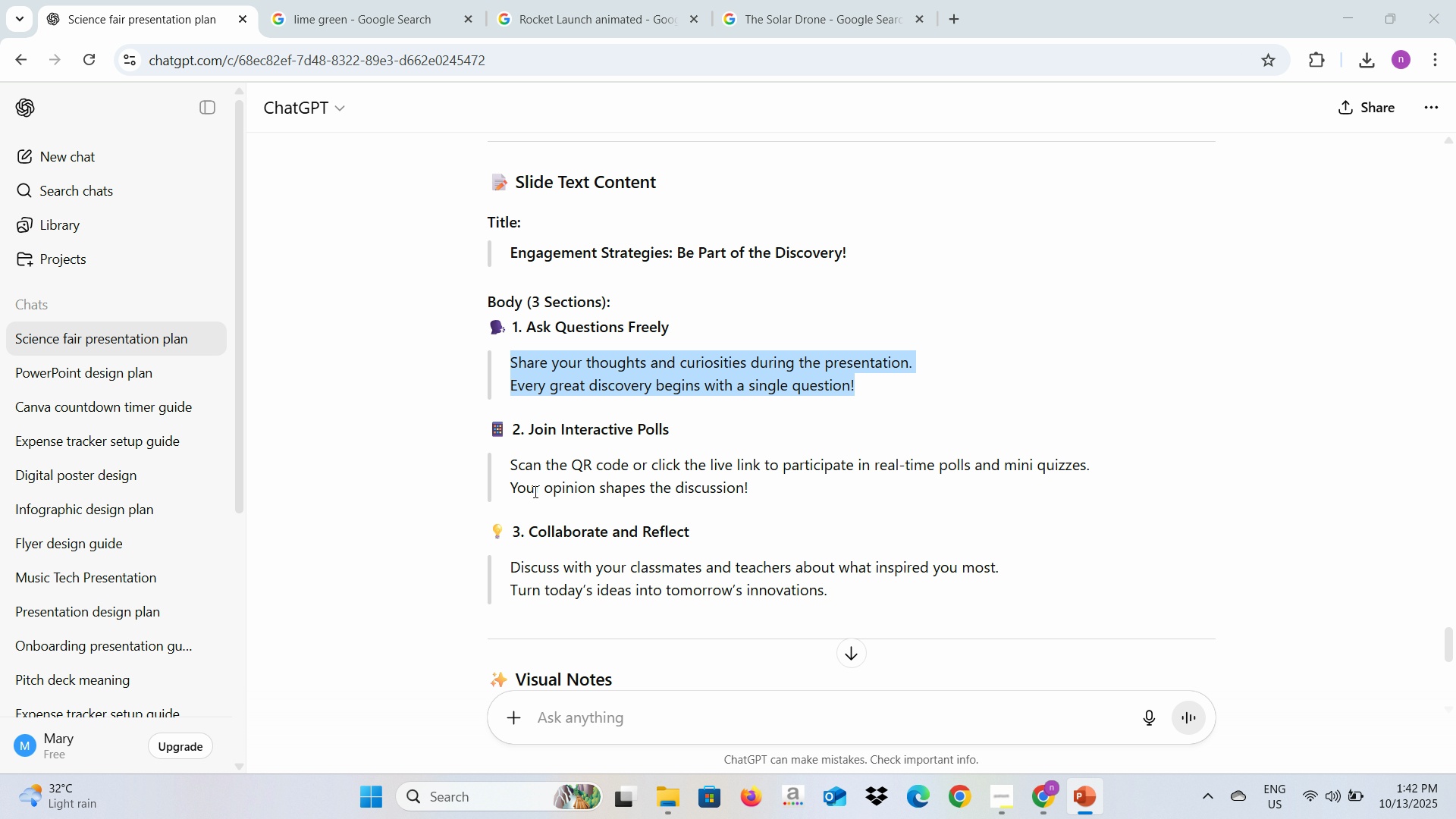 
key(Alt+AltLeft)
 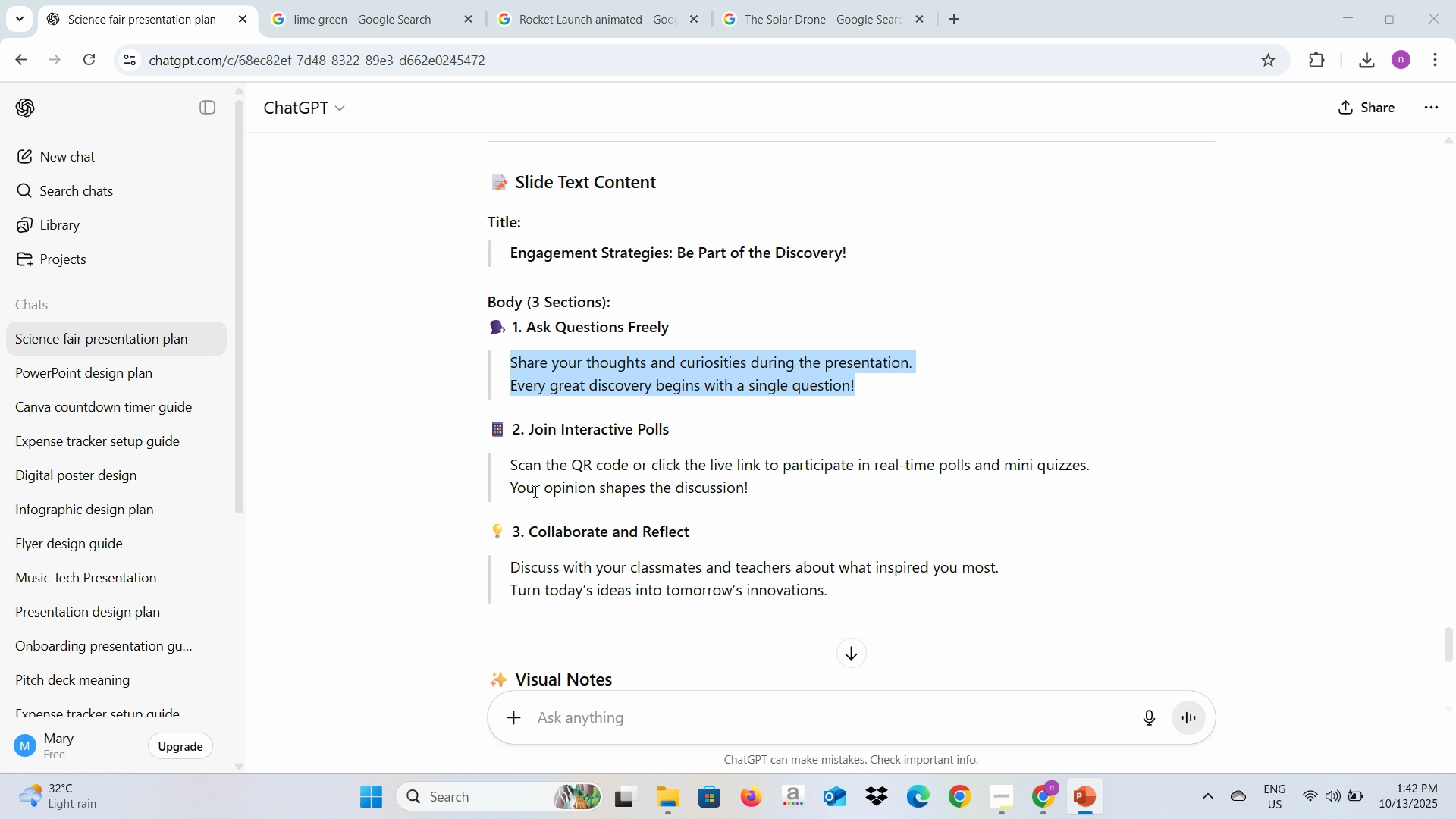 
key(Alt+Tab)
 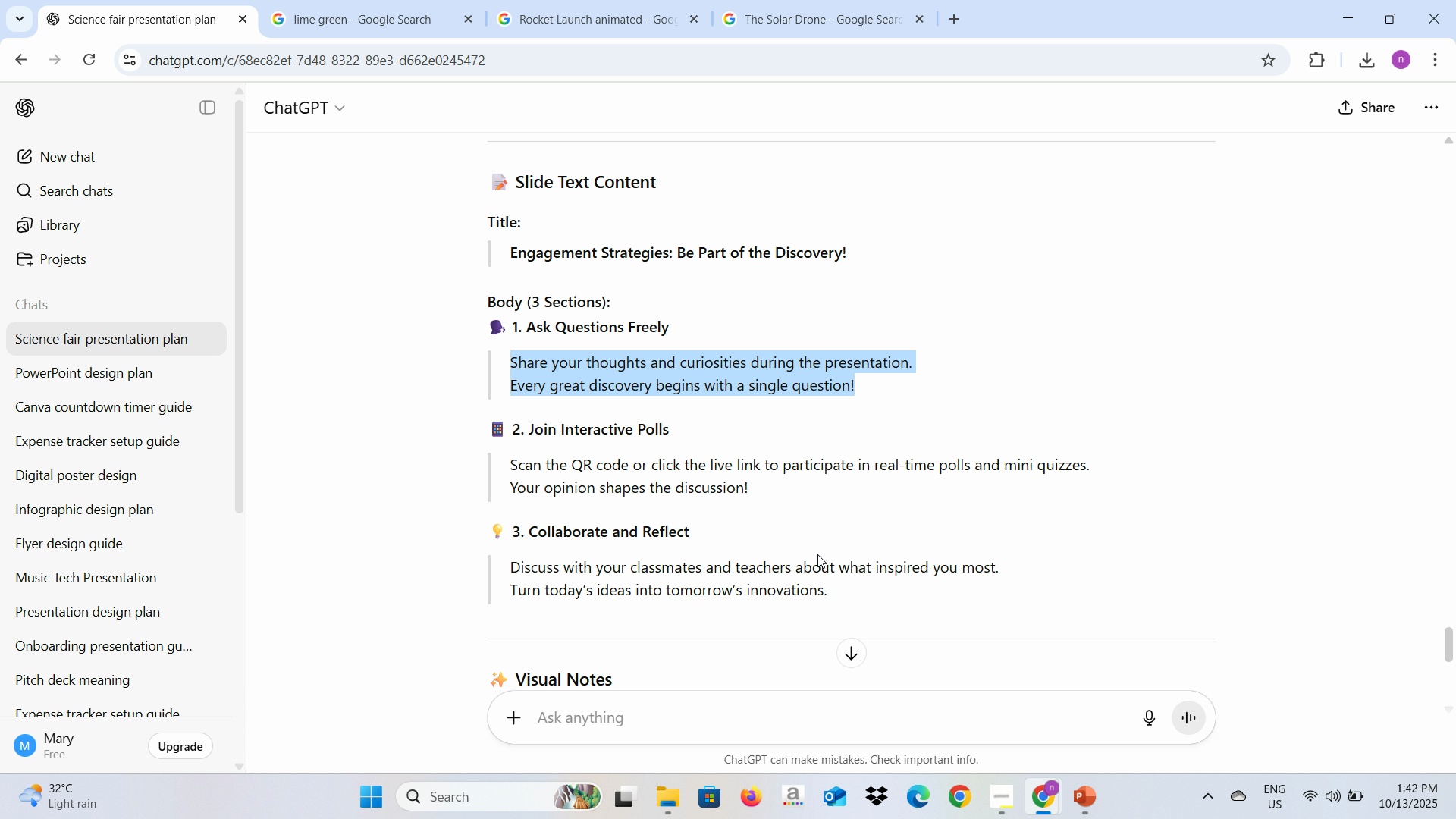 
wait(6.15)
 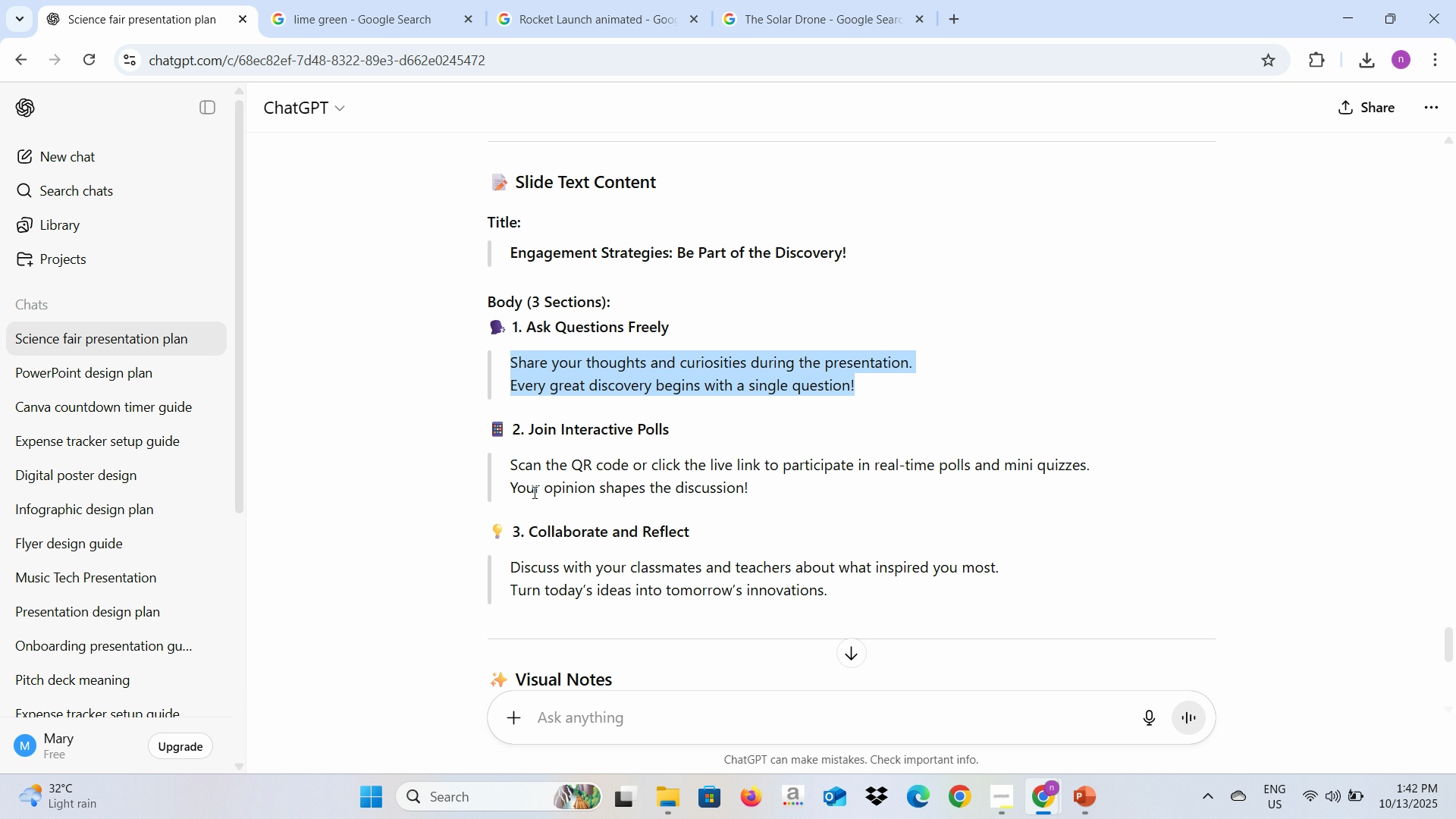 
scroll: coordinate [817, 541], scroll_direction: down, amount: 5.0
 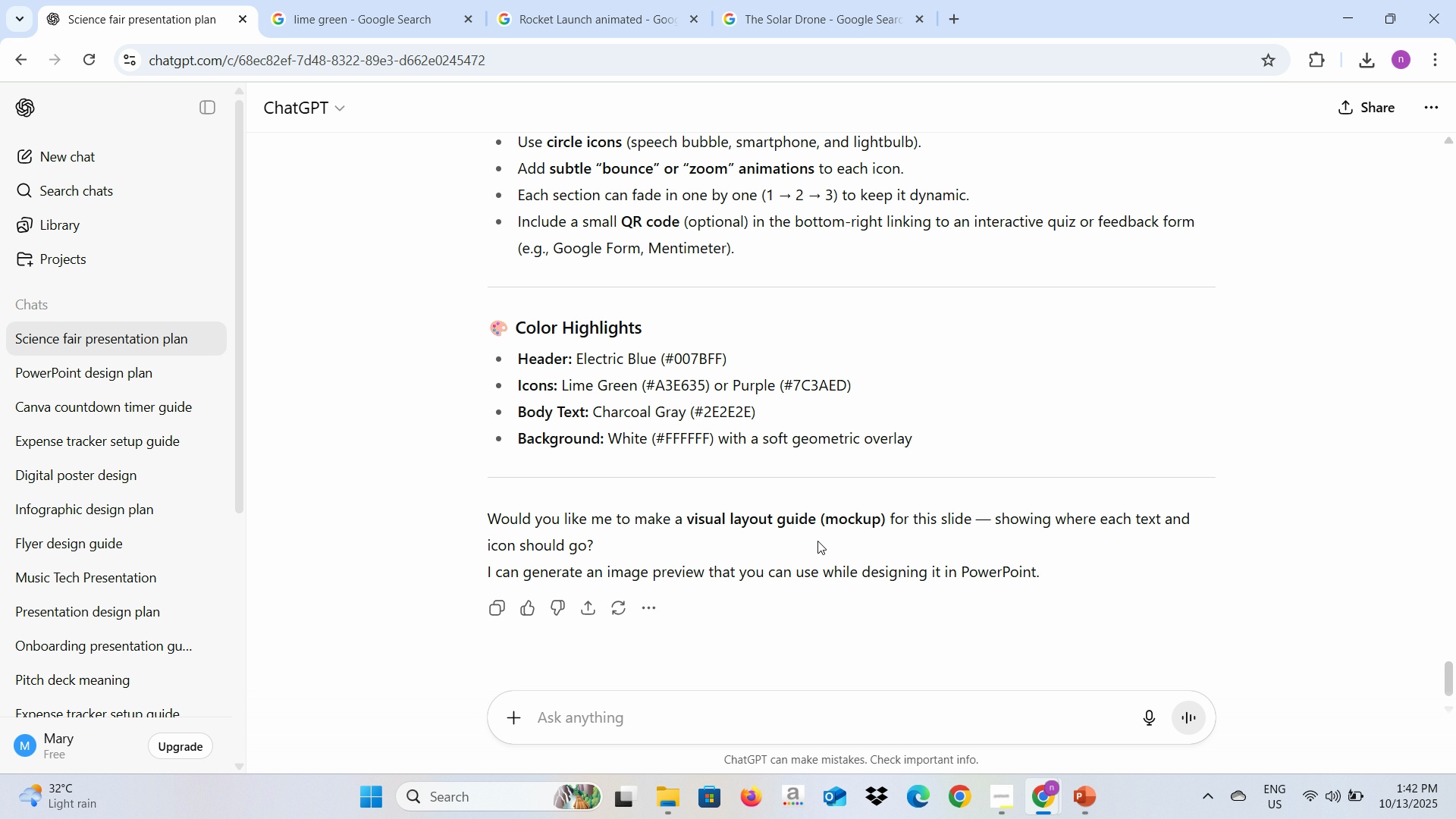 
scroll: coordinate [817, 541], scroll_direction: up, amount: 3.0
 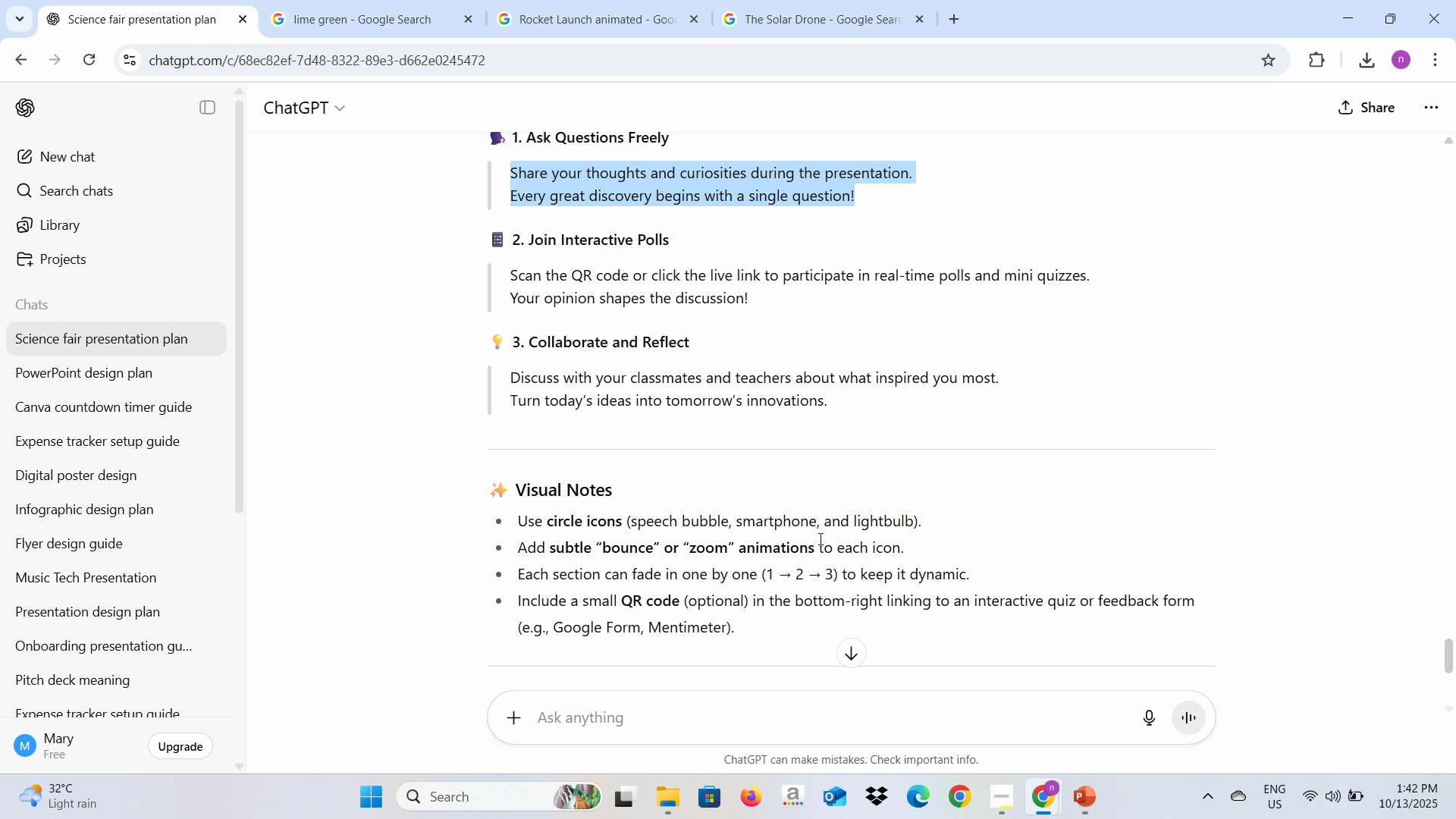 
key(Alt+AltLeft)
 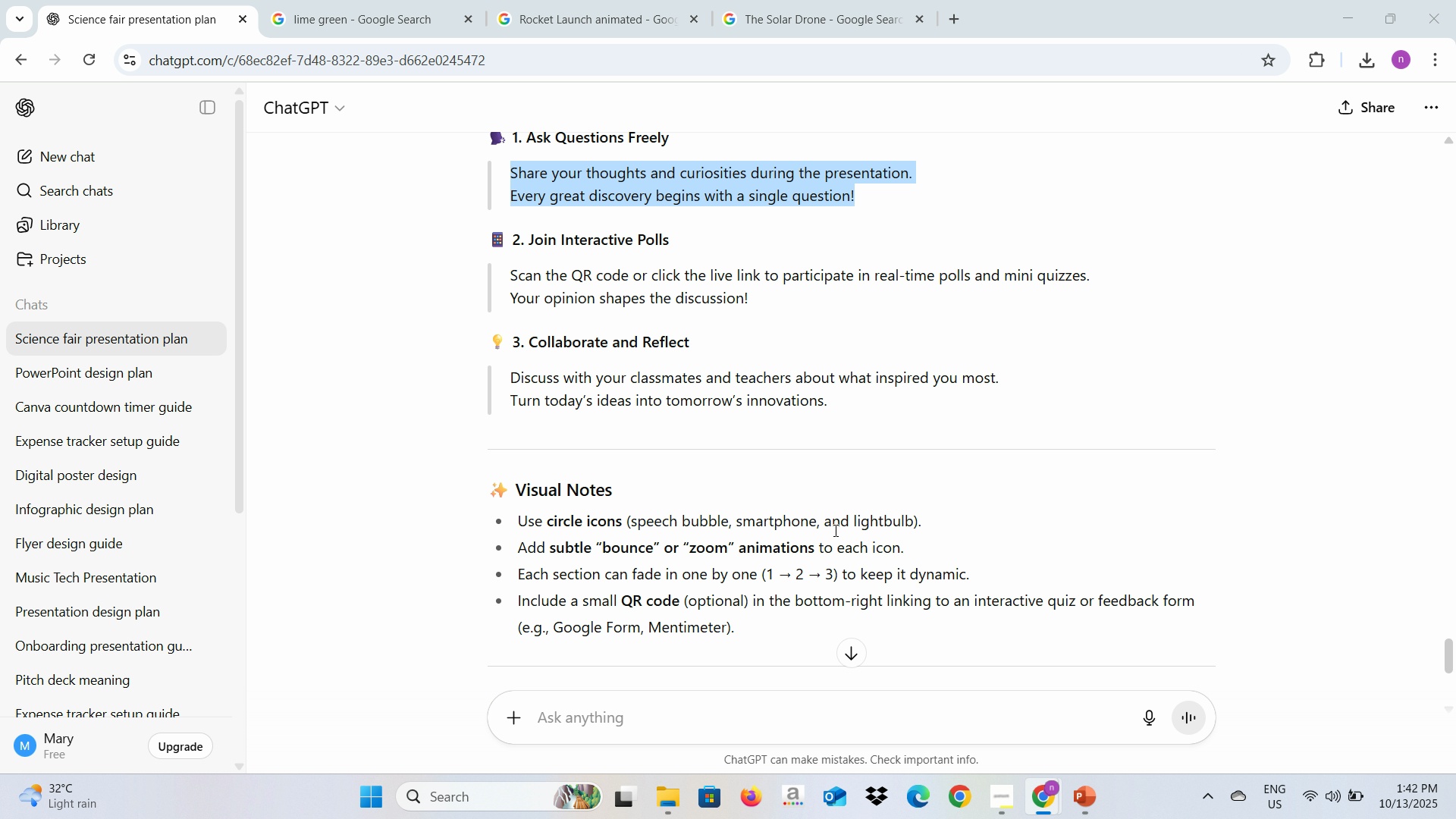 
key(Alt+Tab)
 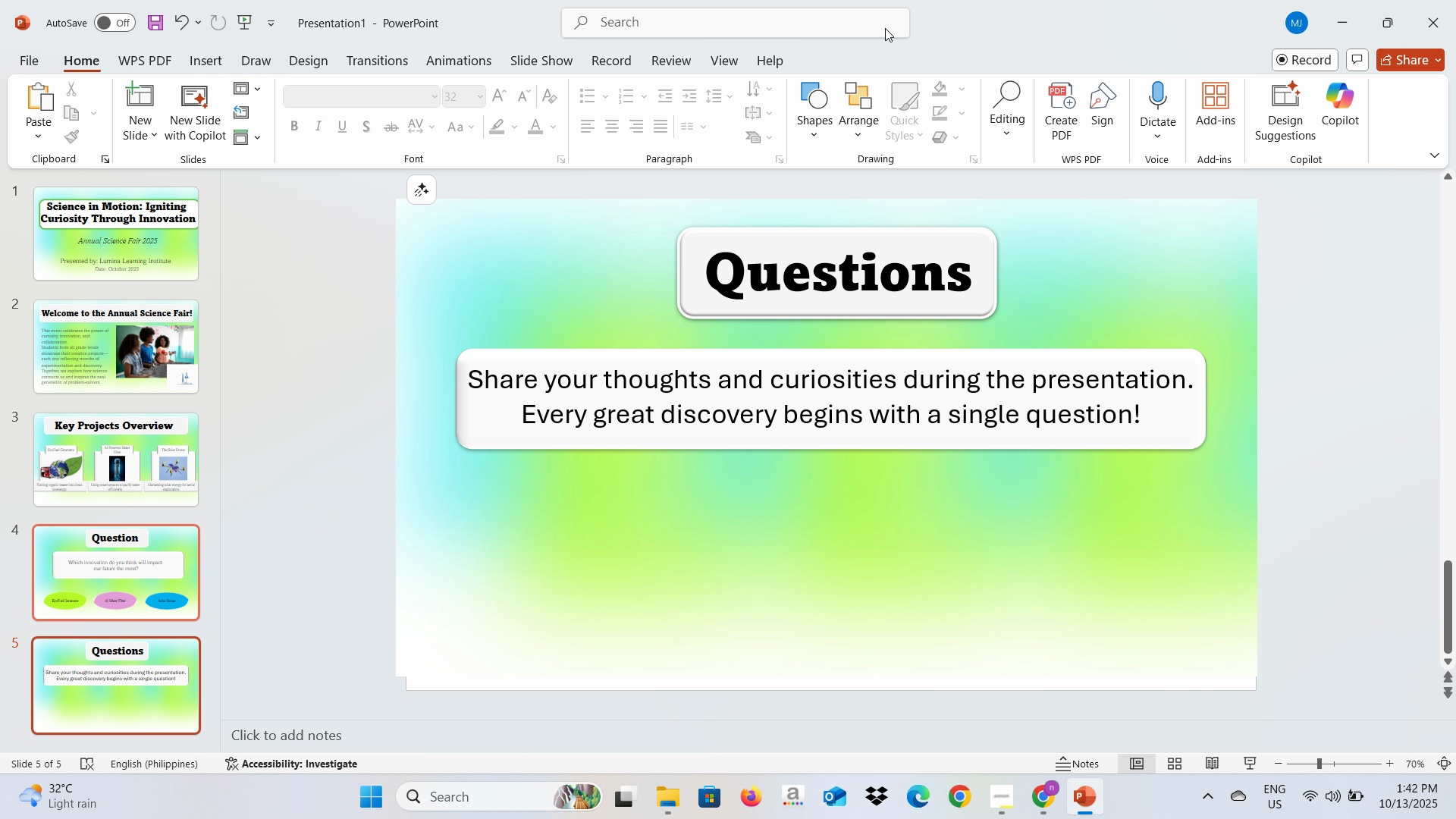 
key(Alt+AltLeft)
 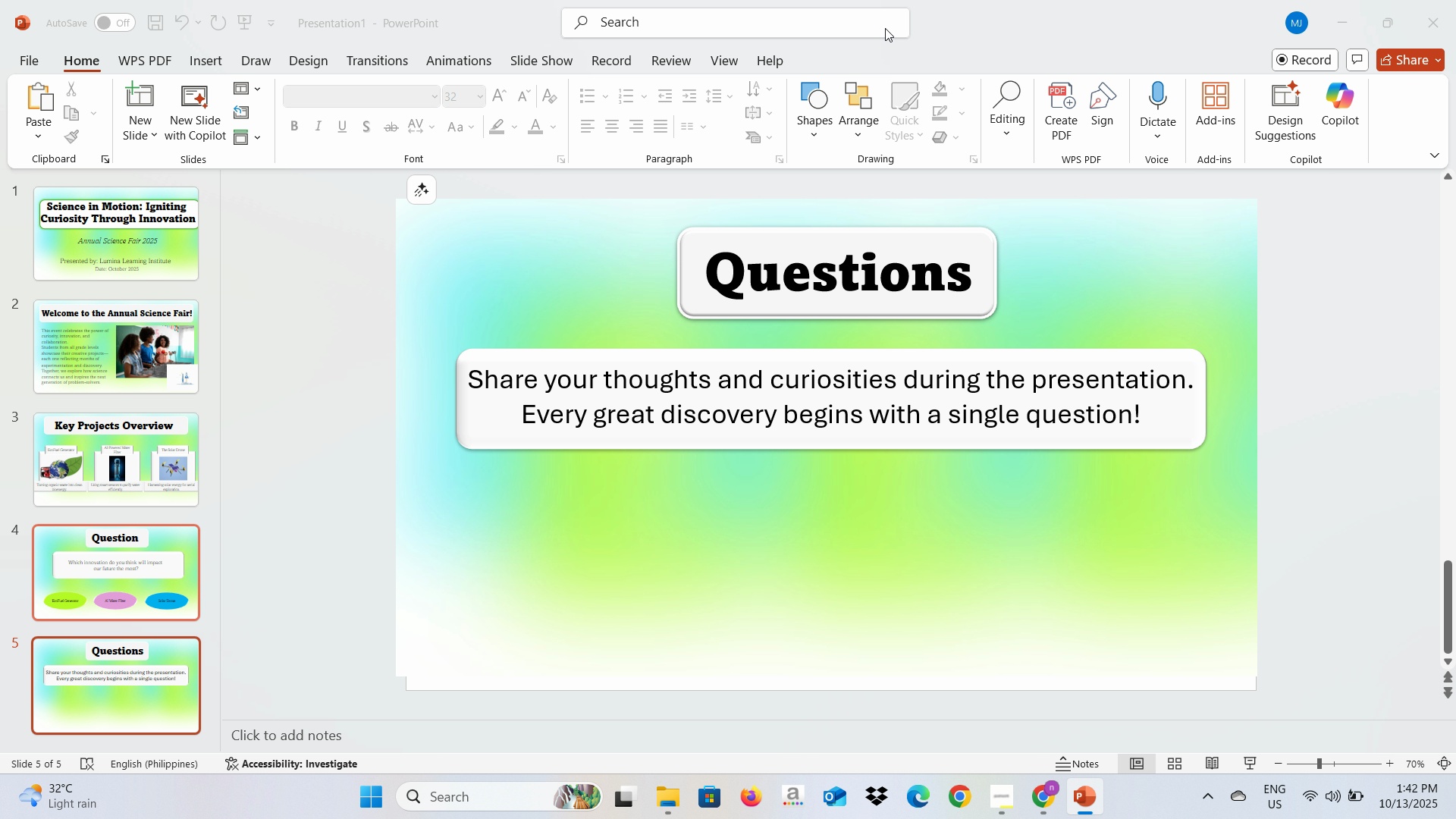 
key(Alt+Tab)
 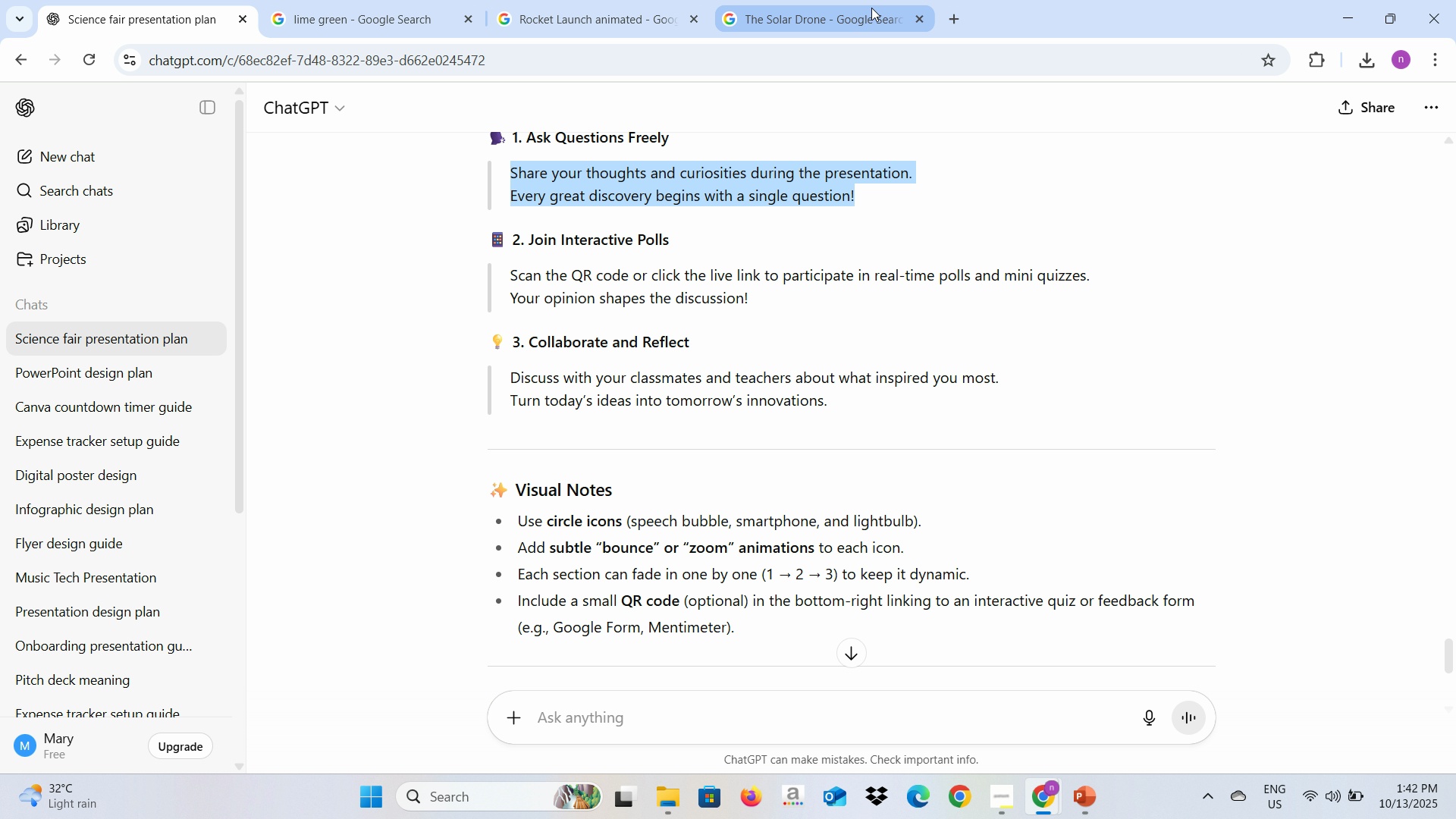 
left_click([871, 8])
 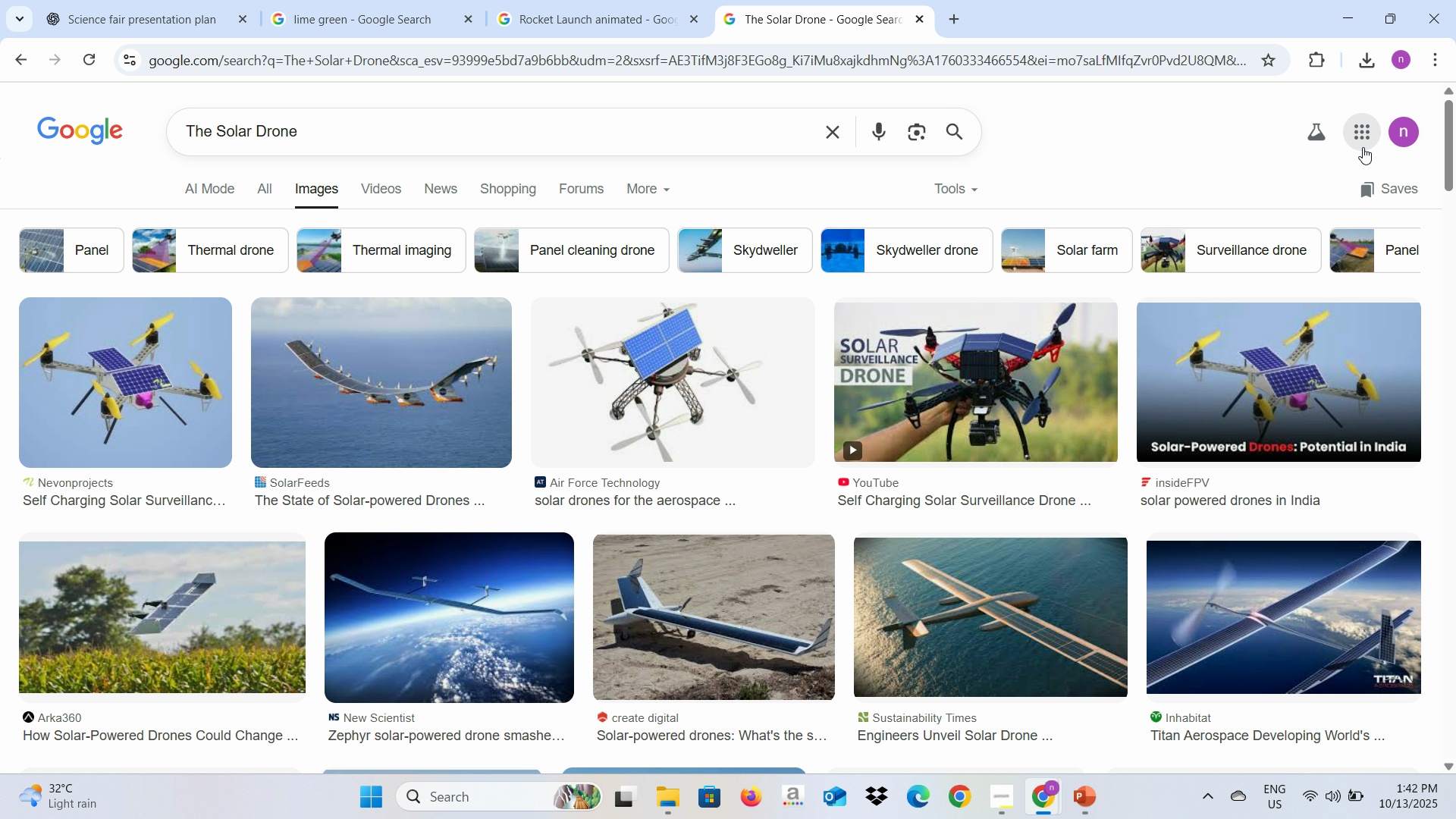 
left_click([1362, 144])
 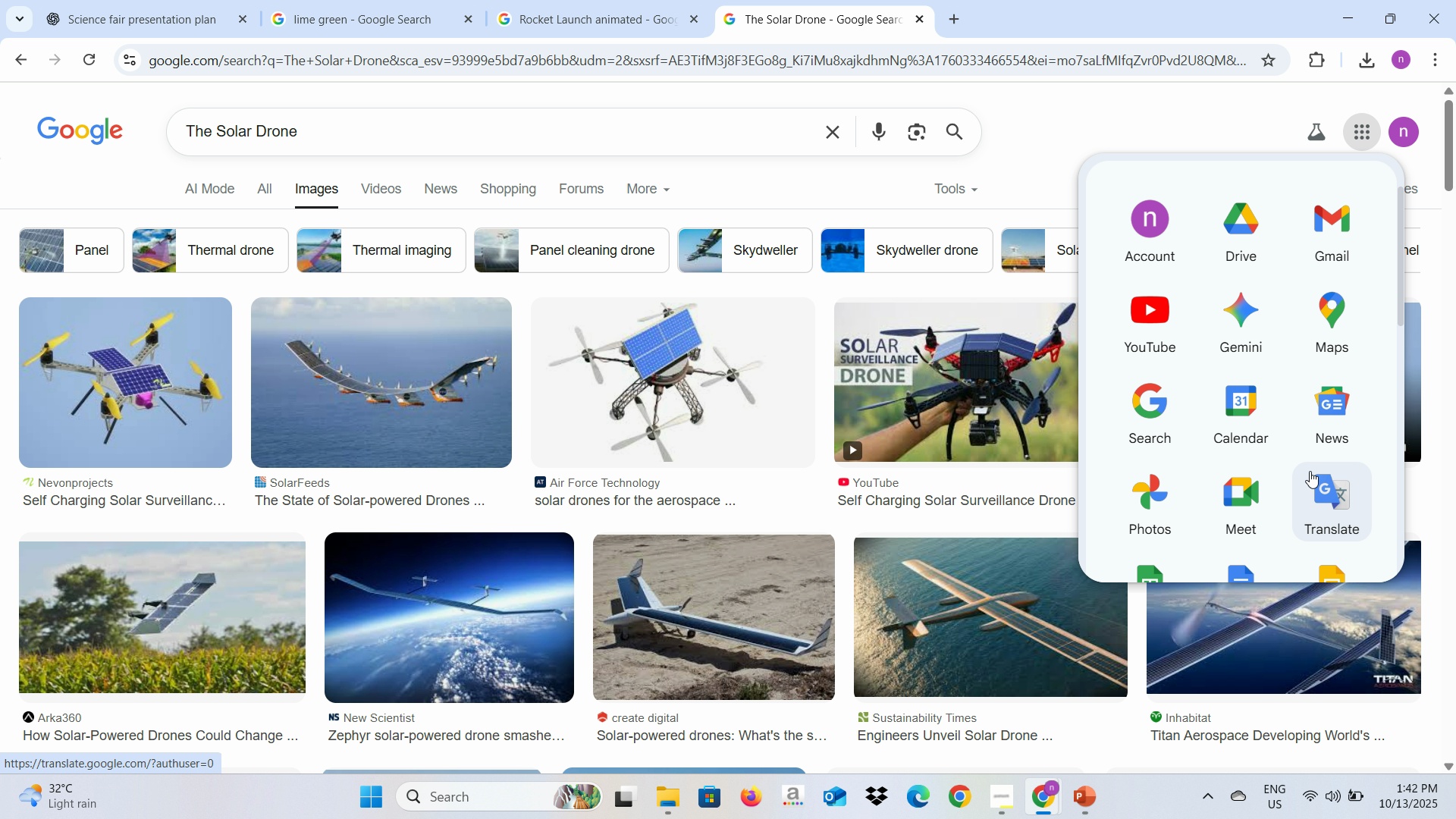 
scroll: coordinate [1345, 488], scroll_direction: down, amount: 9.0
 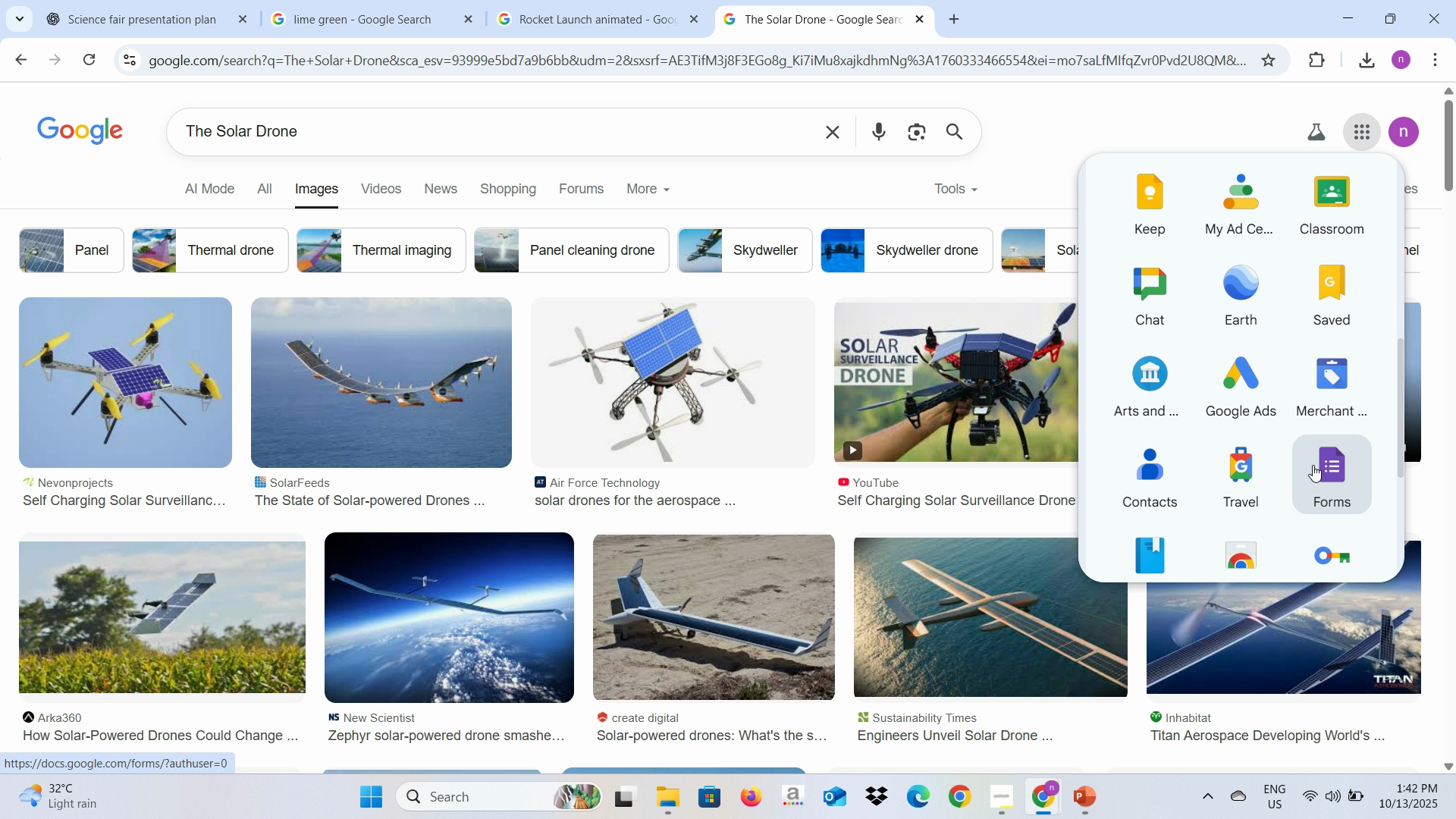 
left_click([1313, 465])
 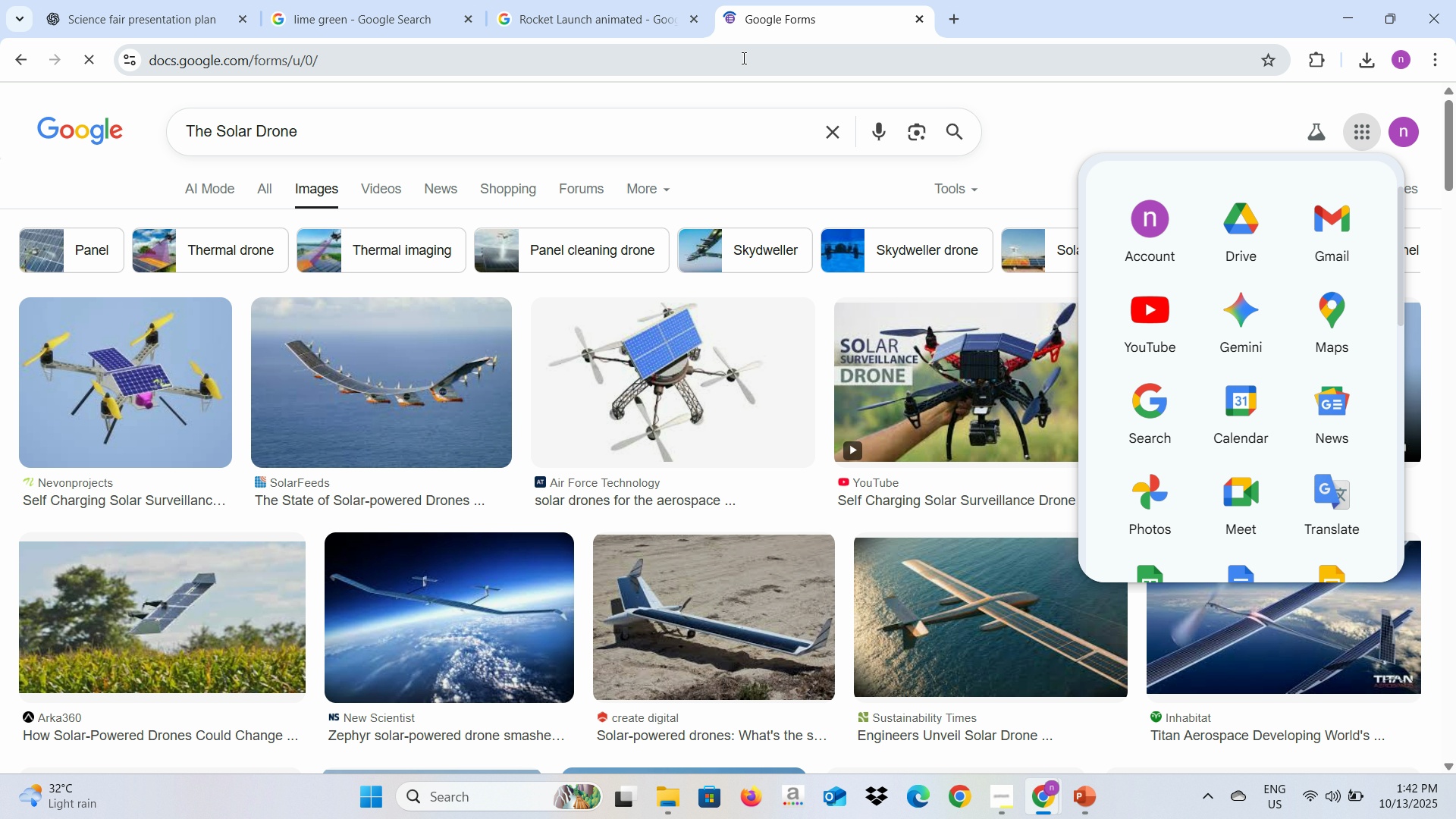 
wait(6.47)
 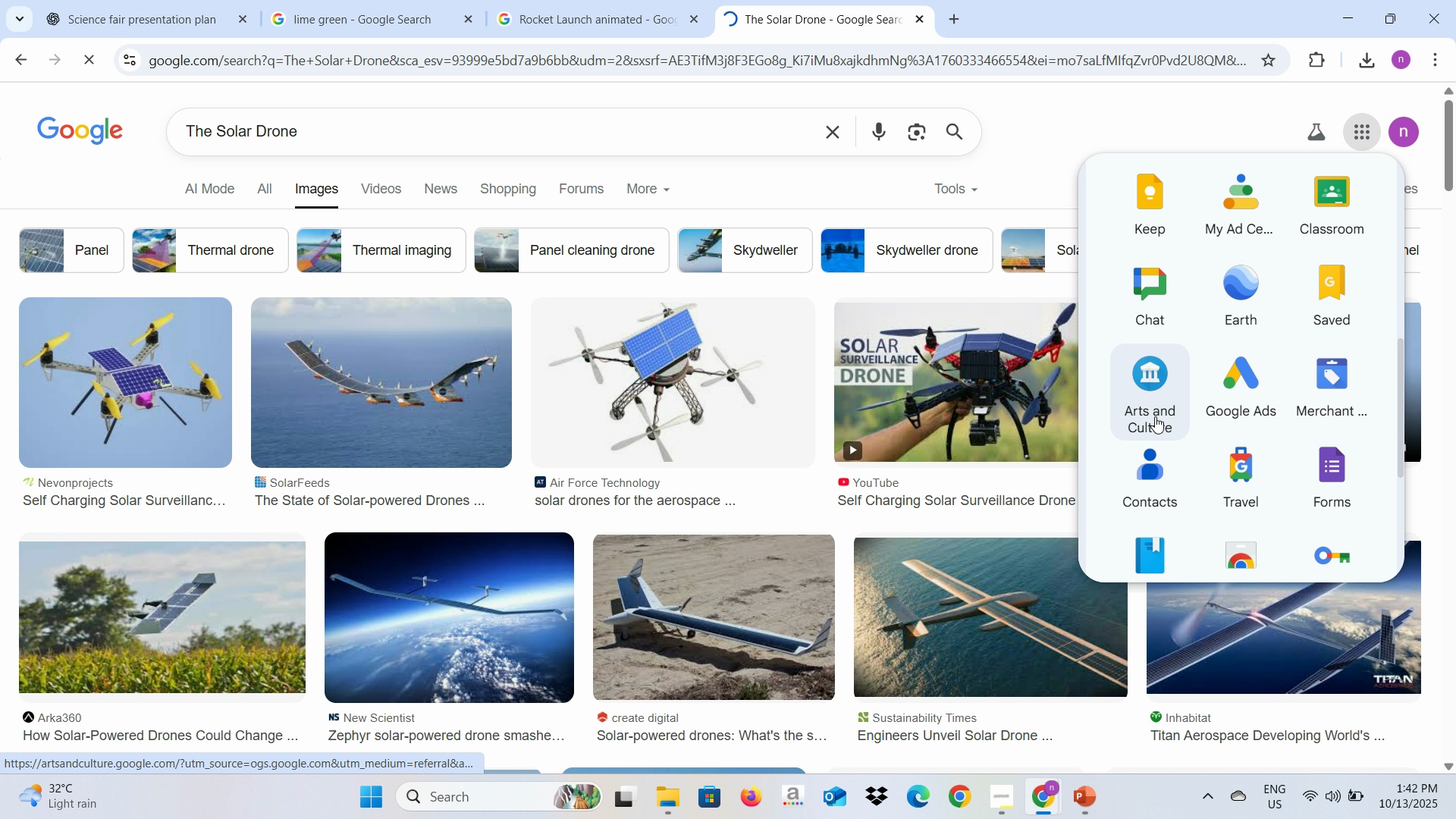 
left_click([956, 13])
 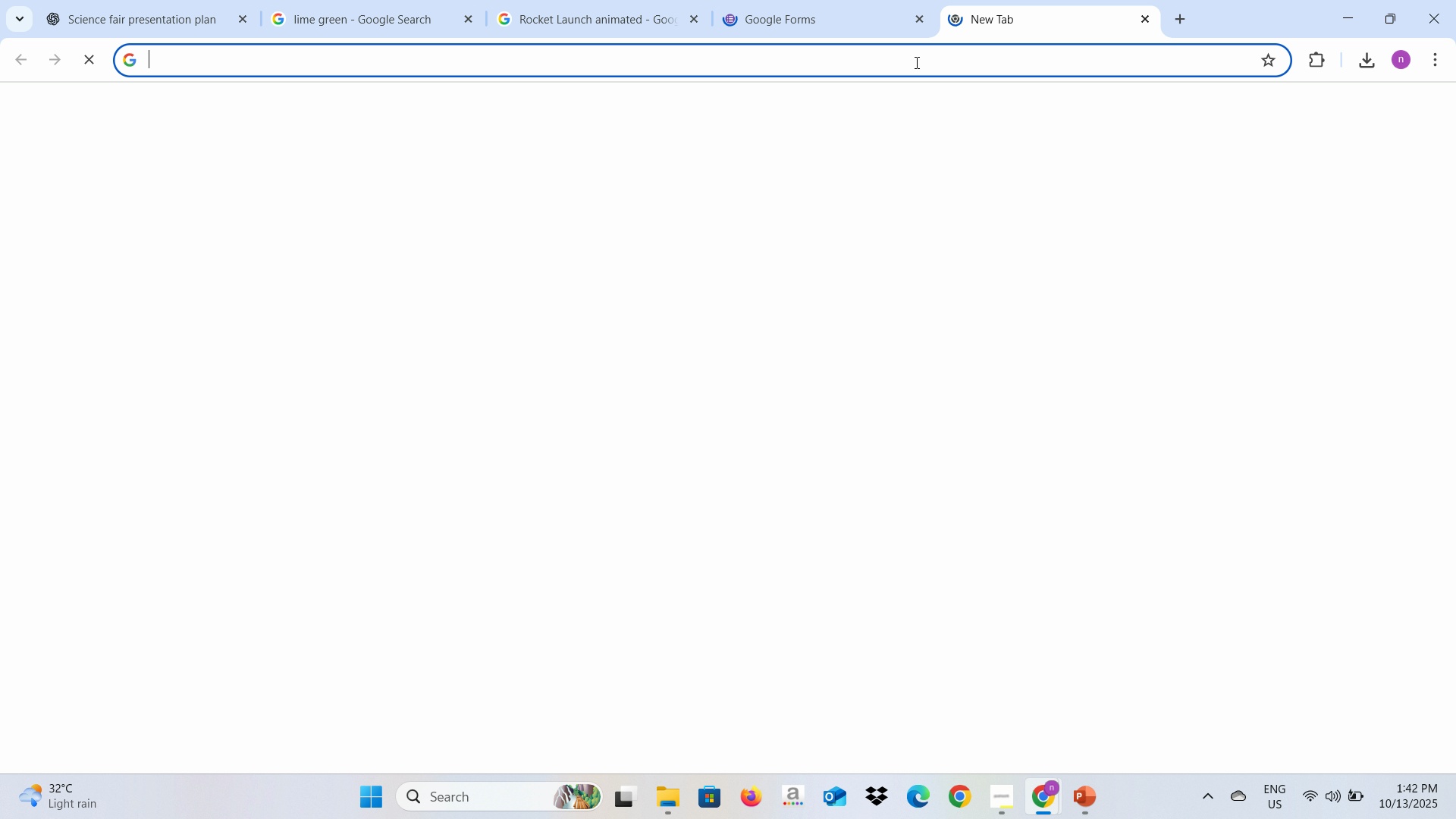 
left_click([915, 62])
 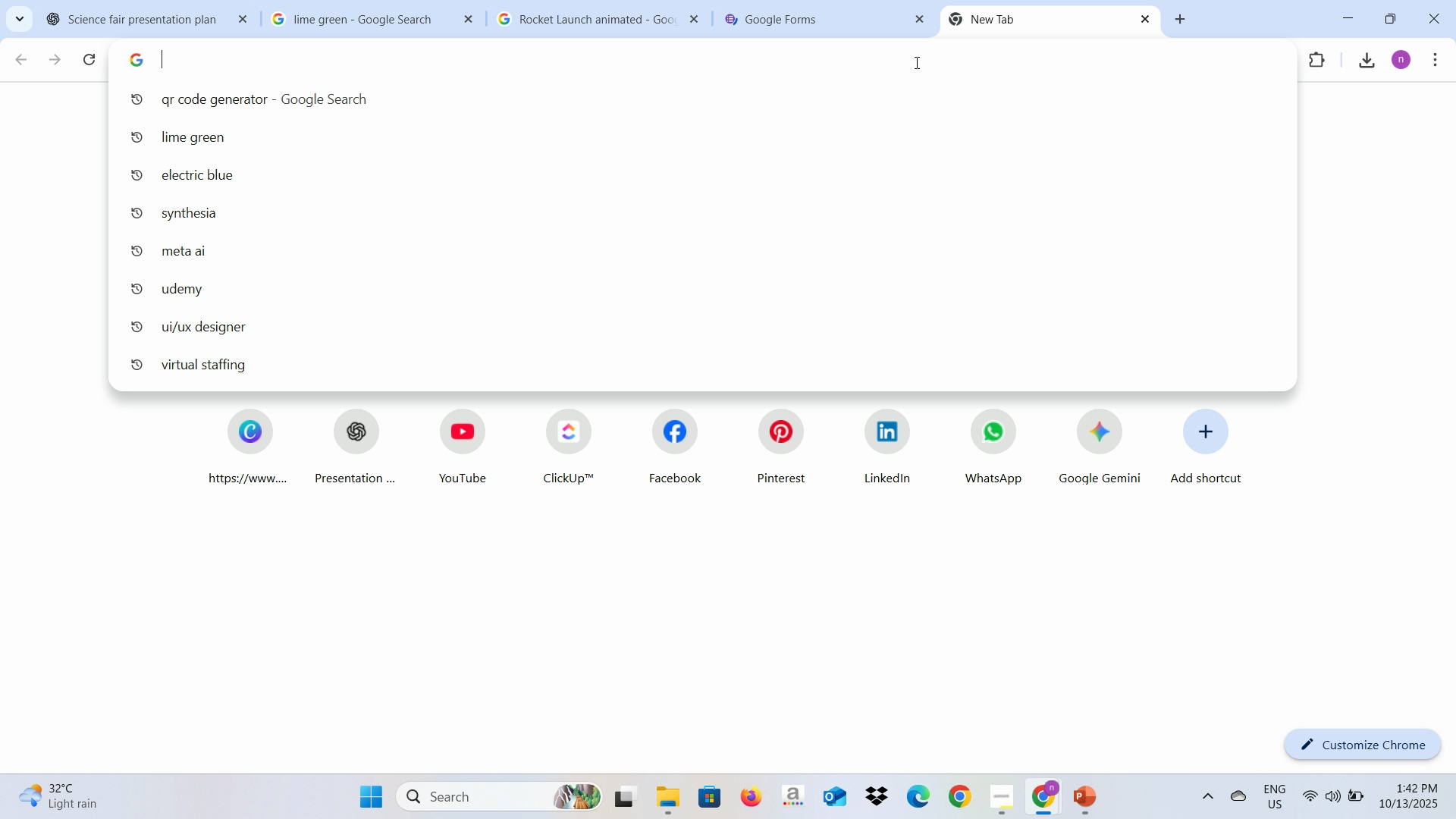 
type(Ai )
key(Backspace)
key(Backspace)
key(Backspace)
key(Backspace)
type(Fun Fact abu)
key(Backspace)
type(out )
 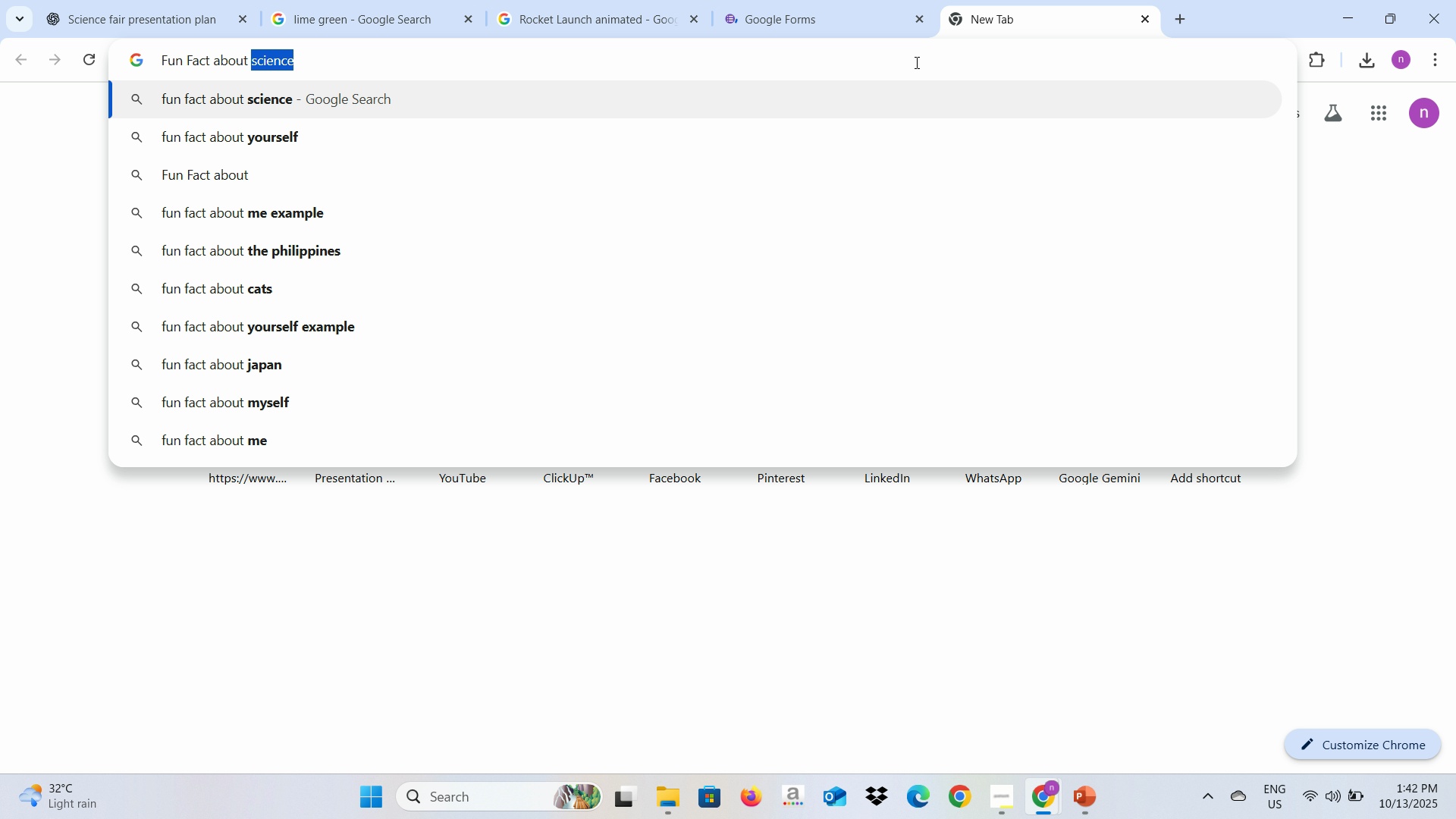 
type(Ai )
 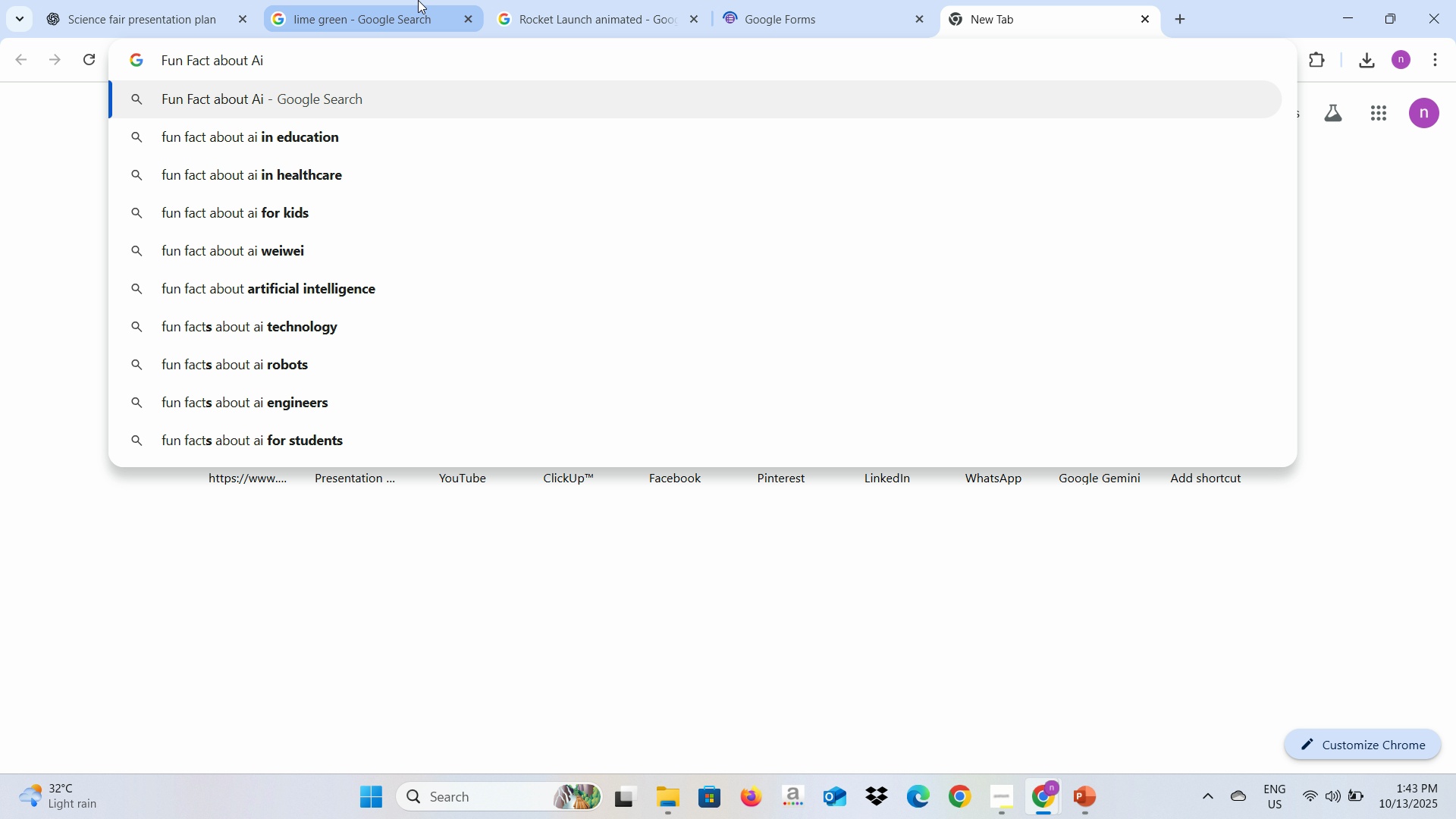 
left_click([181, 0])
 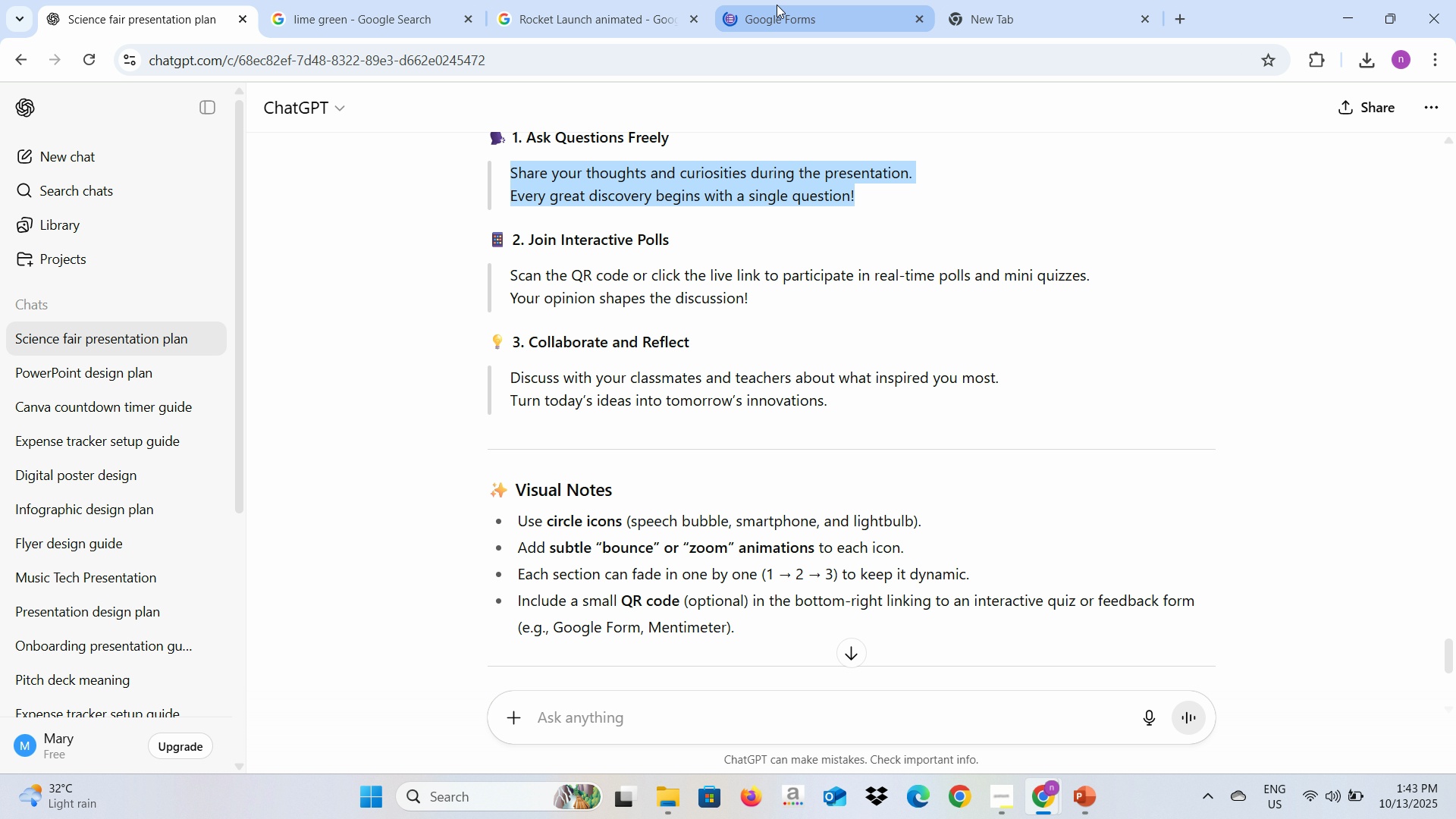 
key(Alt+AltLeft)
 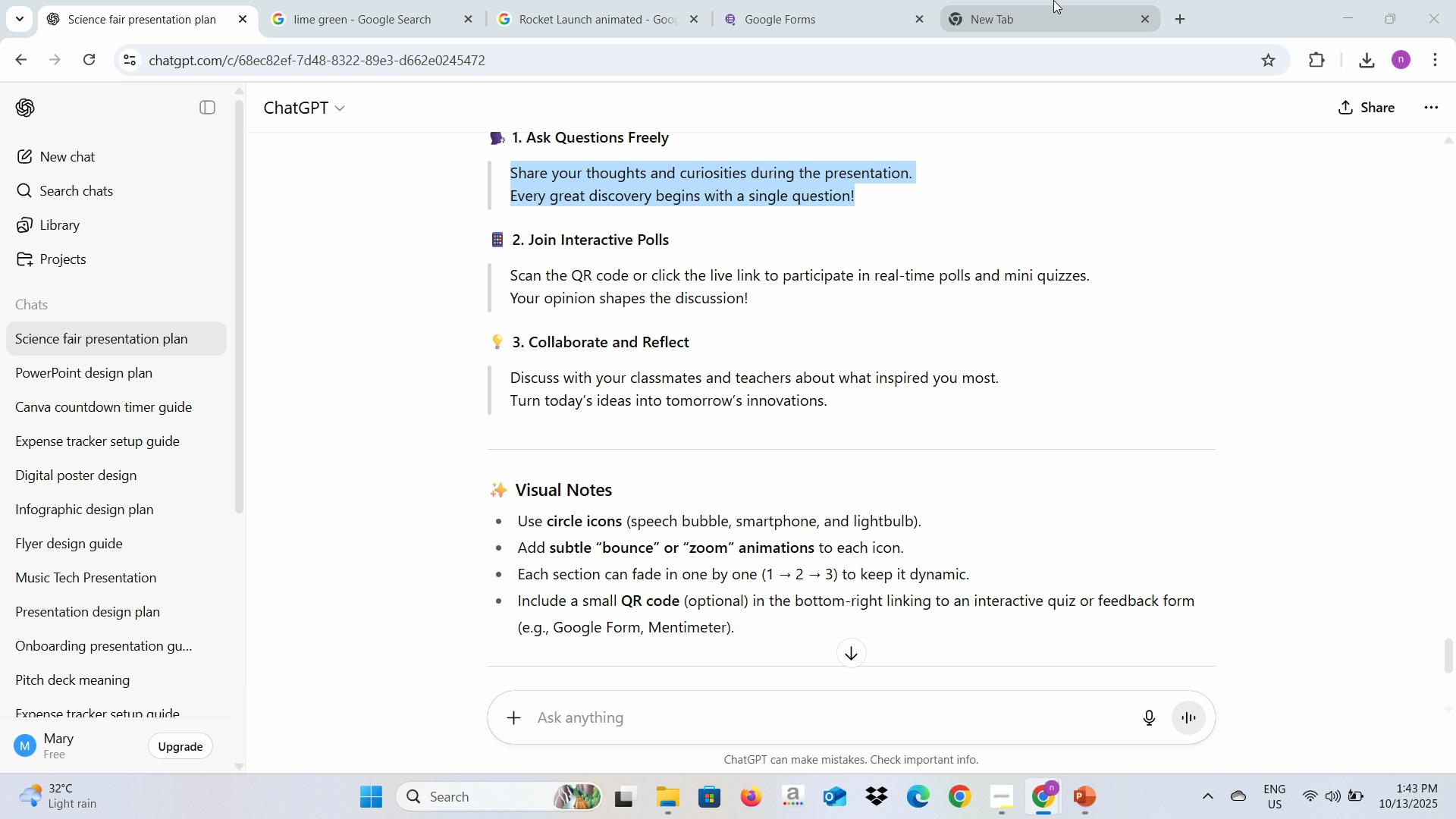 
key(Alt+Tab)
 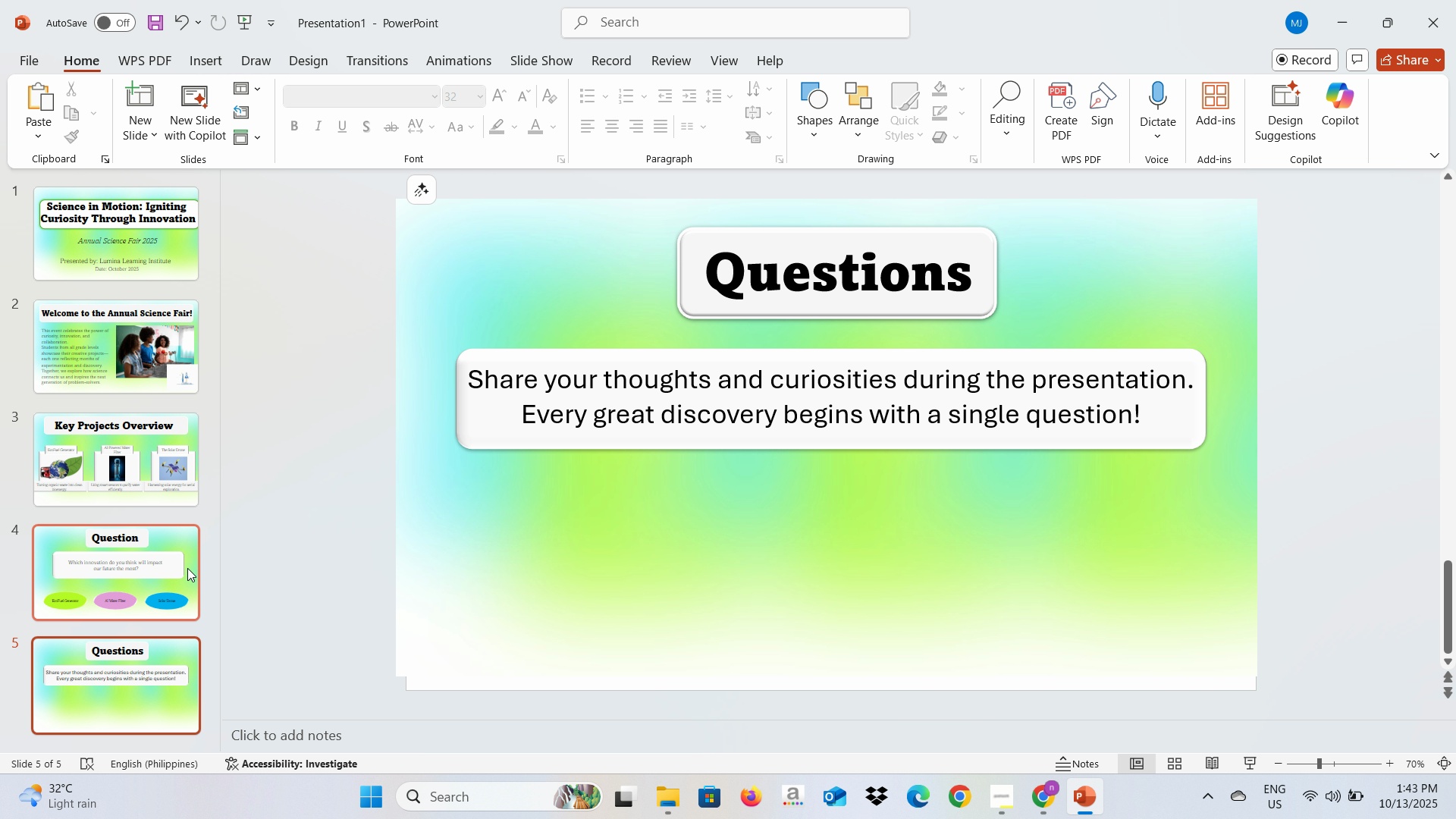 
left_click([172, 565])
 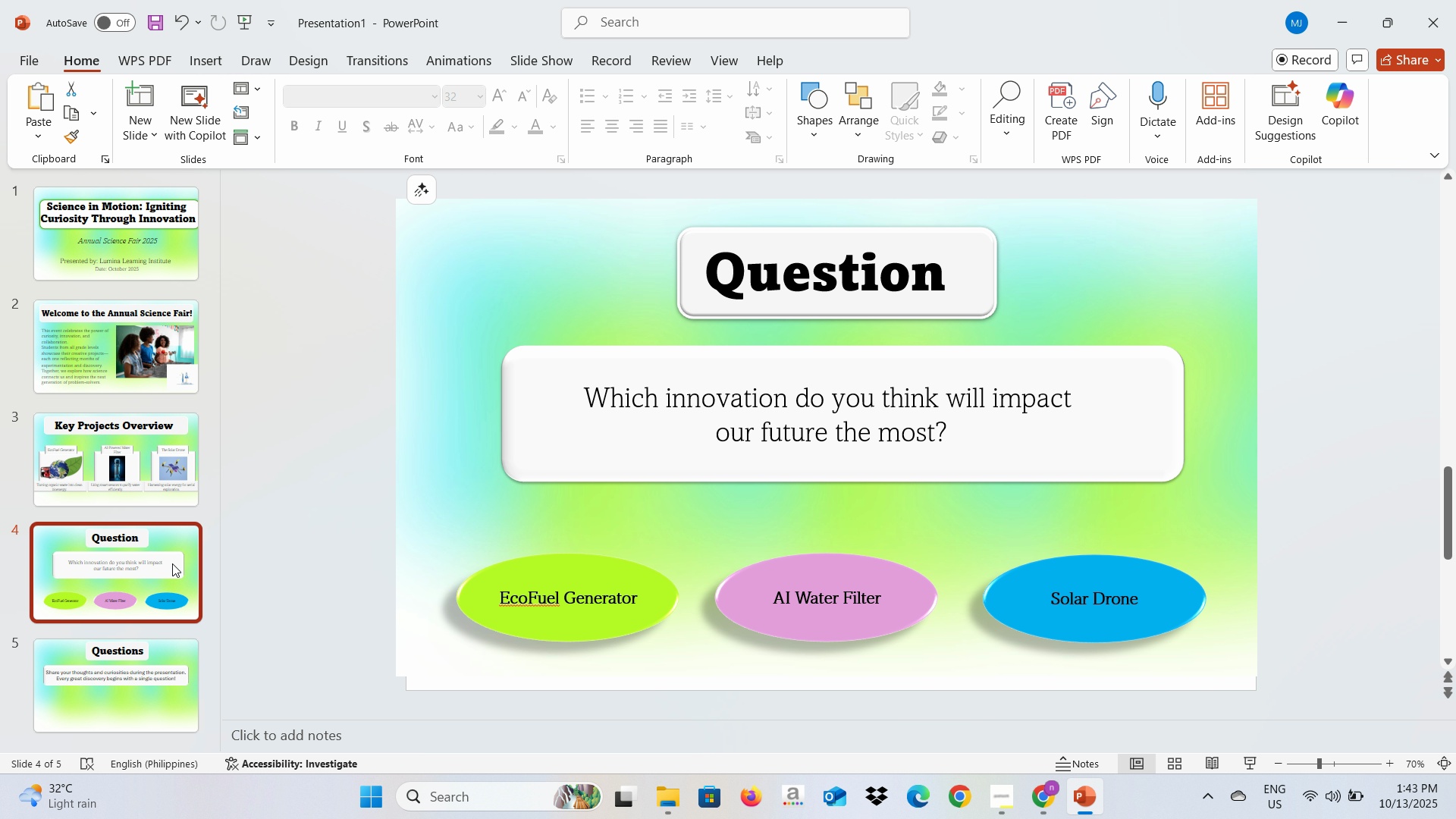 
key(Alt+AltLeft)
 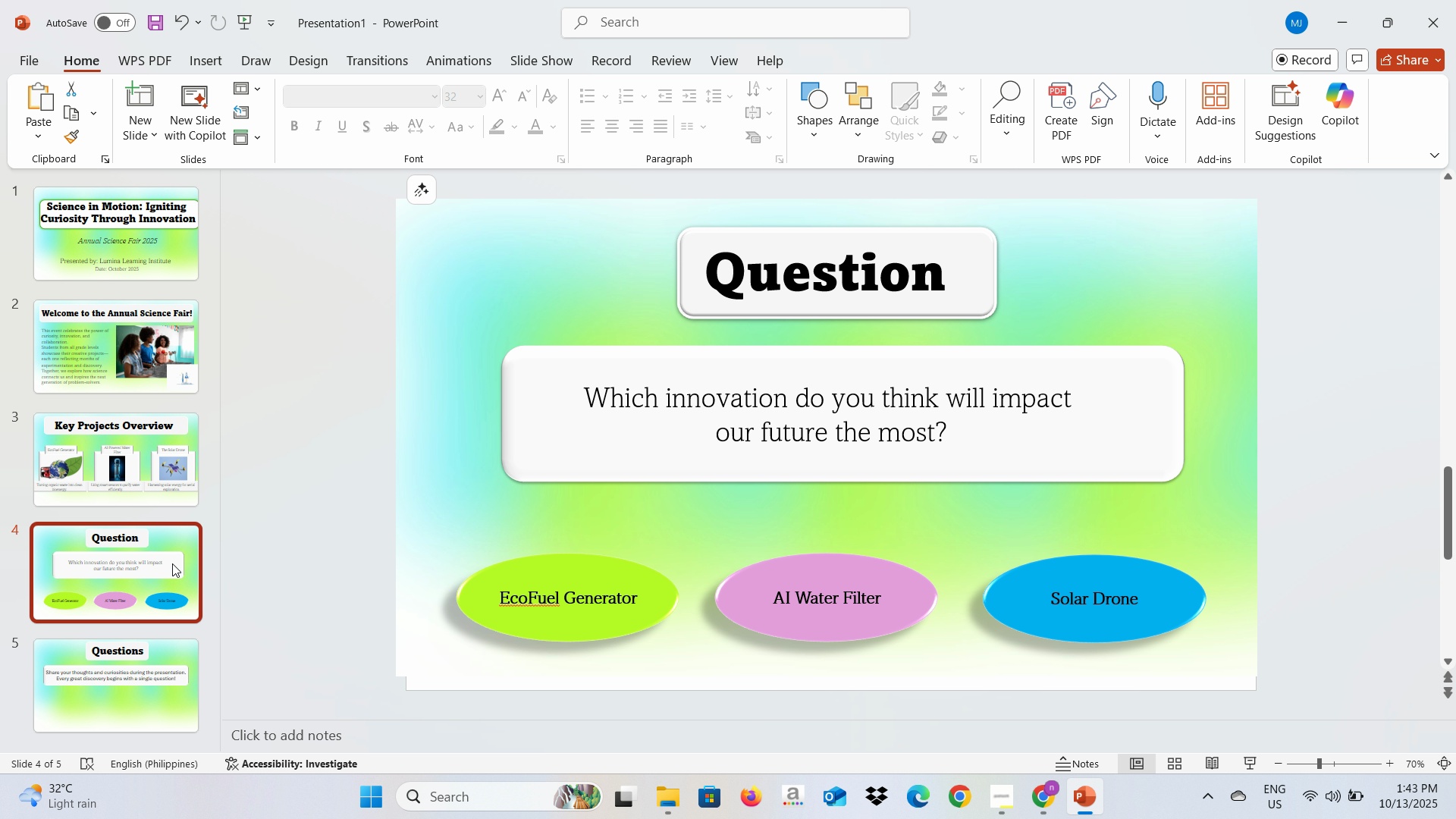 
key(Alt+Tab)
 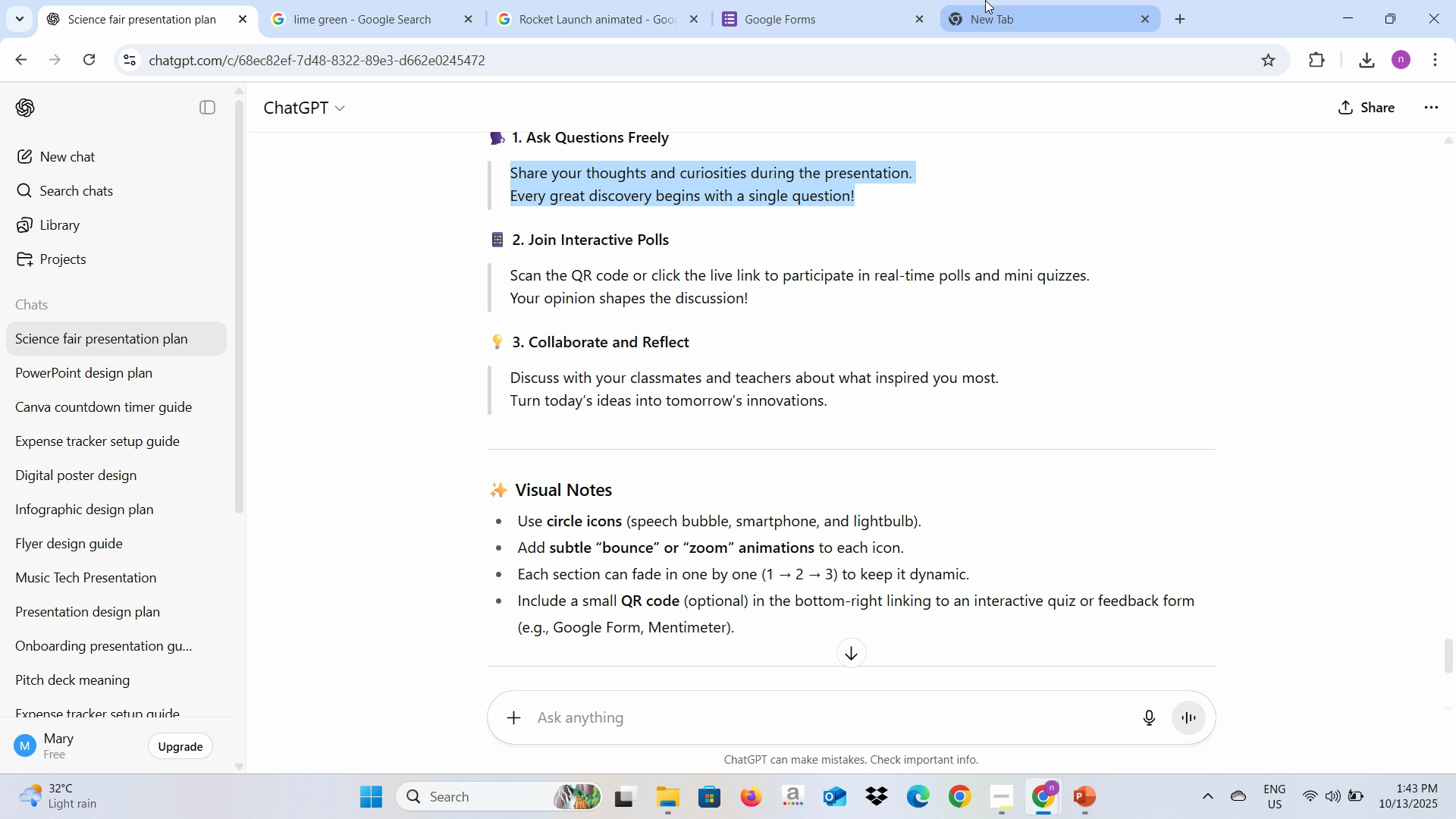 
left_click([837, 0])
 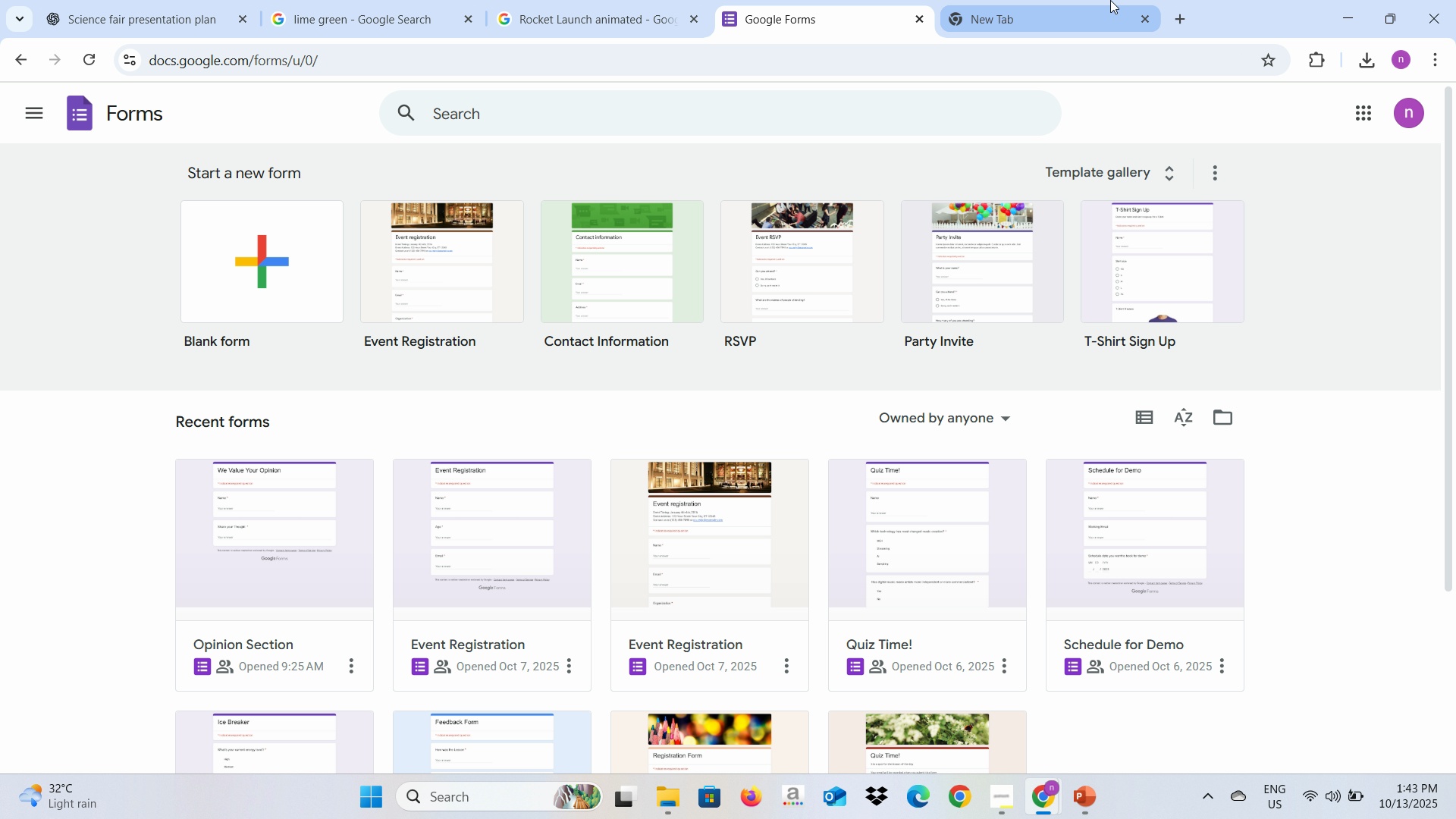 
left_click([1110, 0])
 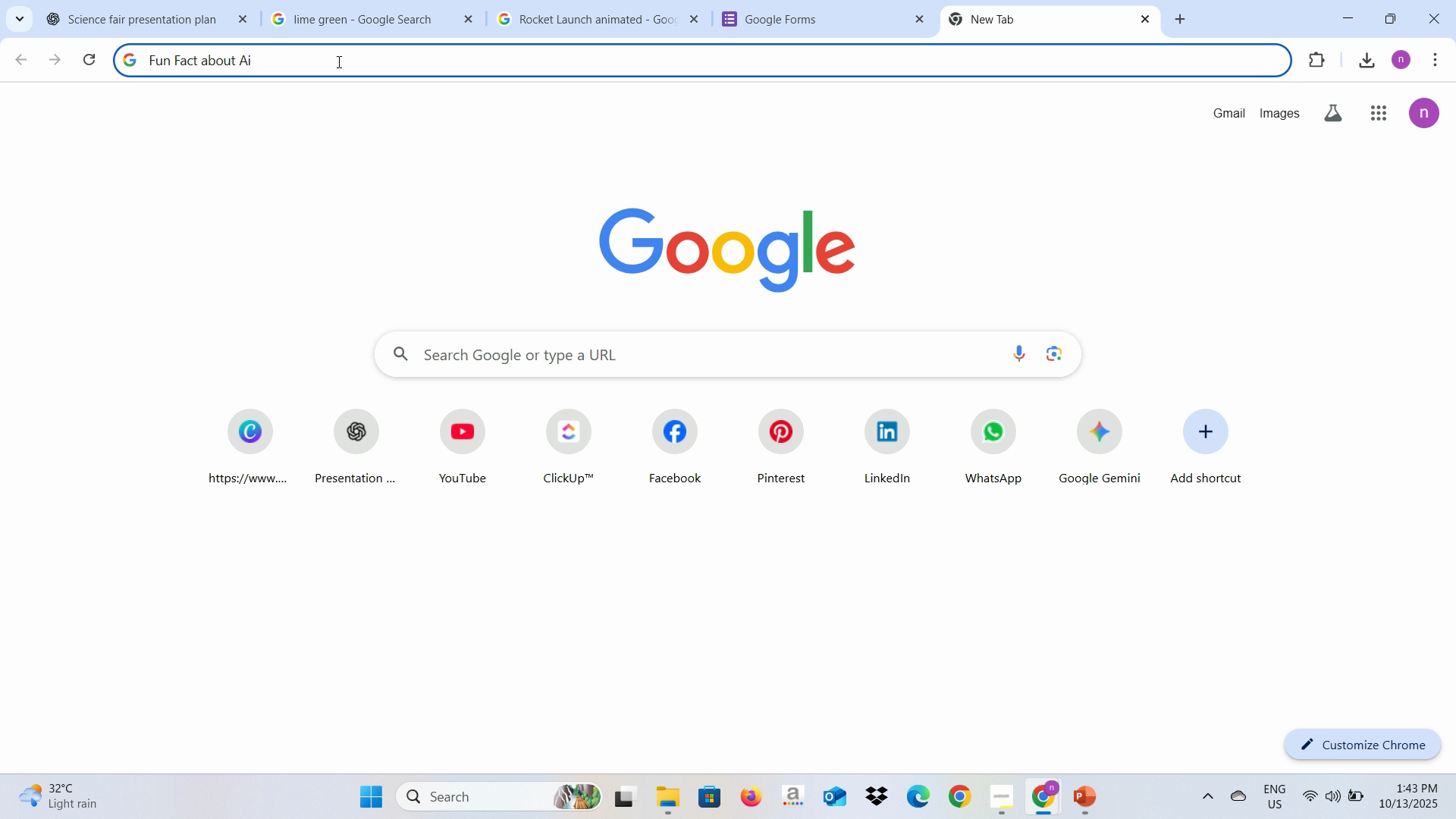 
type(water filter)
 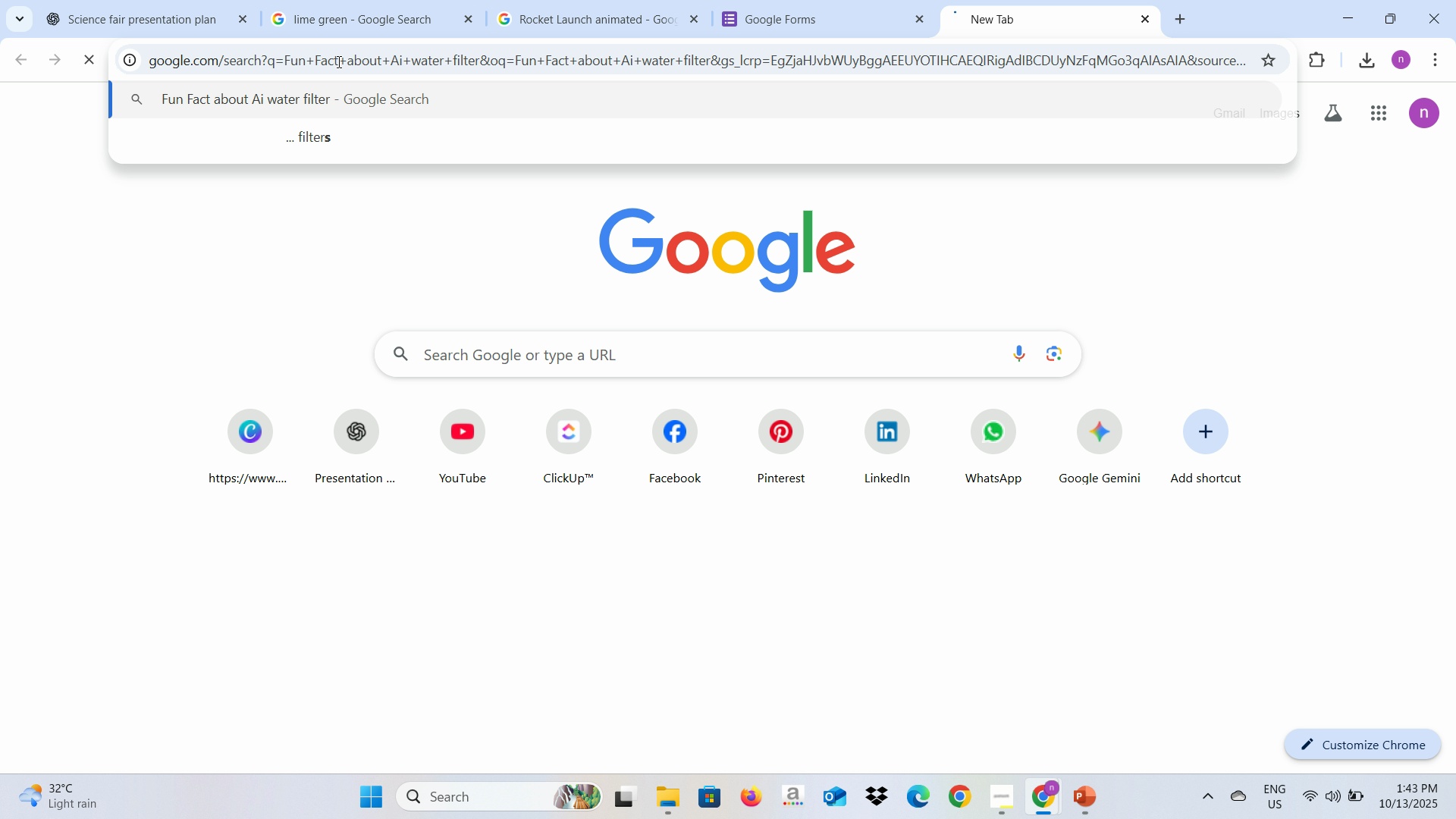 
key(Enter)
 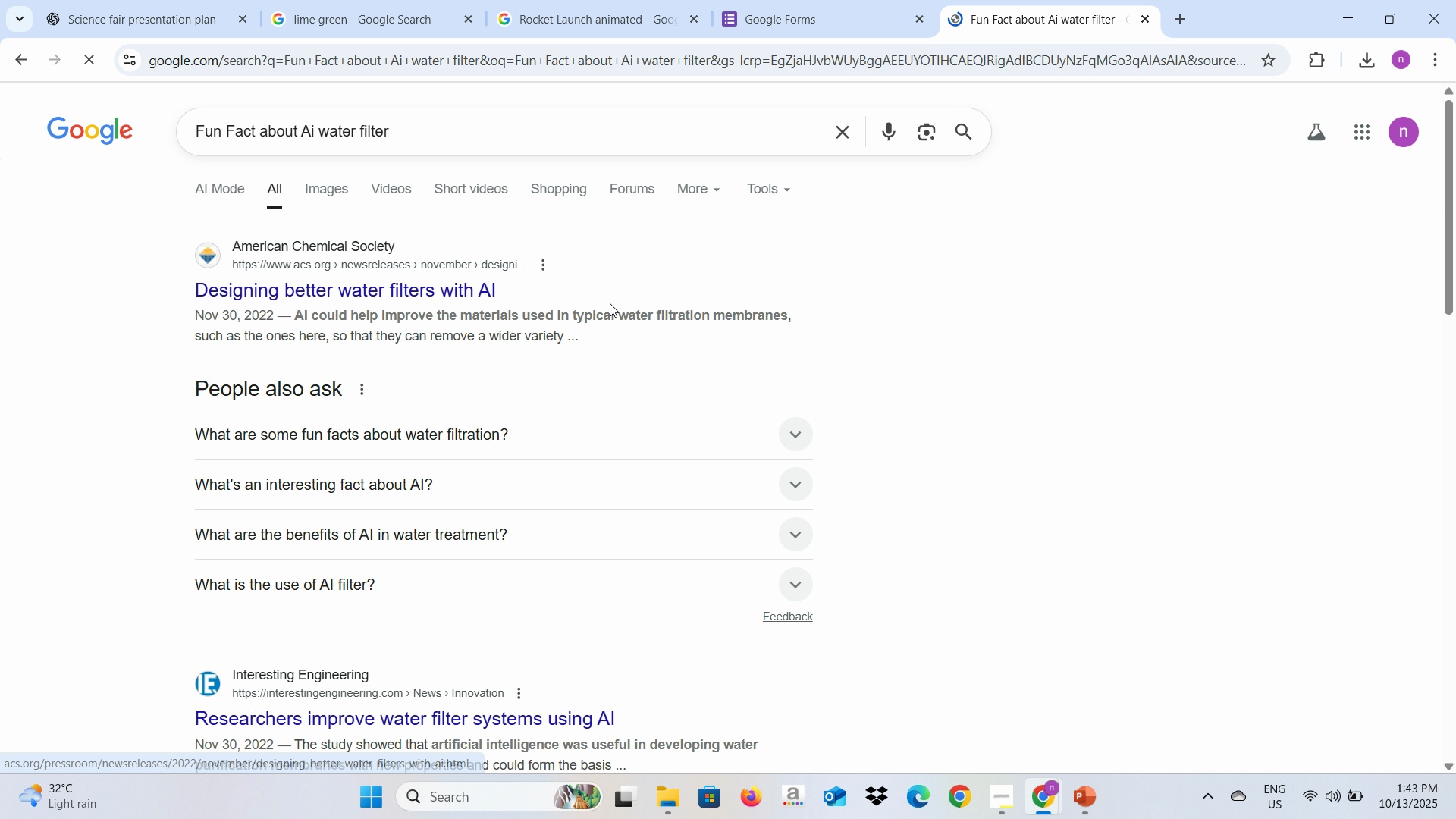 
wait(5.82)
 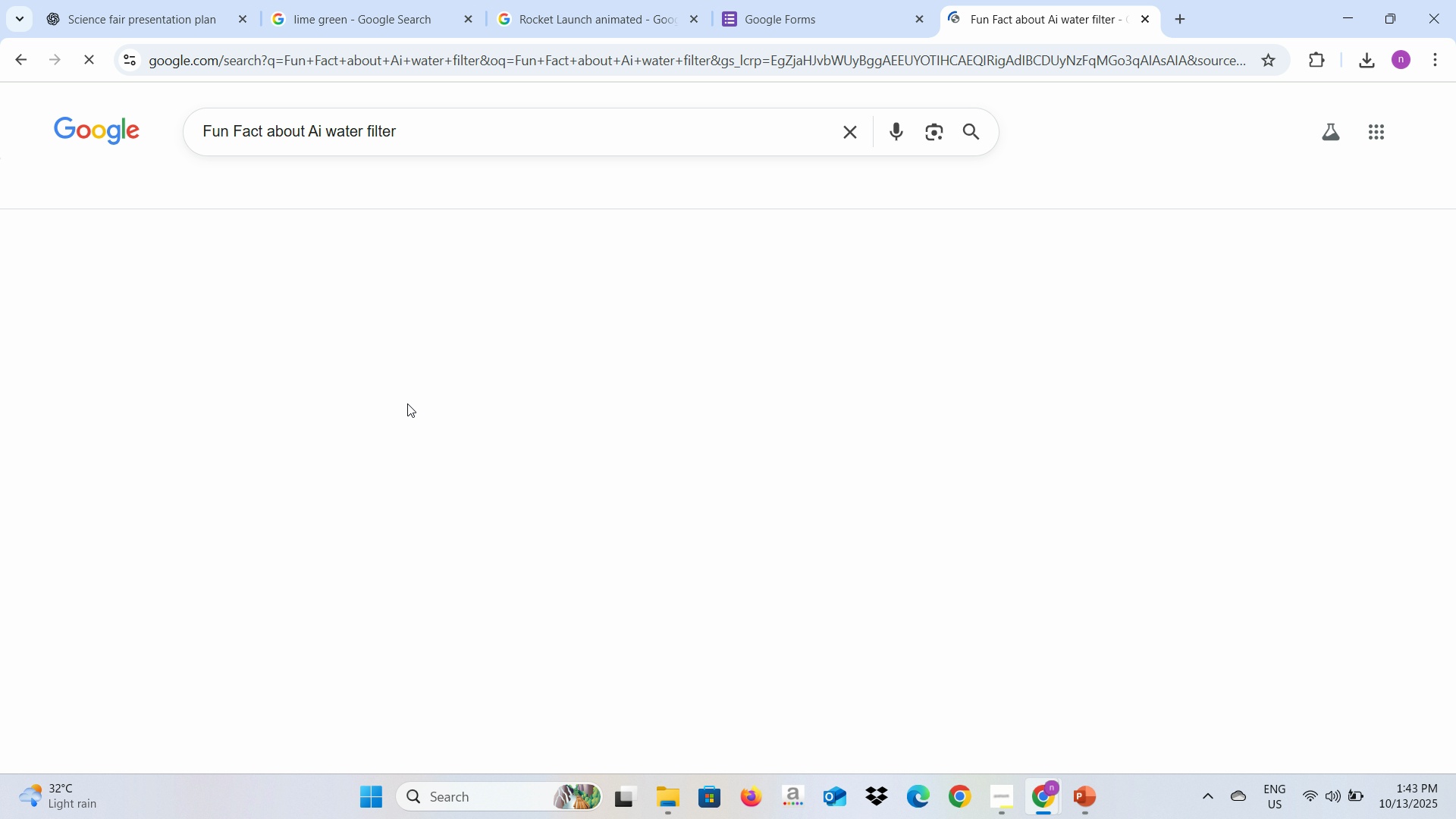 
scroll: coordinate [532, 353], scroll_direction: down, amount: 2.0
 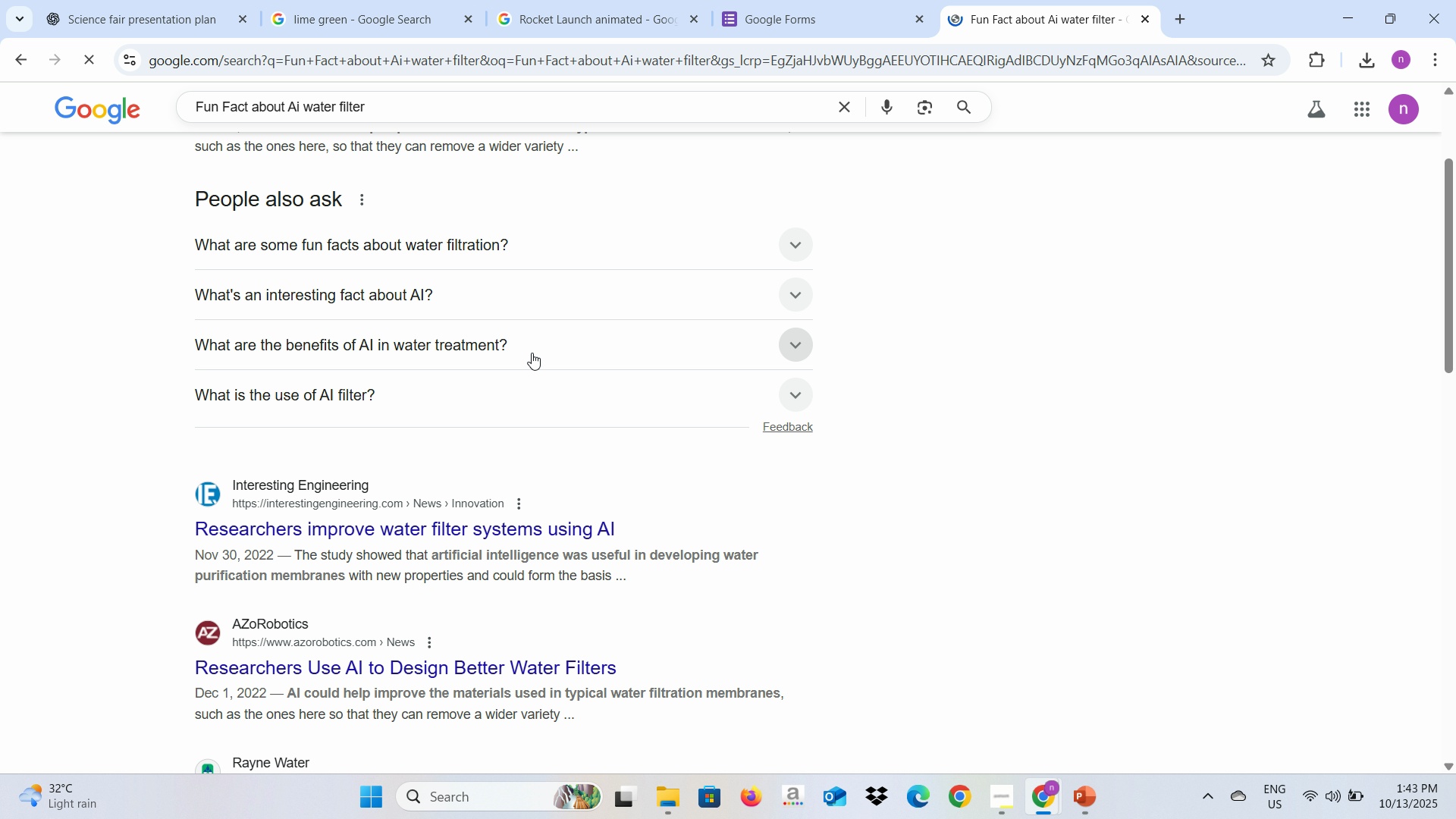 
scroll: coordinate [532, 353], scroll_direction: up, amount: 2.0
 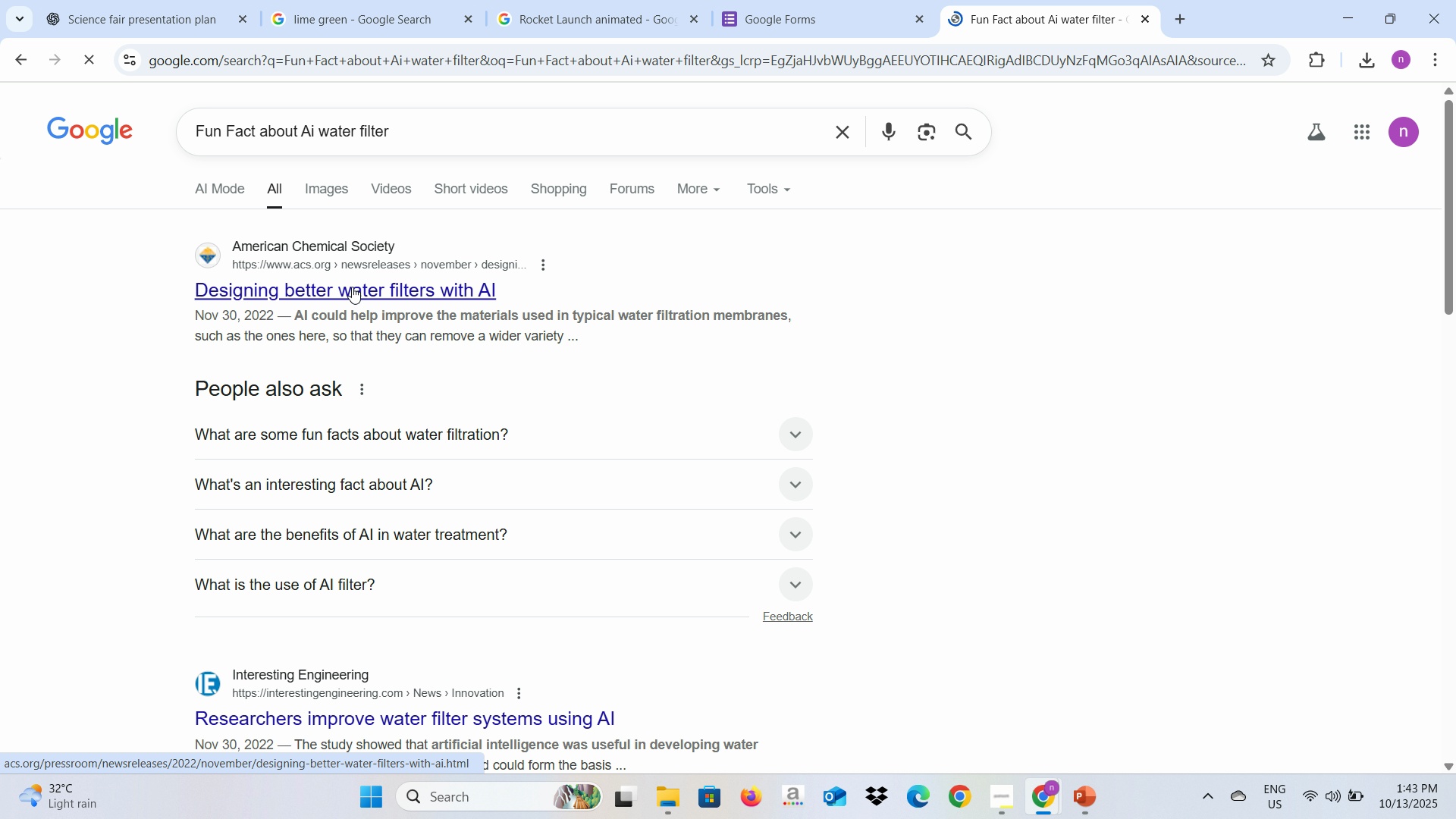 
left_click([352, 287])
 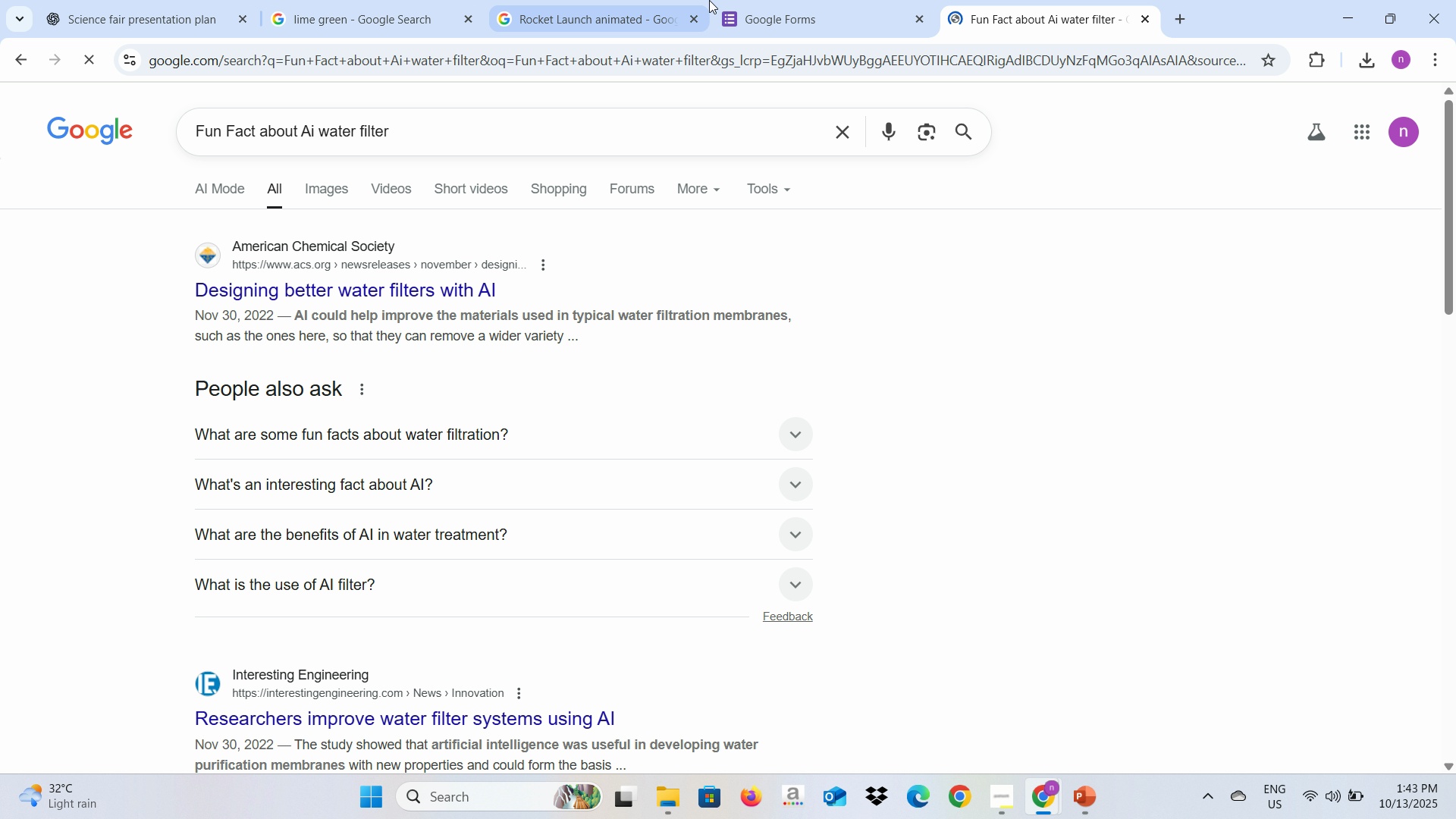 
left_click([709, 0])
 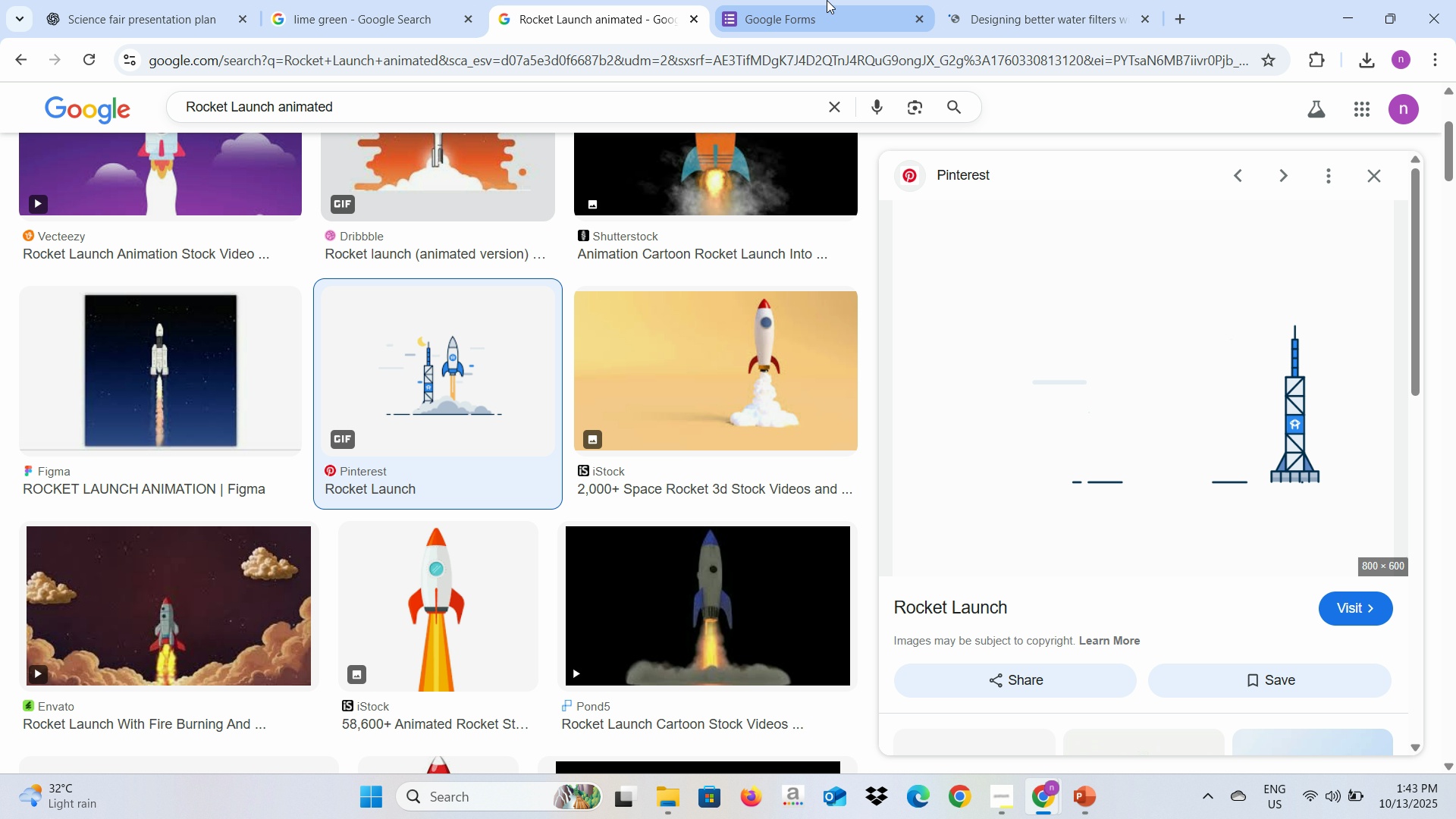 
left_click([827, 0])
 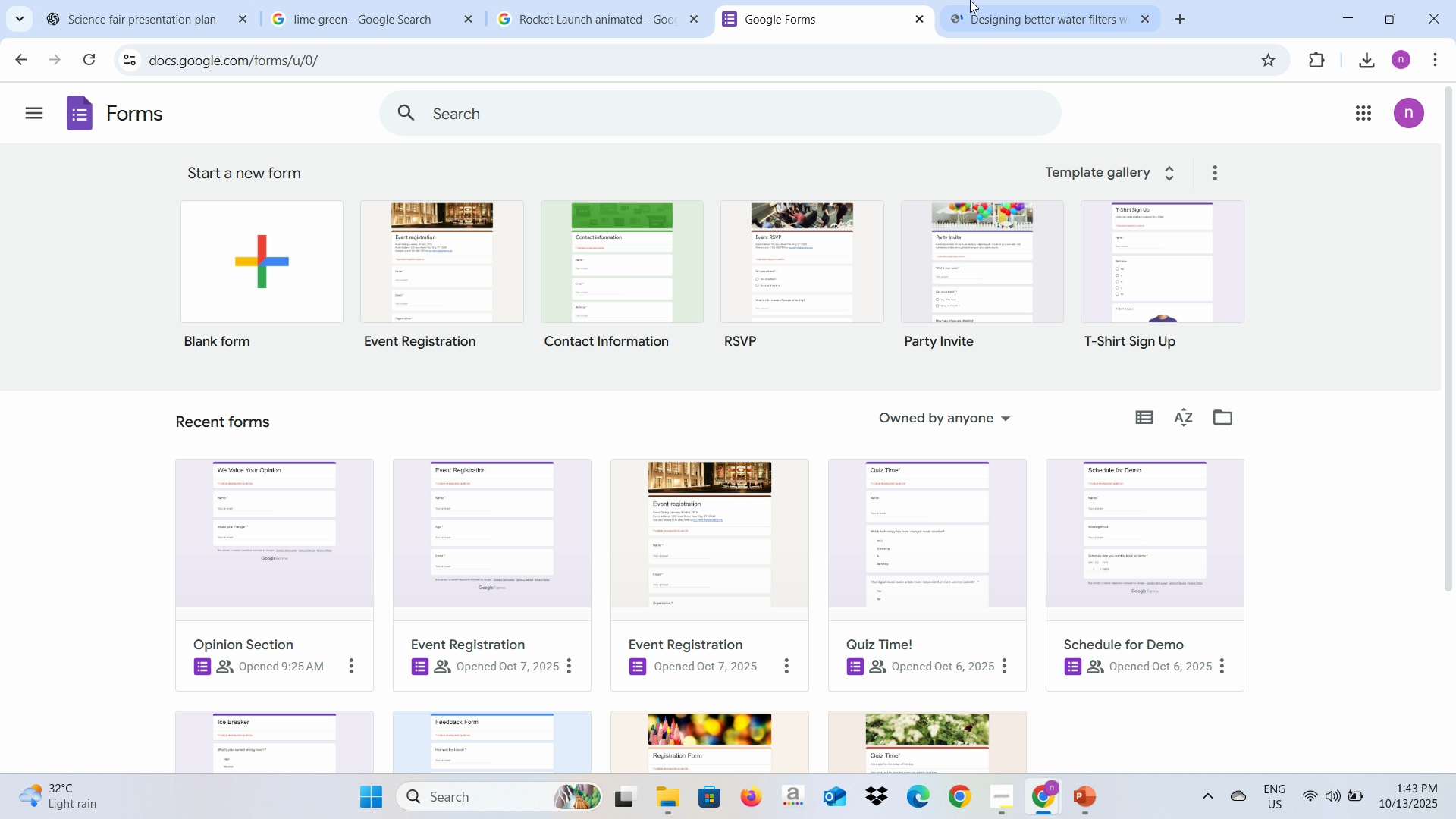 
left_click([970, 0])
 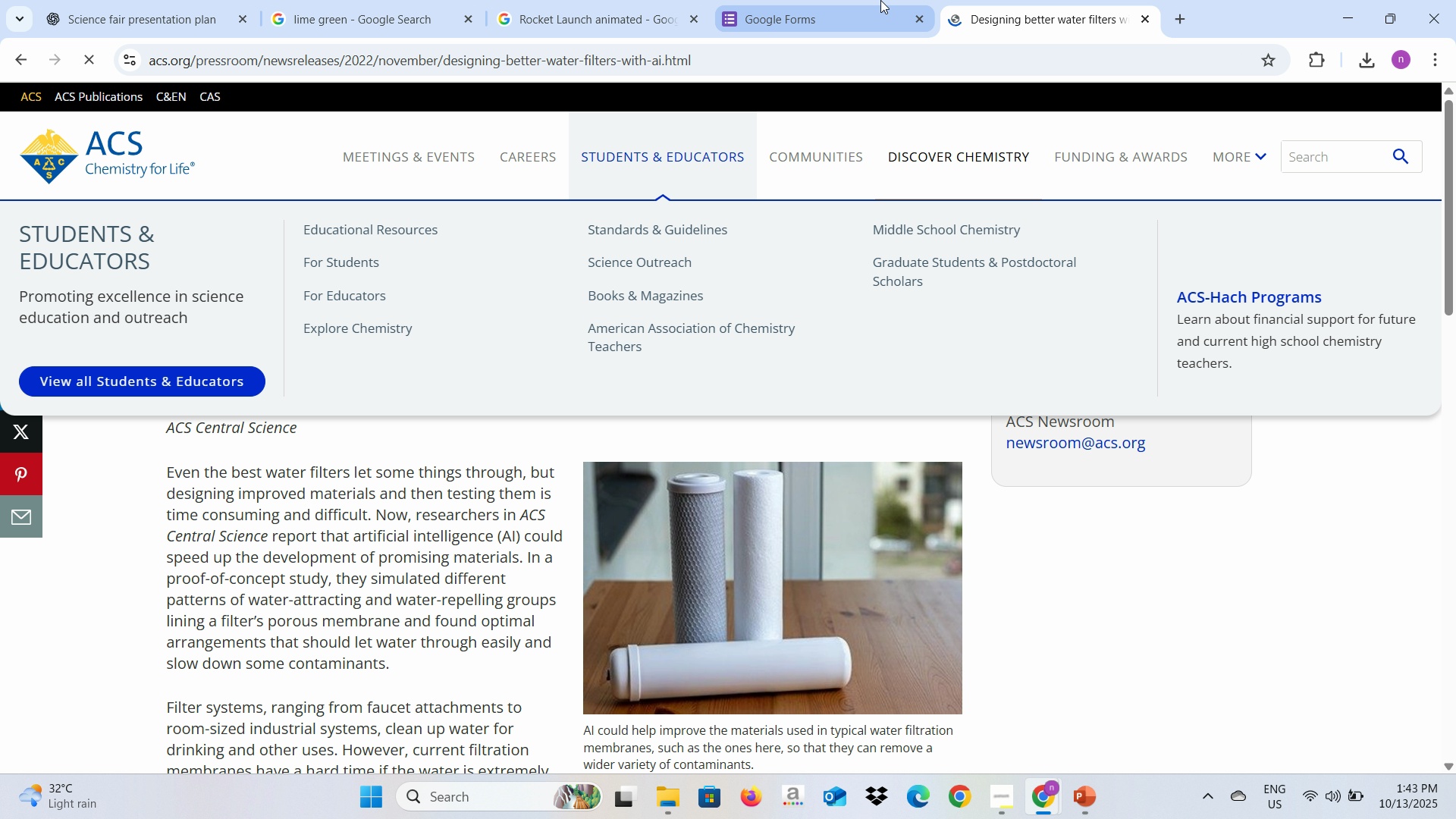 
wait(5.55)
 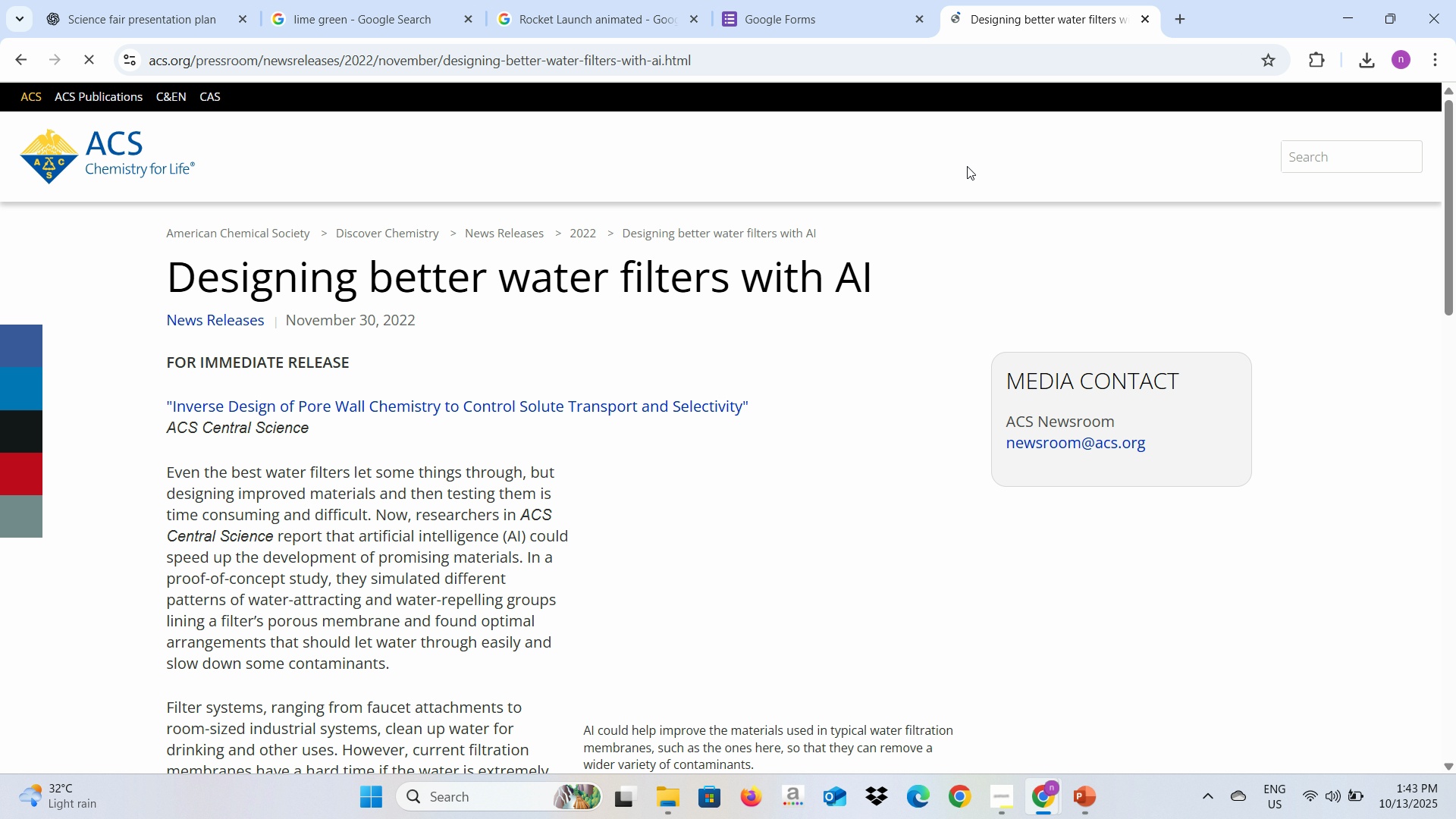 
left_click([1137, 18])
 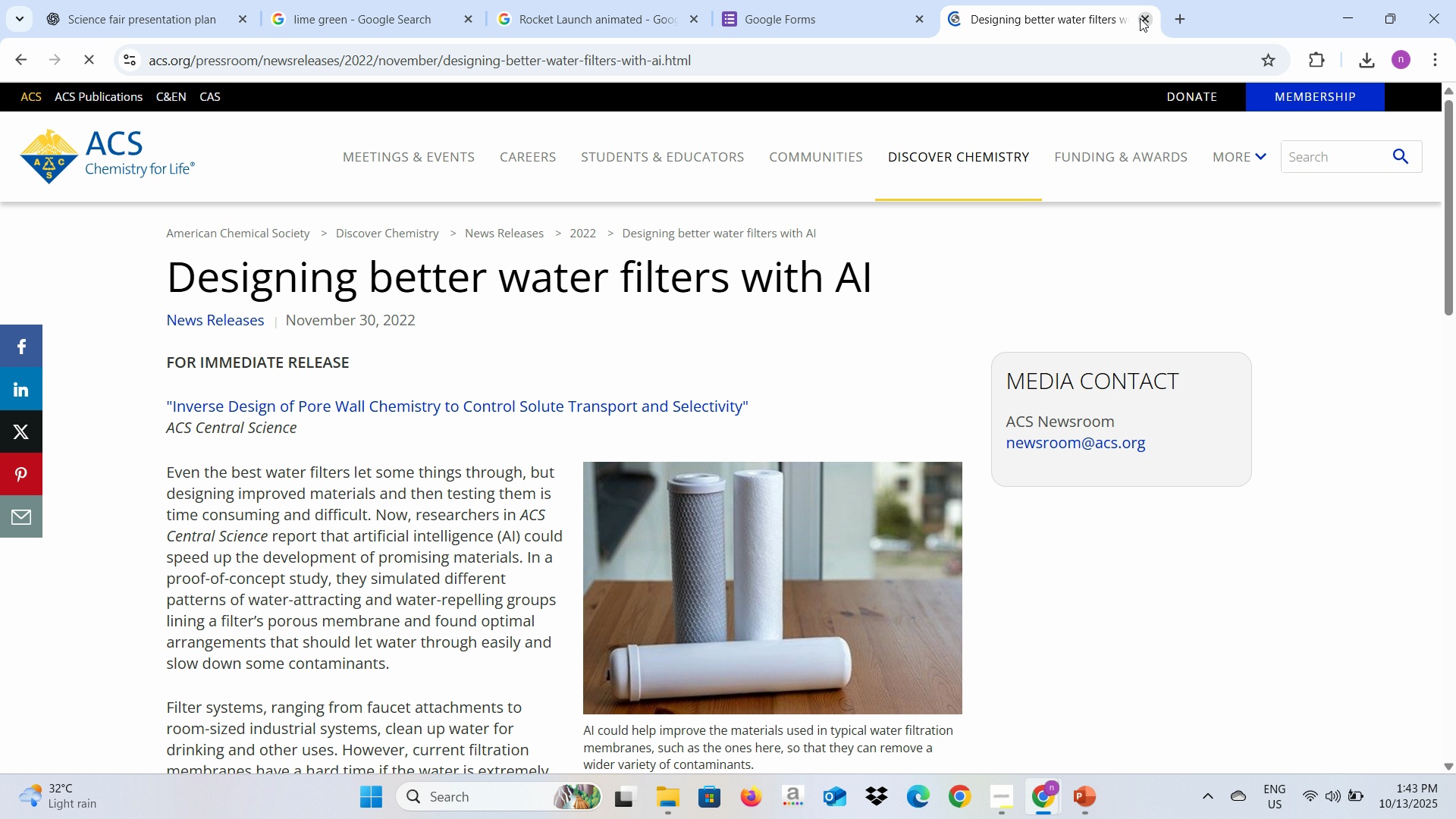 
left_click([1140, 18])
 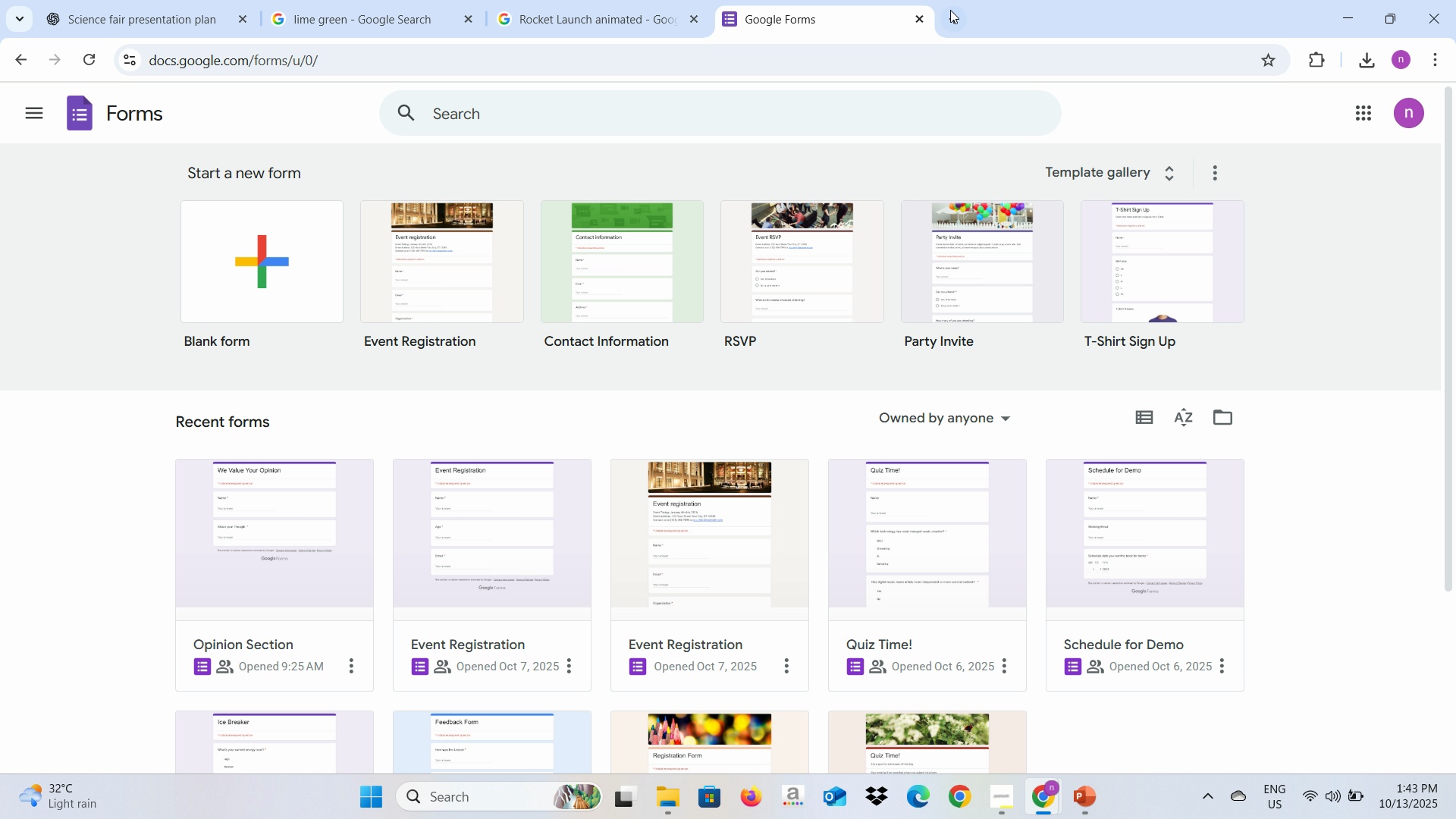 
left_click([950, 10])
 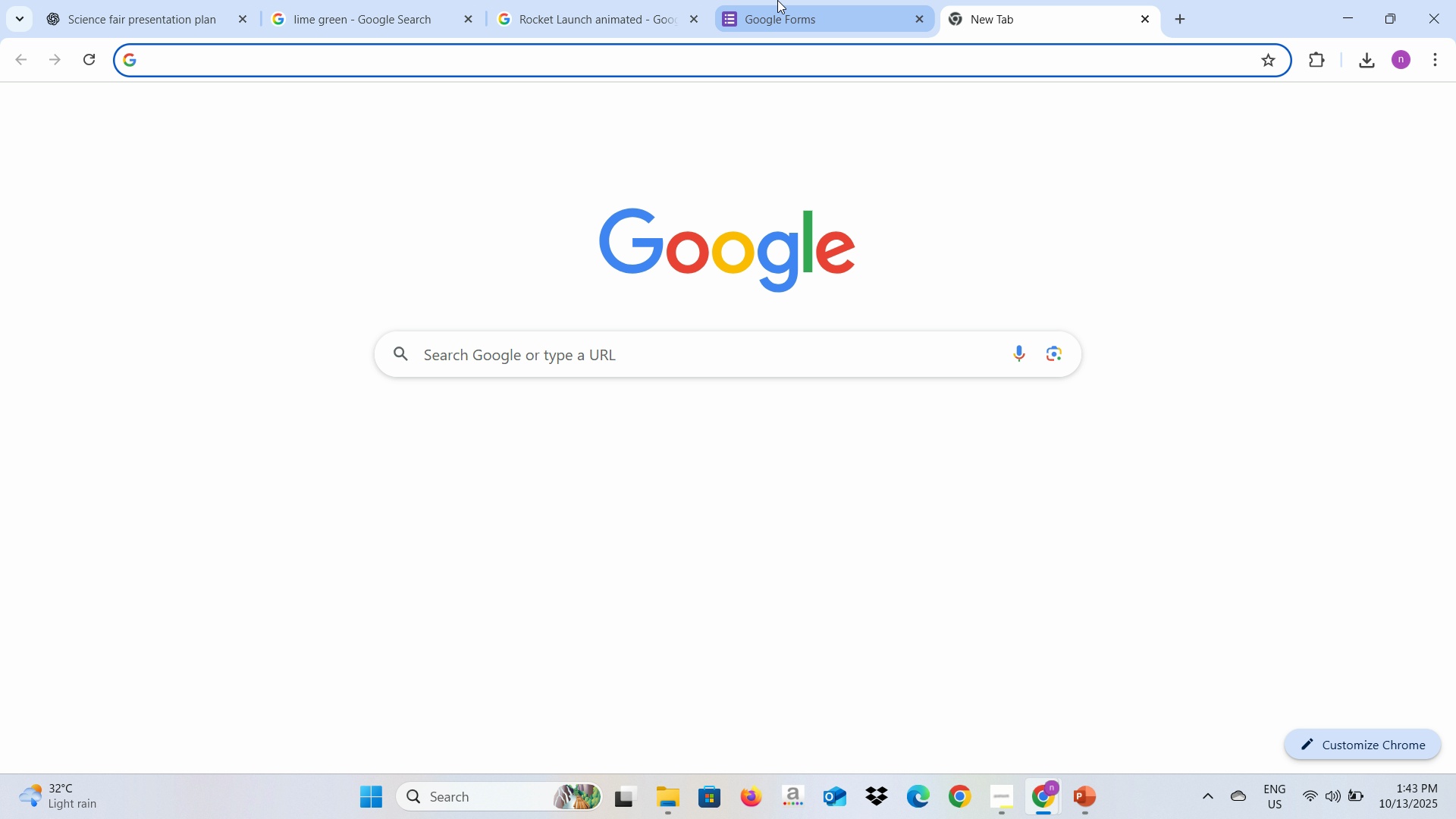 
left_click([777, 0])
 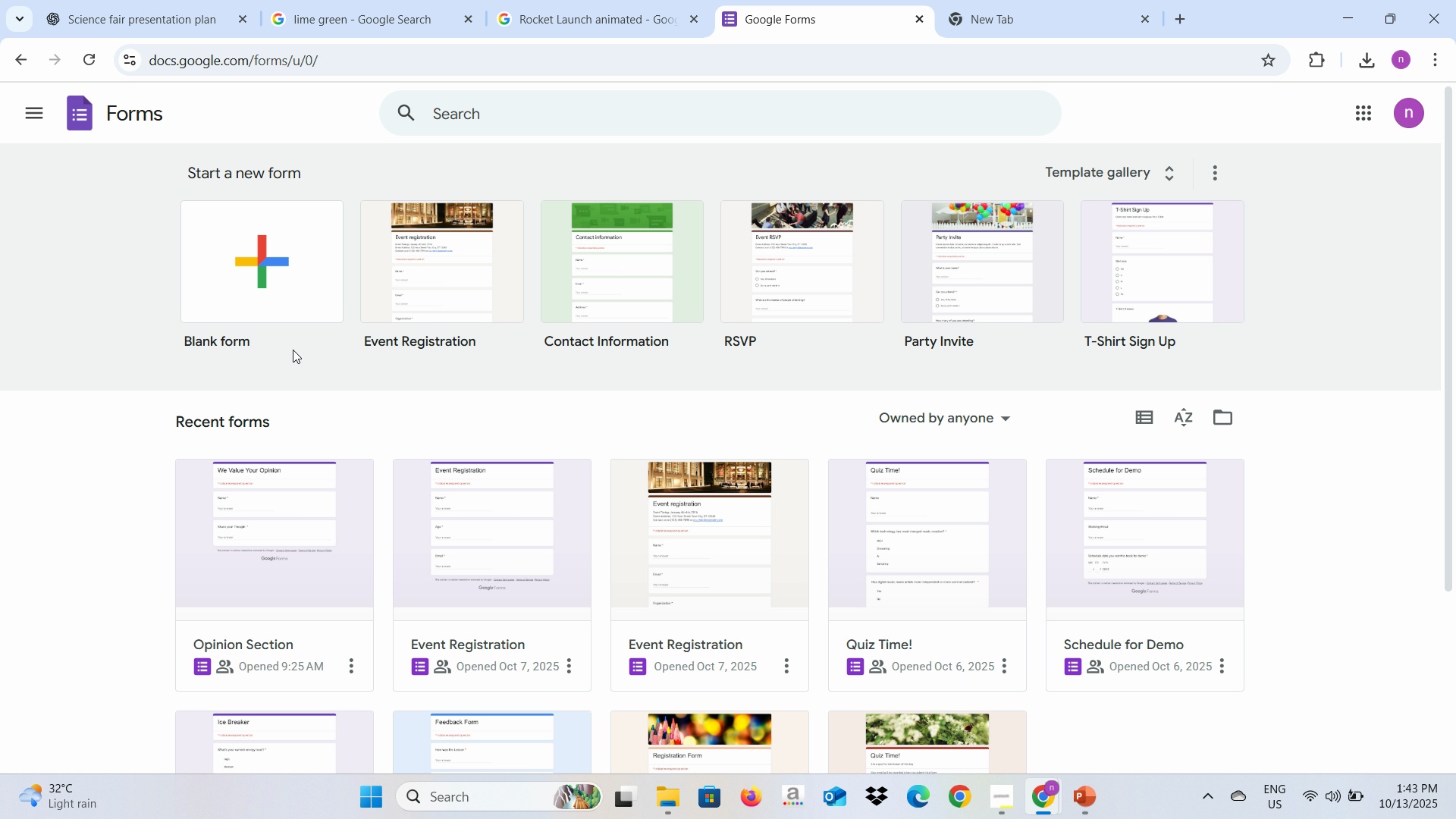 
left_click([273, 265])
 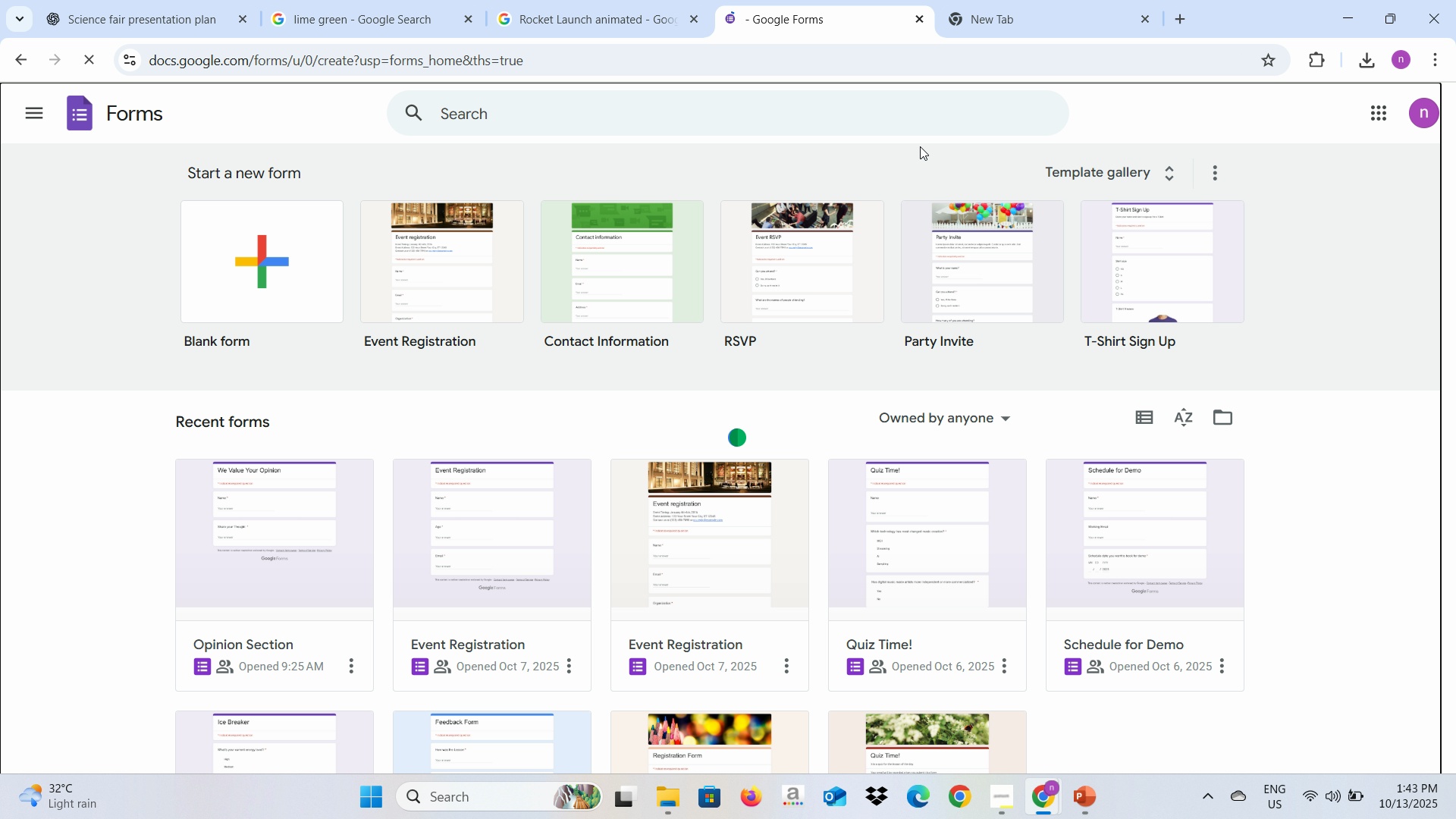 
left_click([995, 4])
 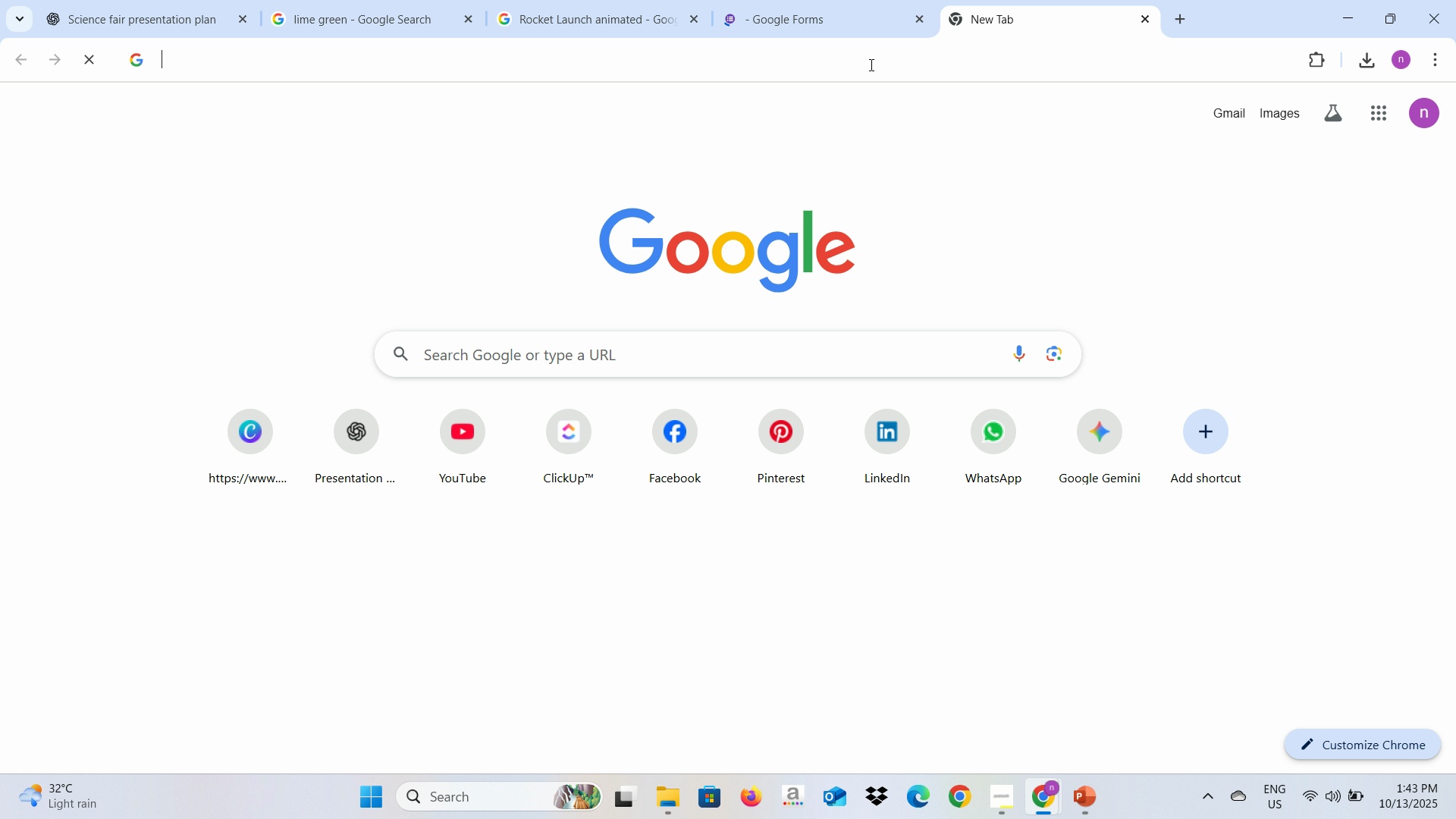 
left_click([878, 68])
 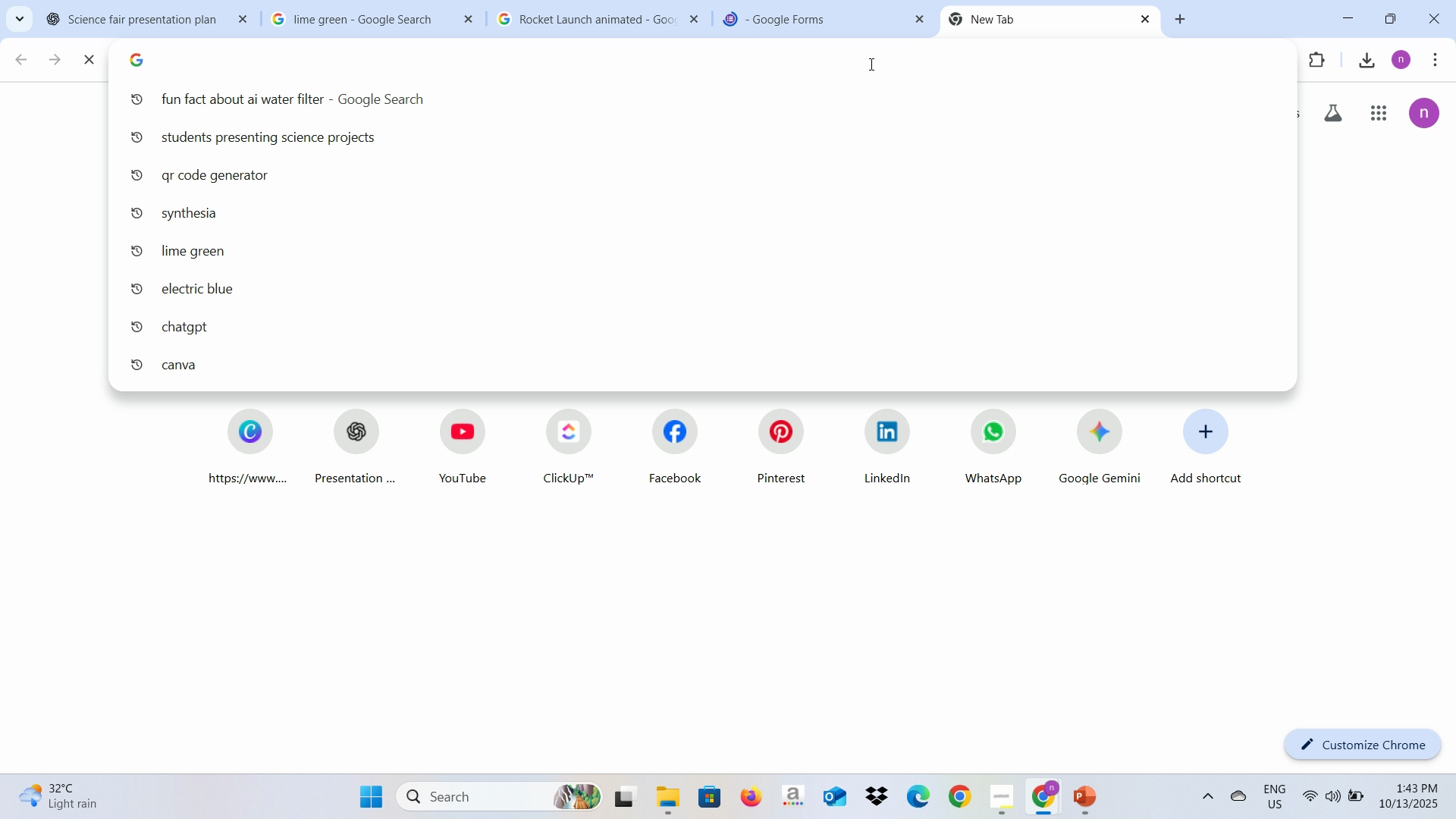 
type(qr code )
 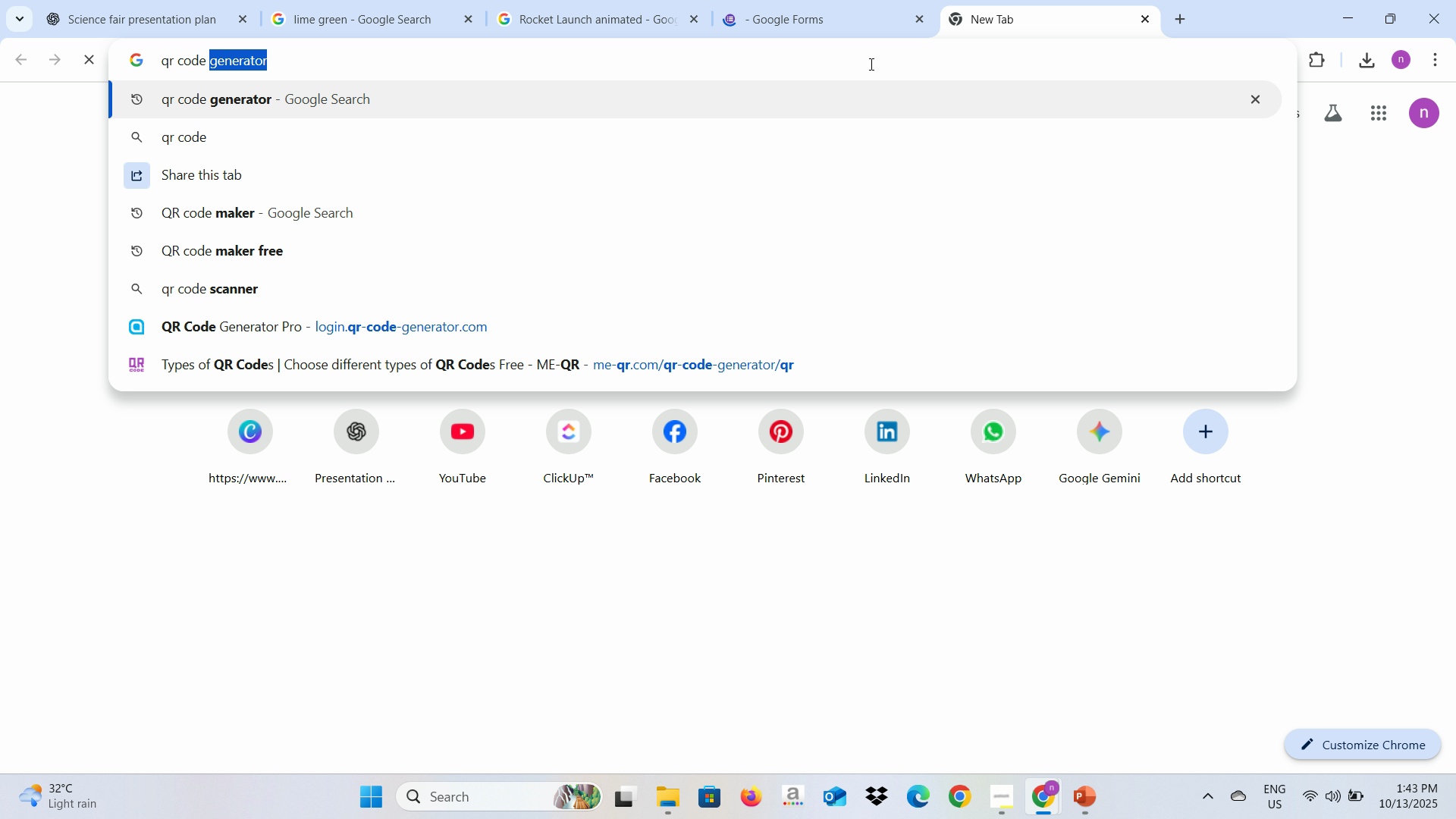 
key(Enter)
 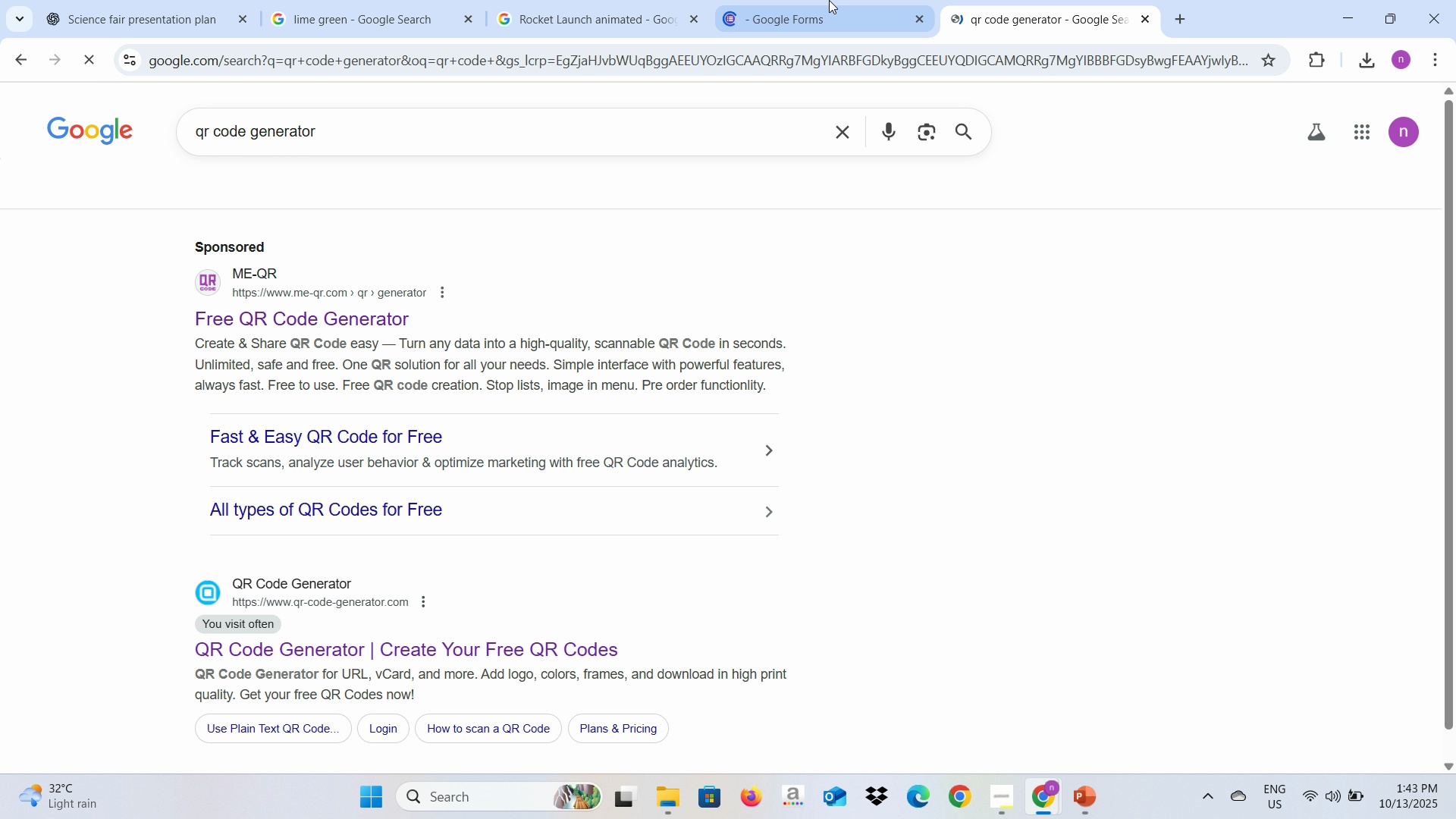 
left_click([829, 0])
 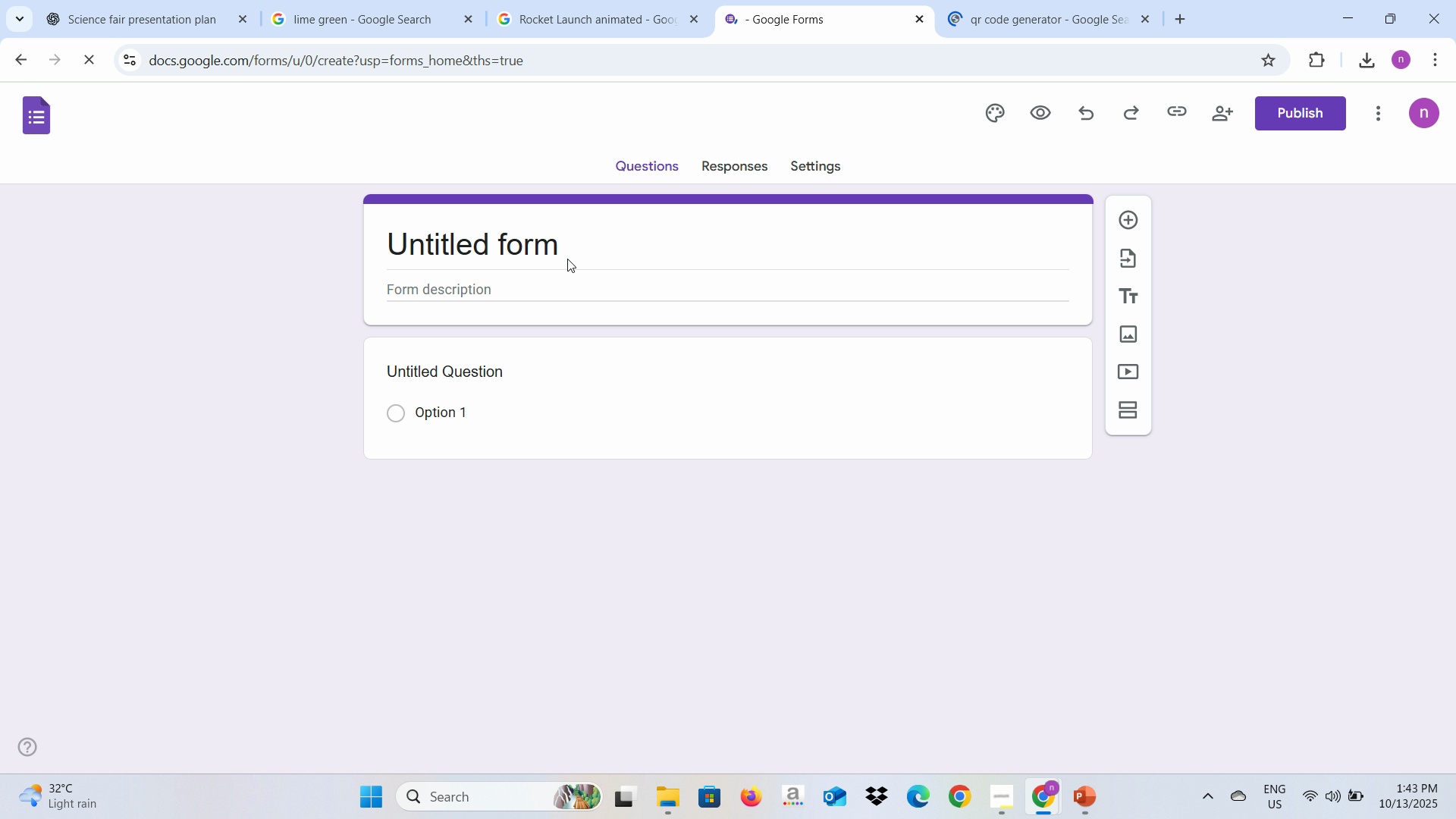 
left_click([555, 247])
 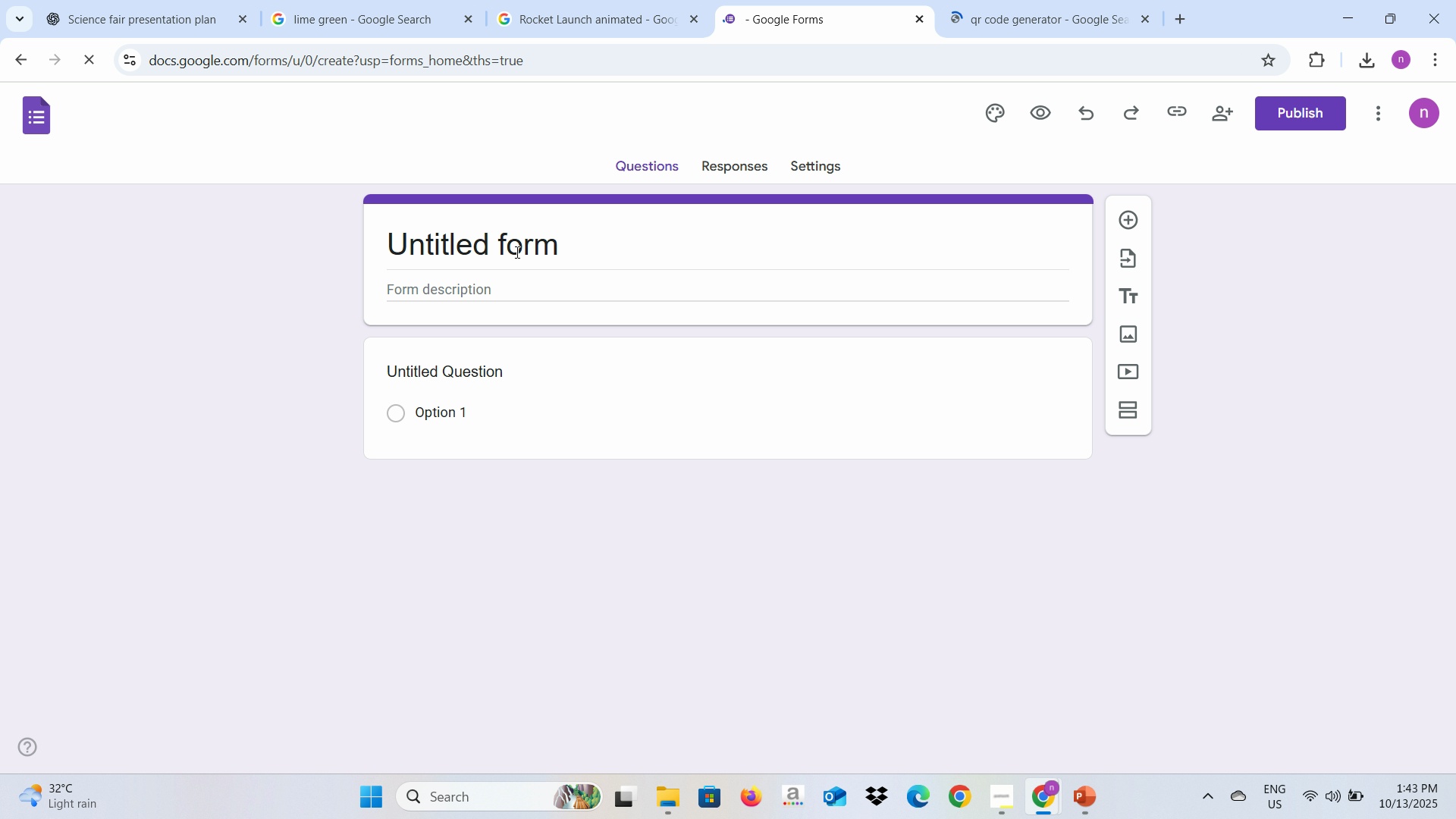 
left_click([516, 252])
 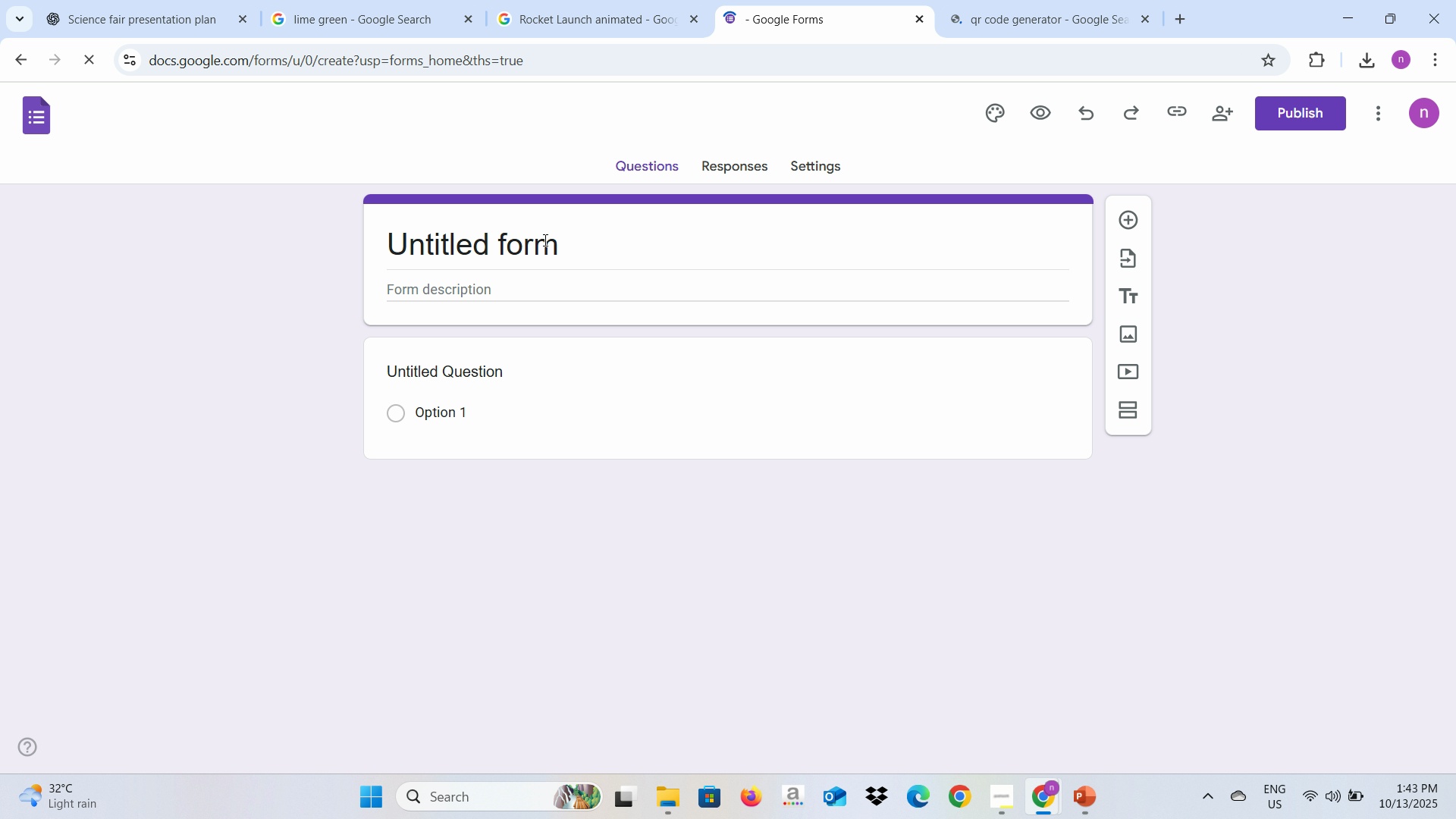 
double_click([544, 240])
 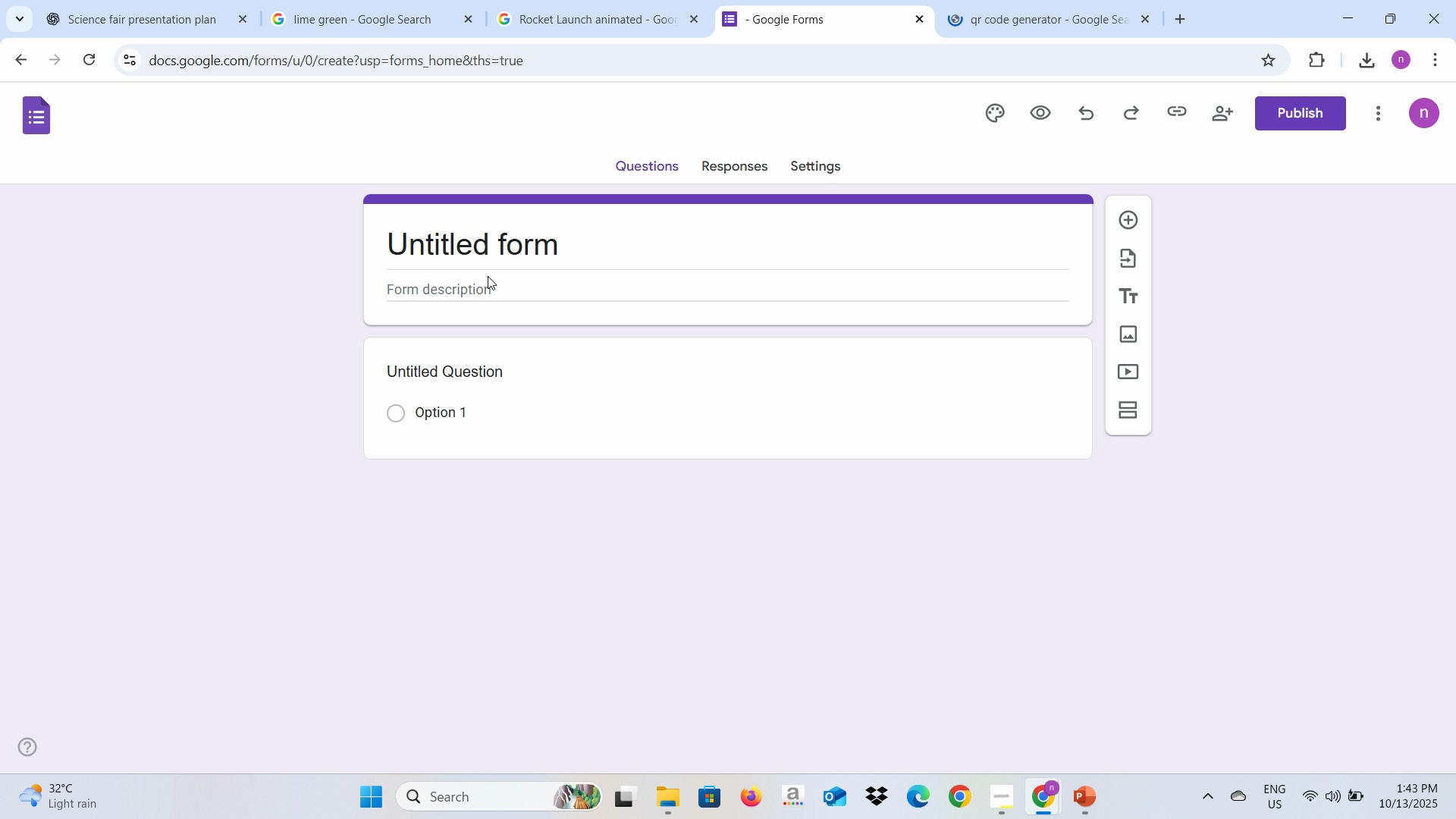 
left_click([488, 273])
 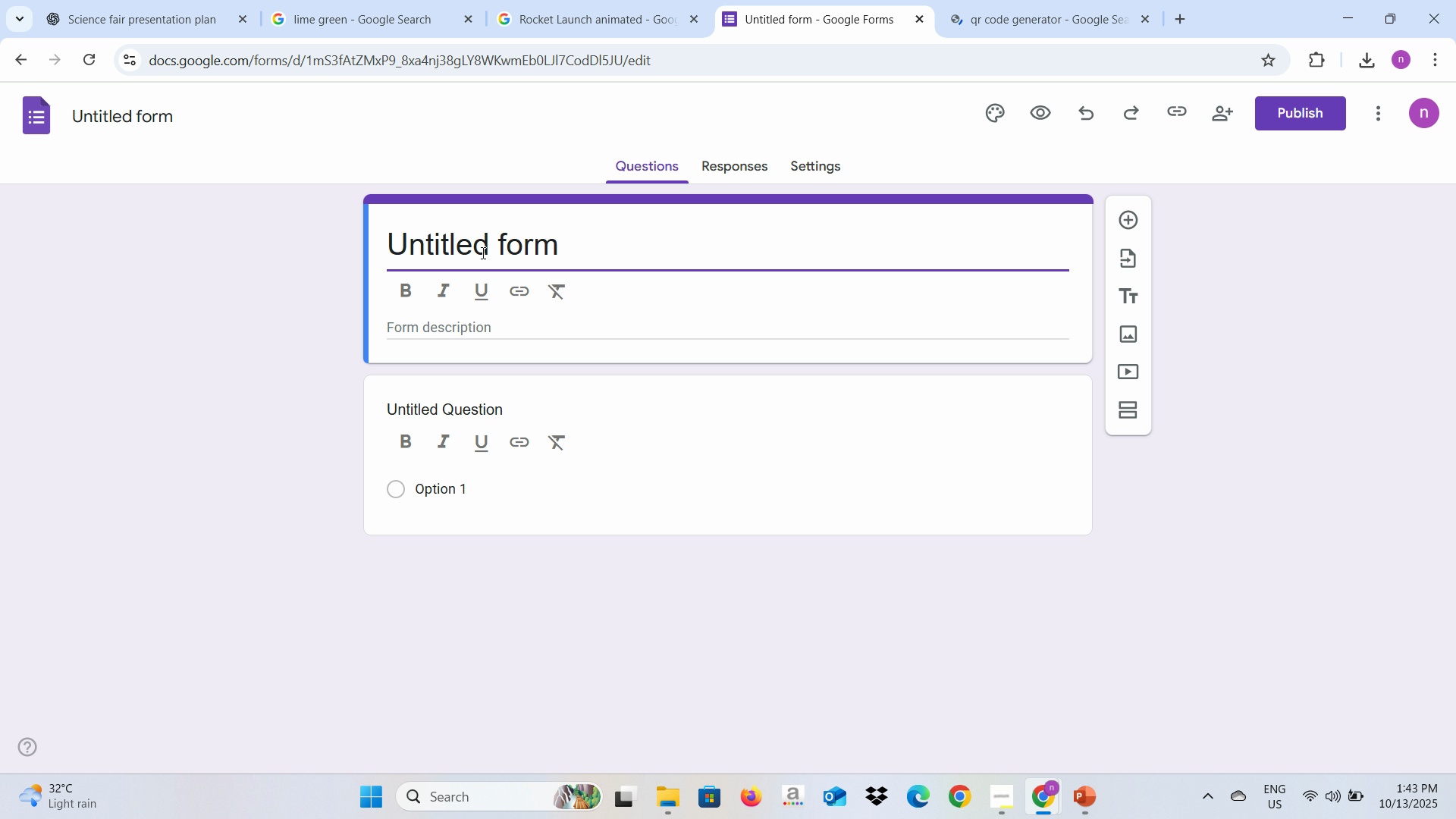 
key(Control+S)
 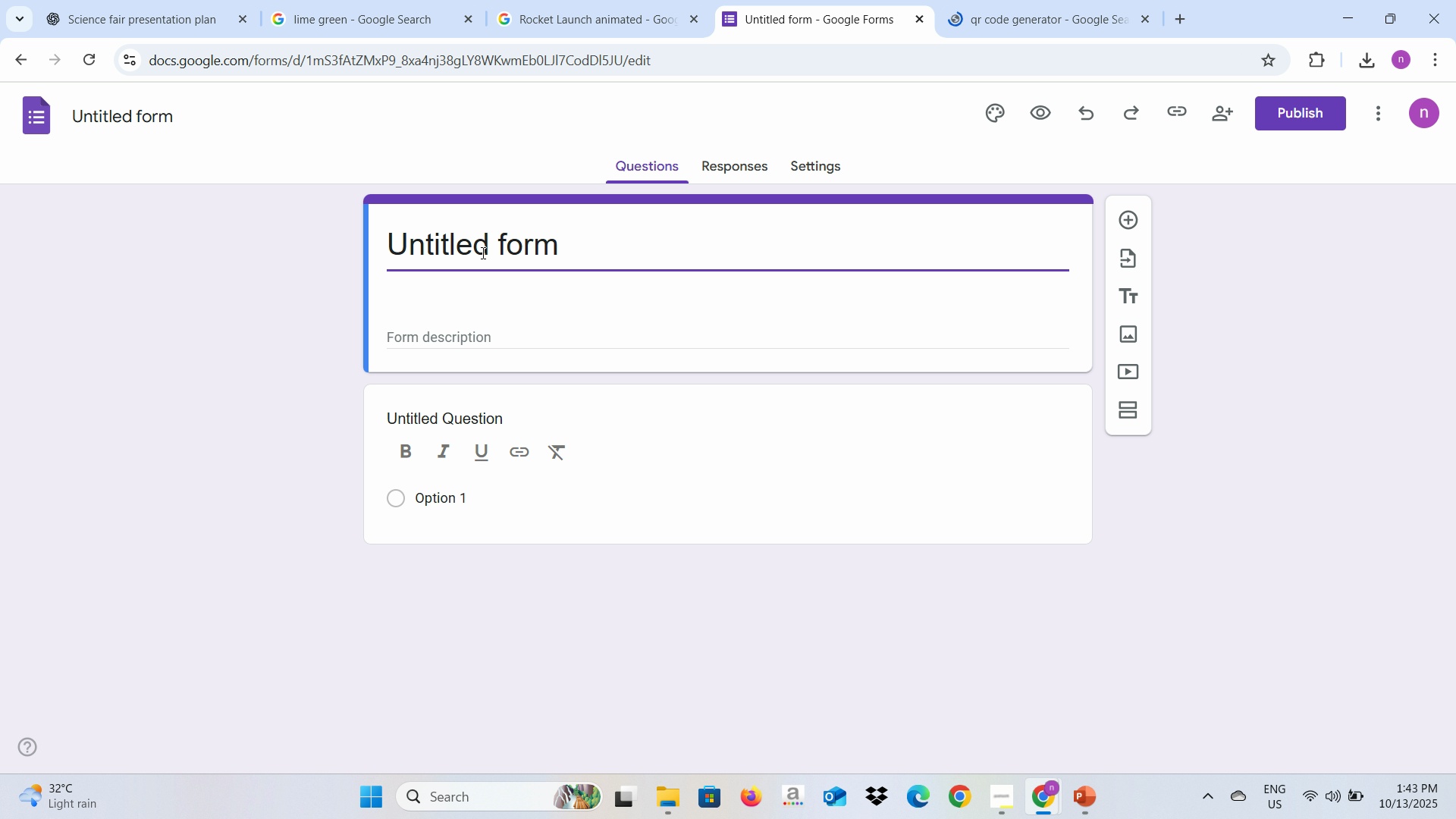 
key(Control+A)
 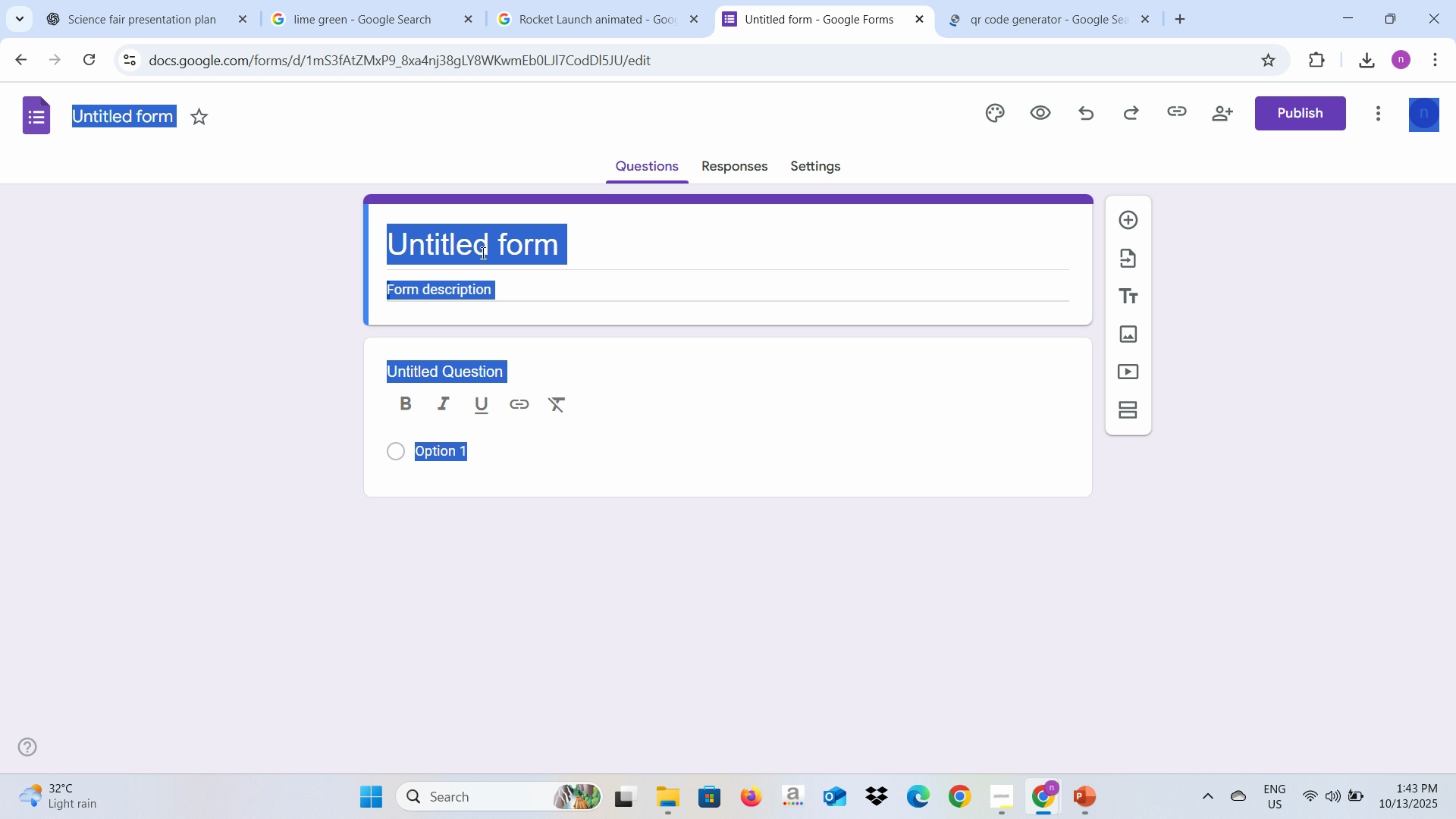 
left_click([482, 253])
 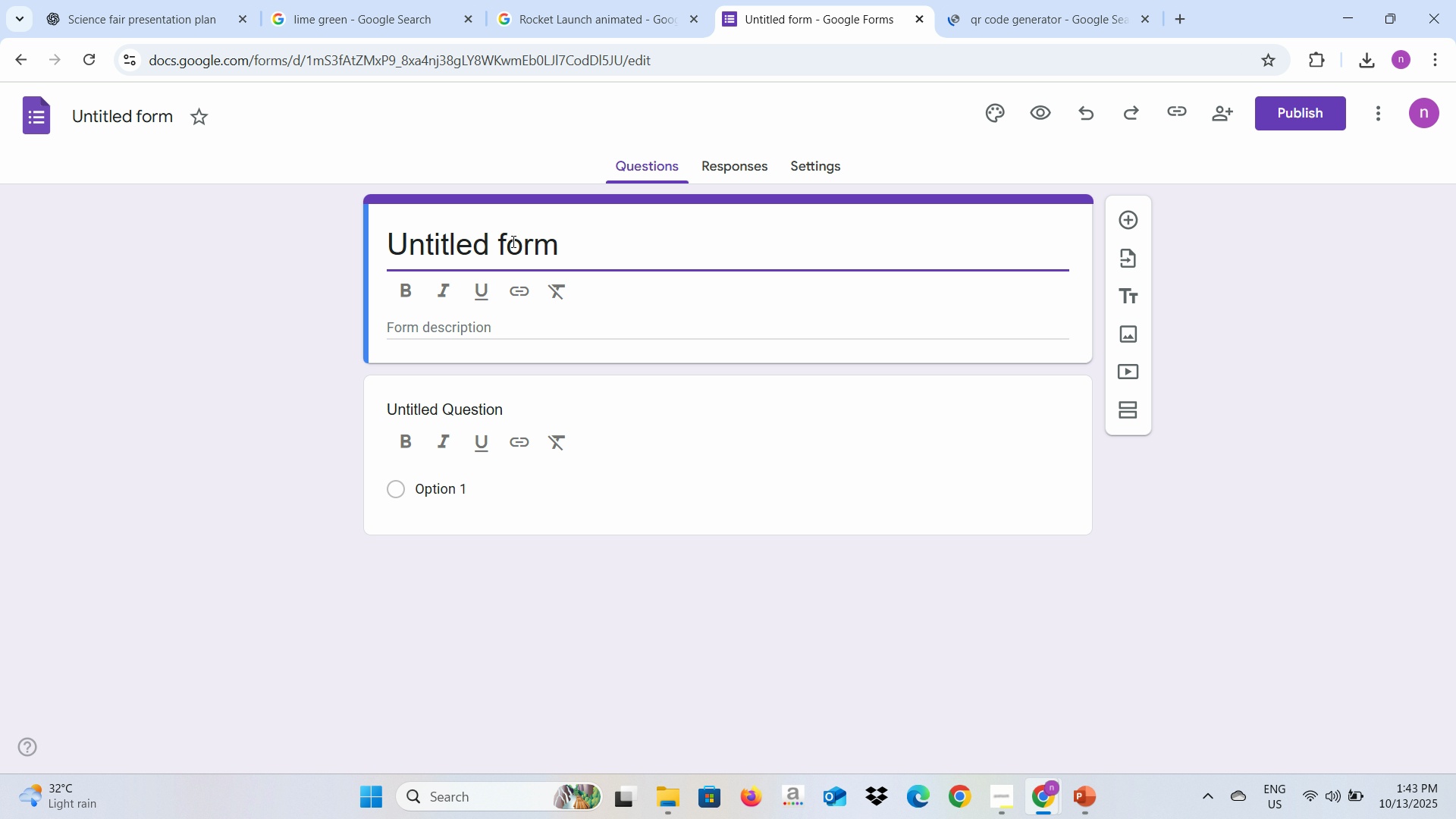 
key(Control+A)
 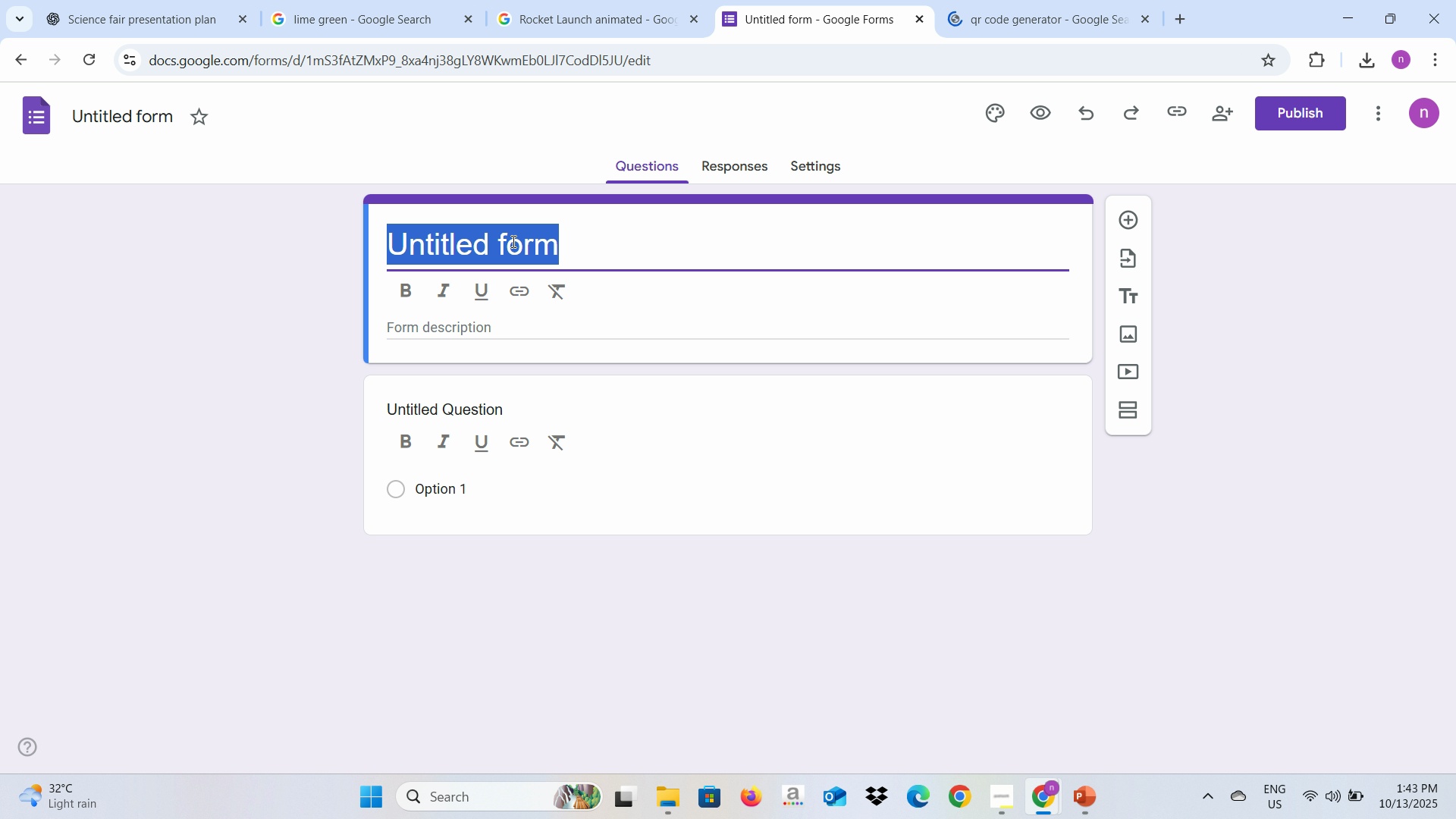 
type(Sciend )
key(Backspace)
key(Backspace)
type(ce Fun Fac)
key(Backspace)
key(Backspace)
key(Backspace)
key(Backspace)
key(Backspace)
key(Backspace)
key(Backspace)
key(Backspace)
type(m)
key(Backspace)
type( Fun Ideas)
 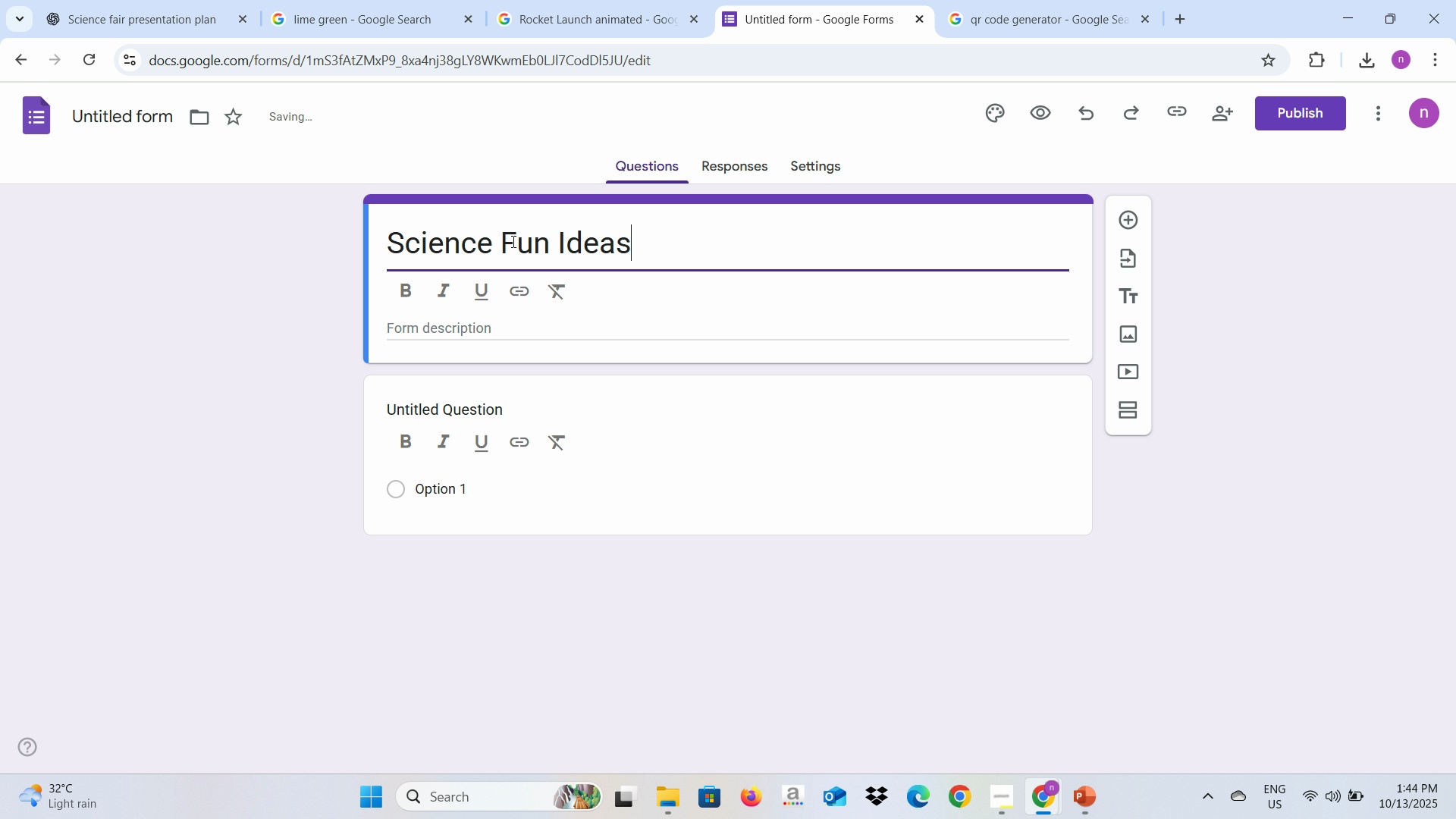 
 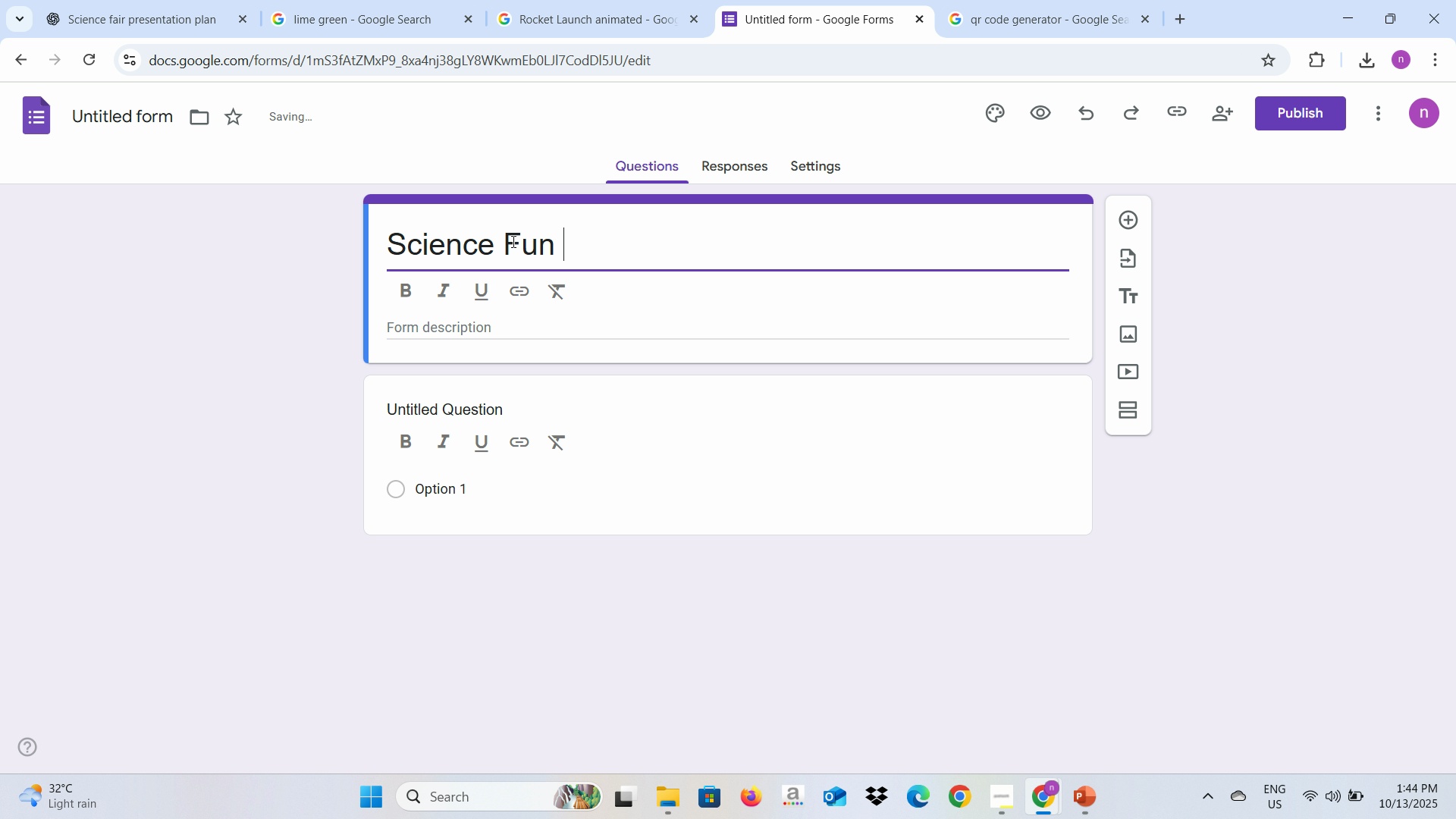 
key(Enter)
 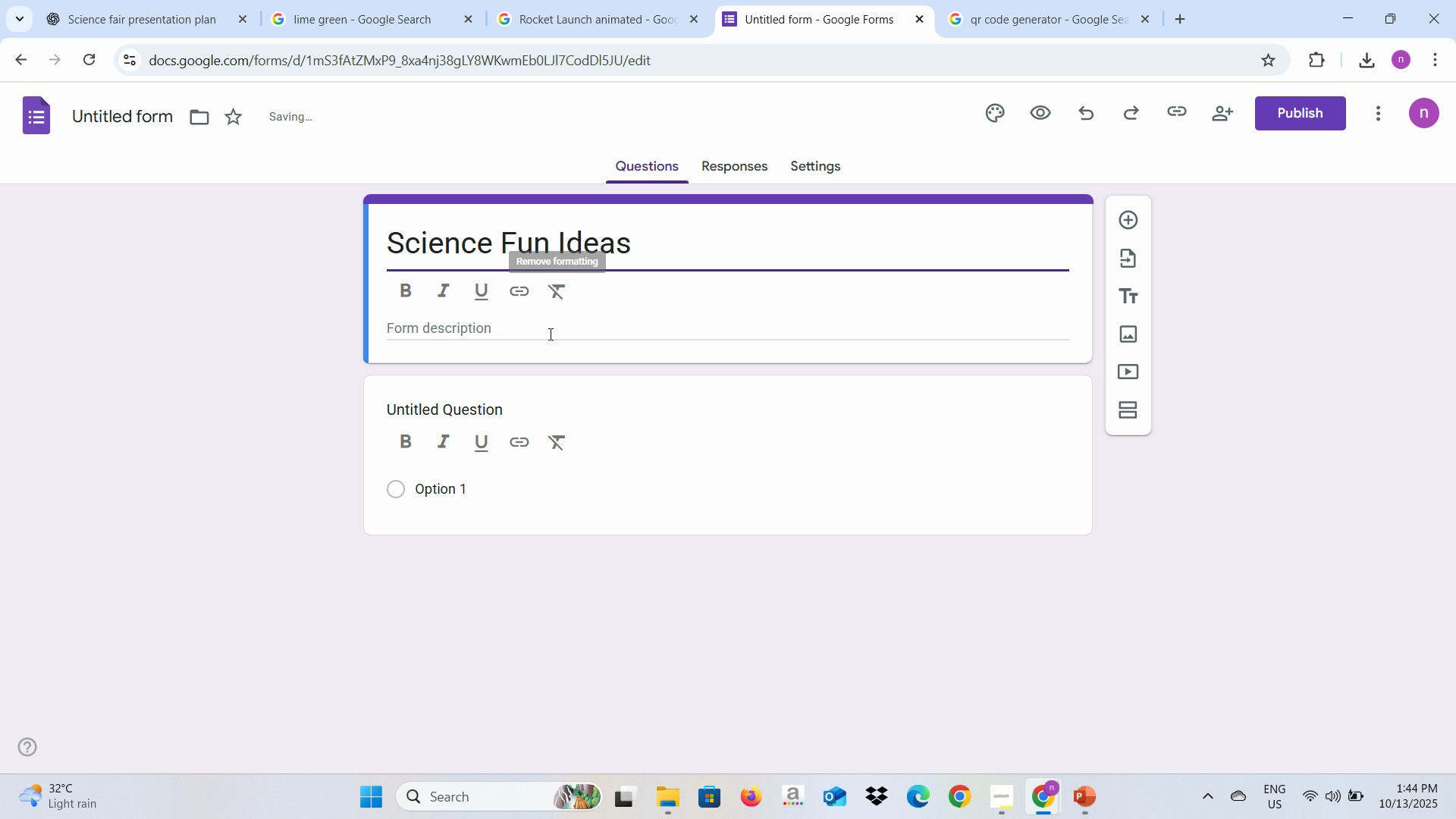 
left_click([551, 331])
 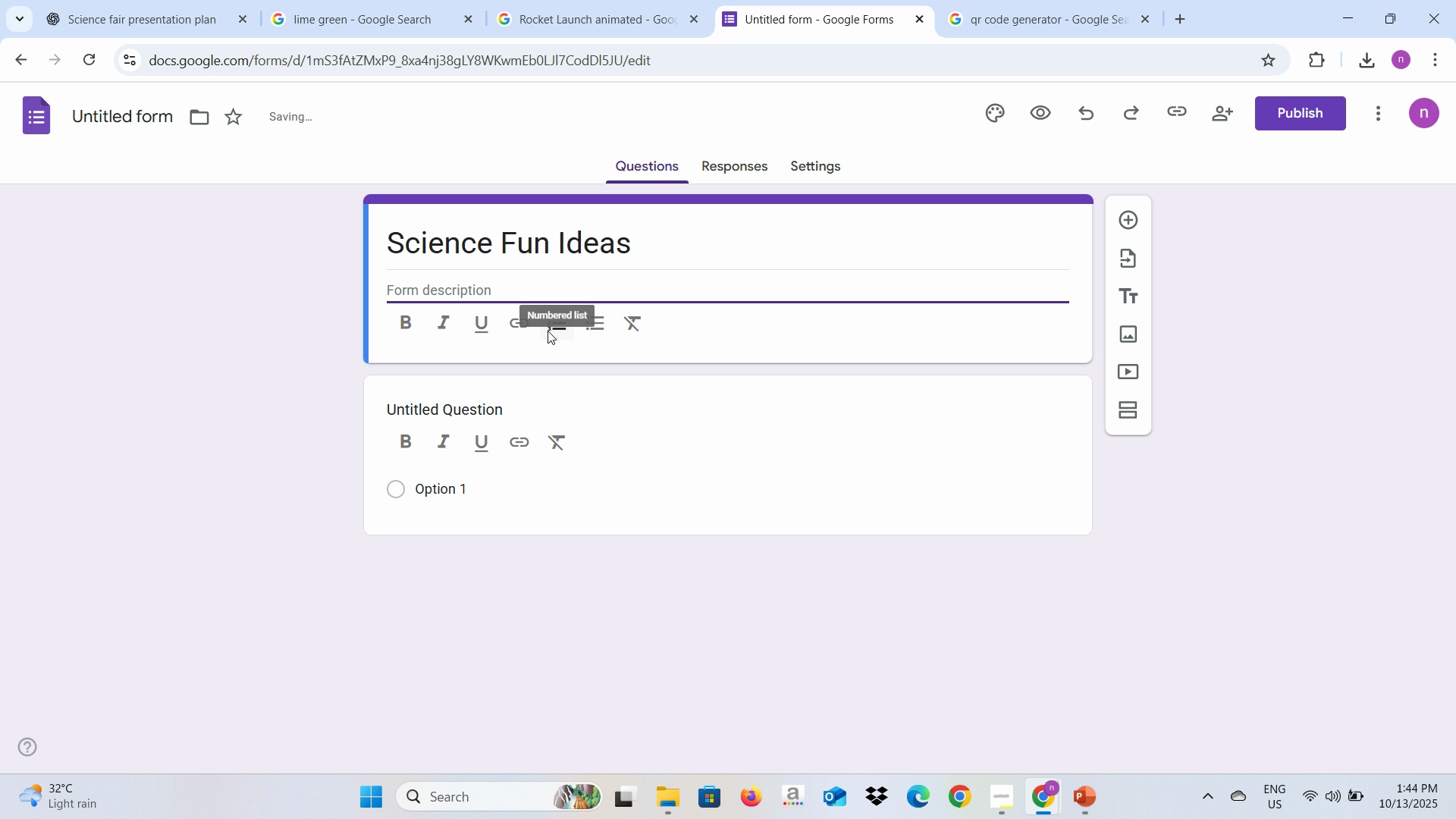 
type(Each students must give their opinions)
key(Backspace)
type( about the topic )
 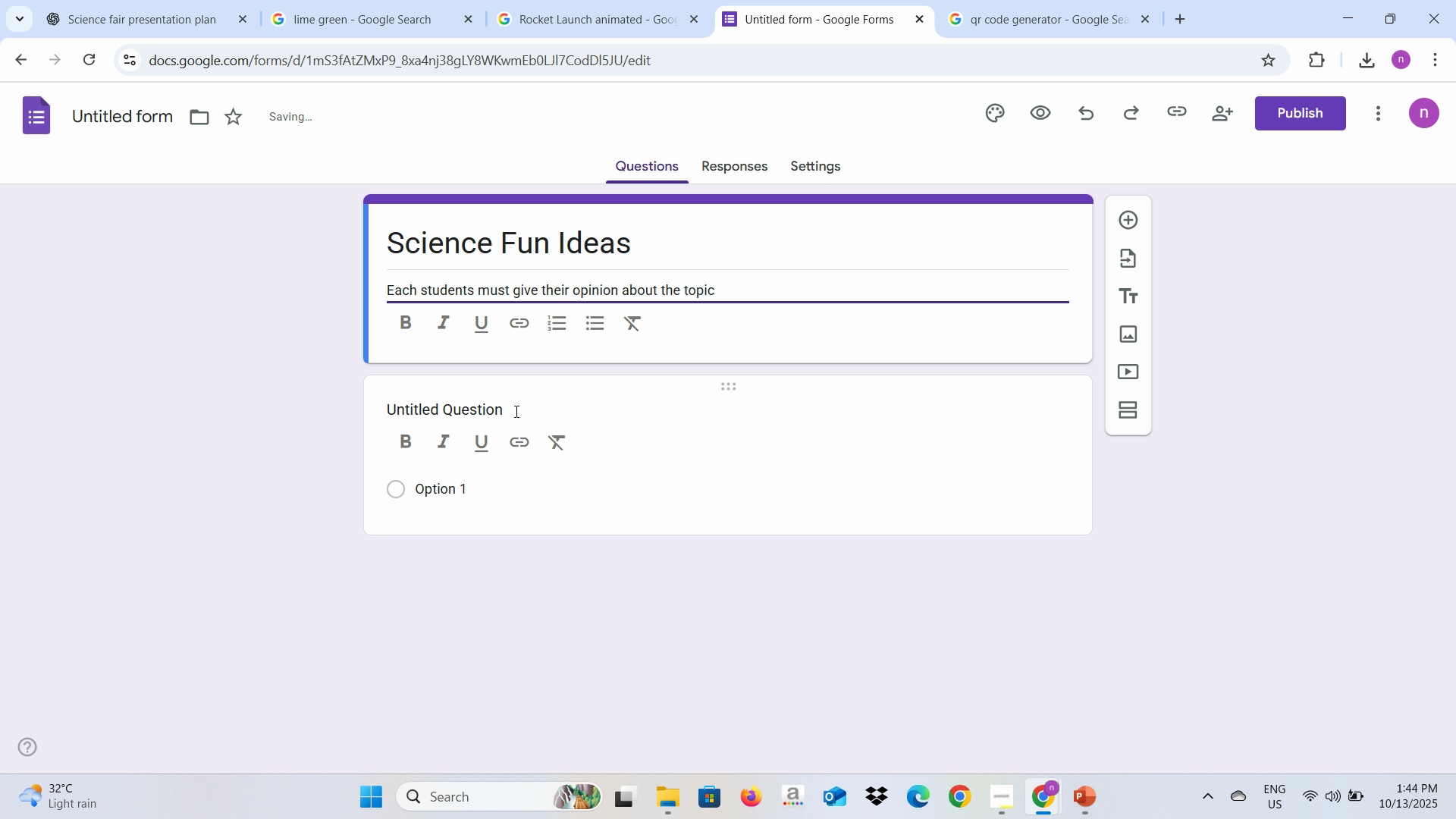 
left_click([508, 403])
 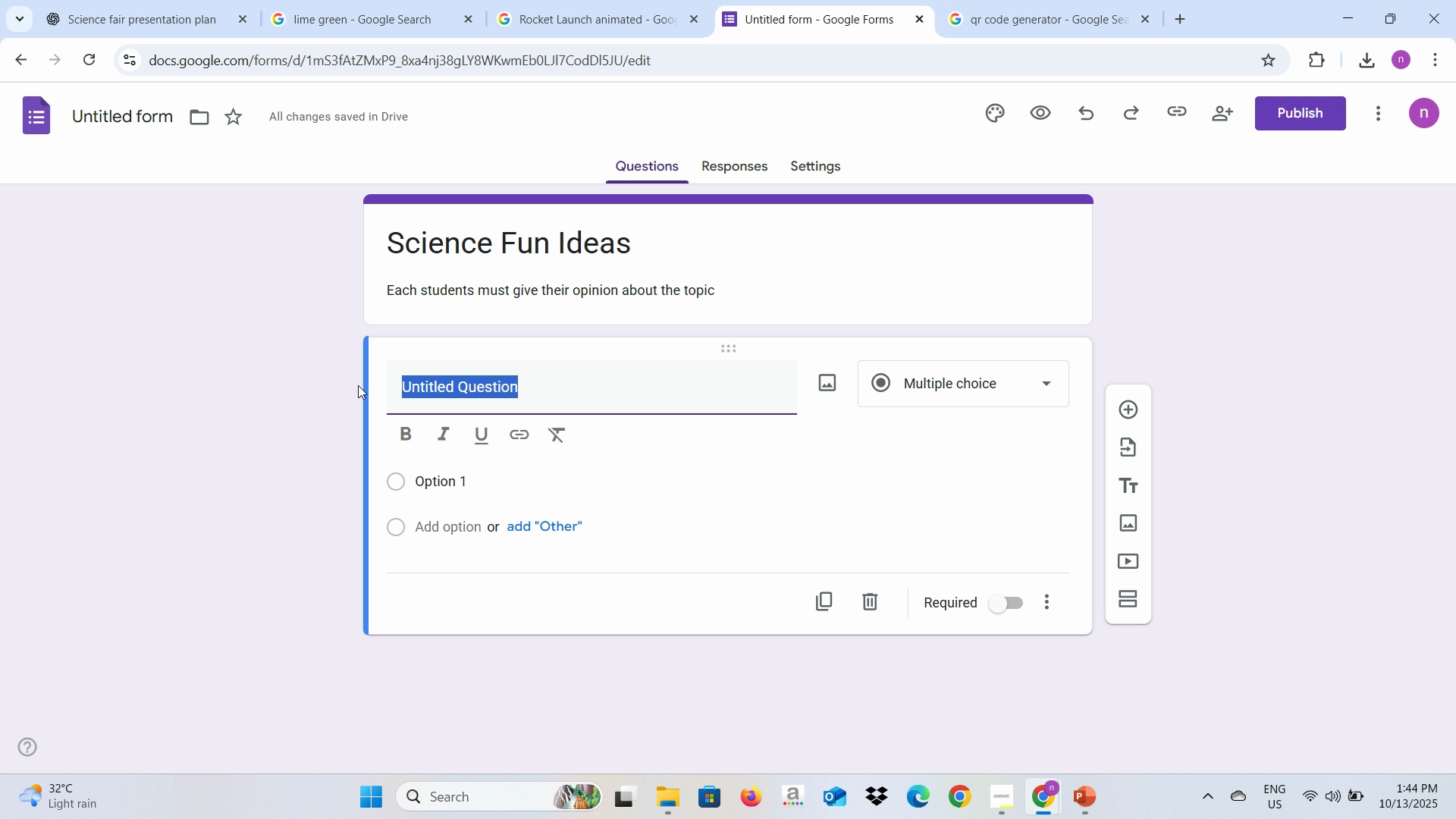 
type(What do you think of Ai )
key(Backspace)
key(Backspace)
type(I e)
key(Backspace)
key(Backspace)
type( water filling)
key(Backspace)
key(Backspace)
key(Backspace)
key(Backspace)
type(ters)
 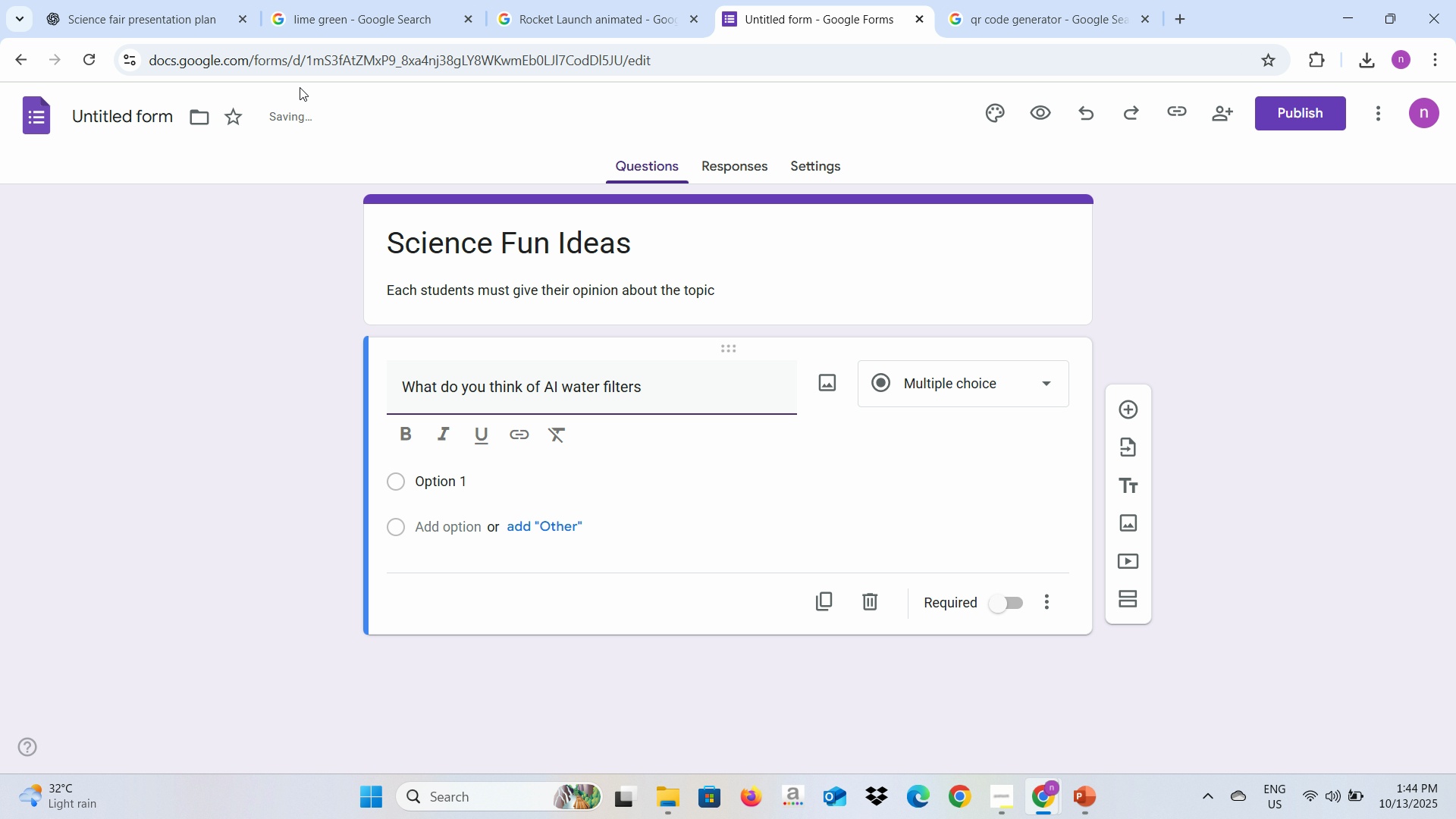 
left_click([203, 6])
 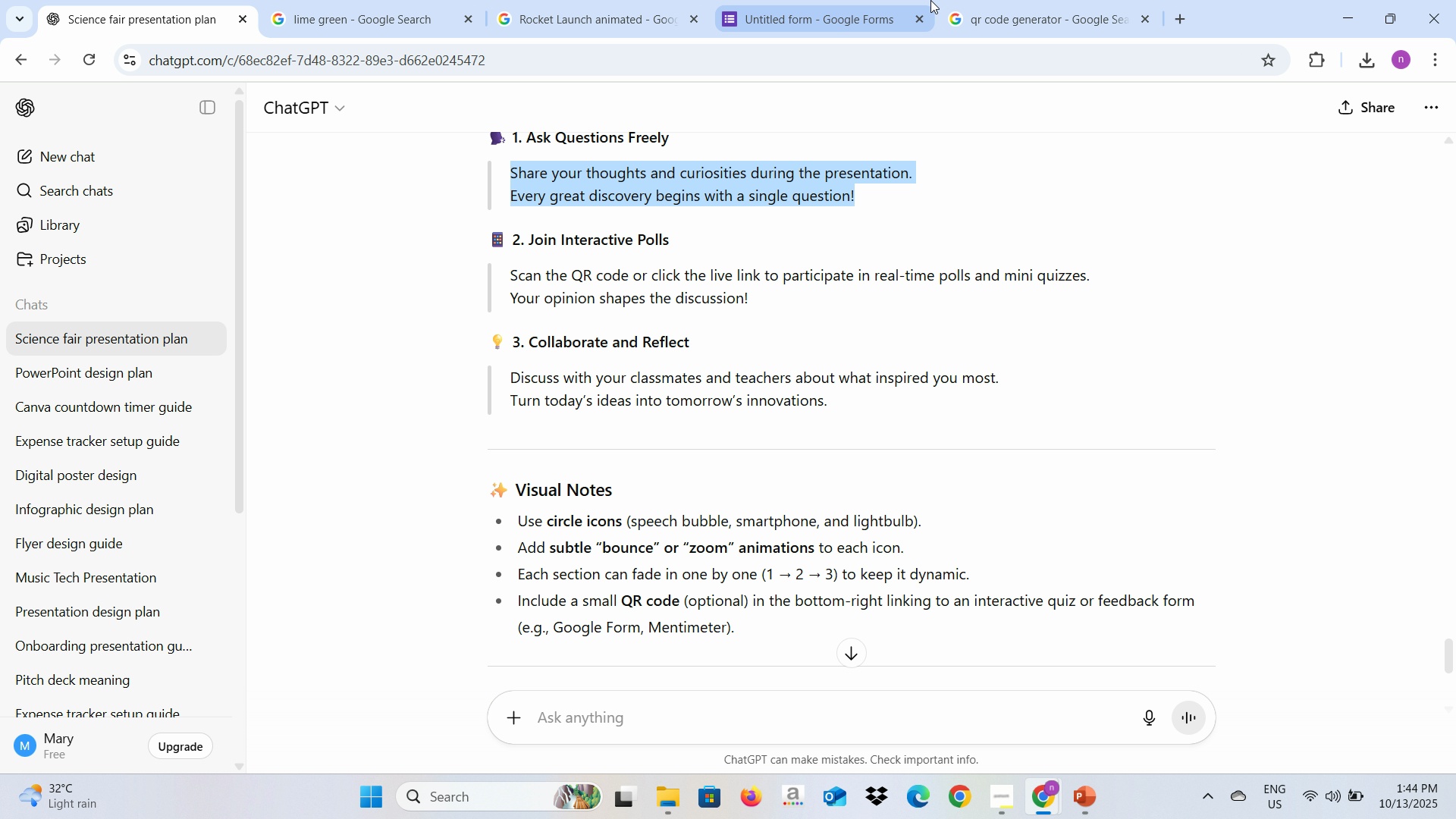 
key(Alt+AltLeft)
 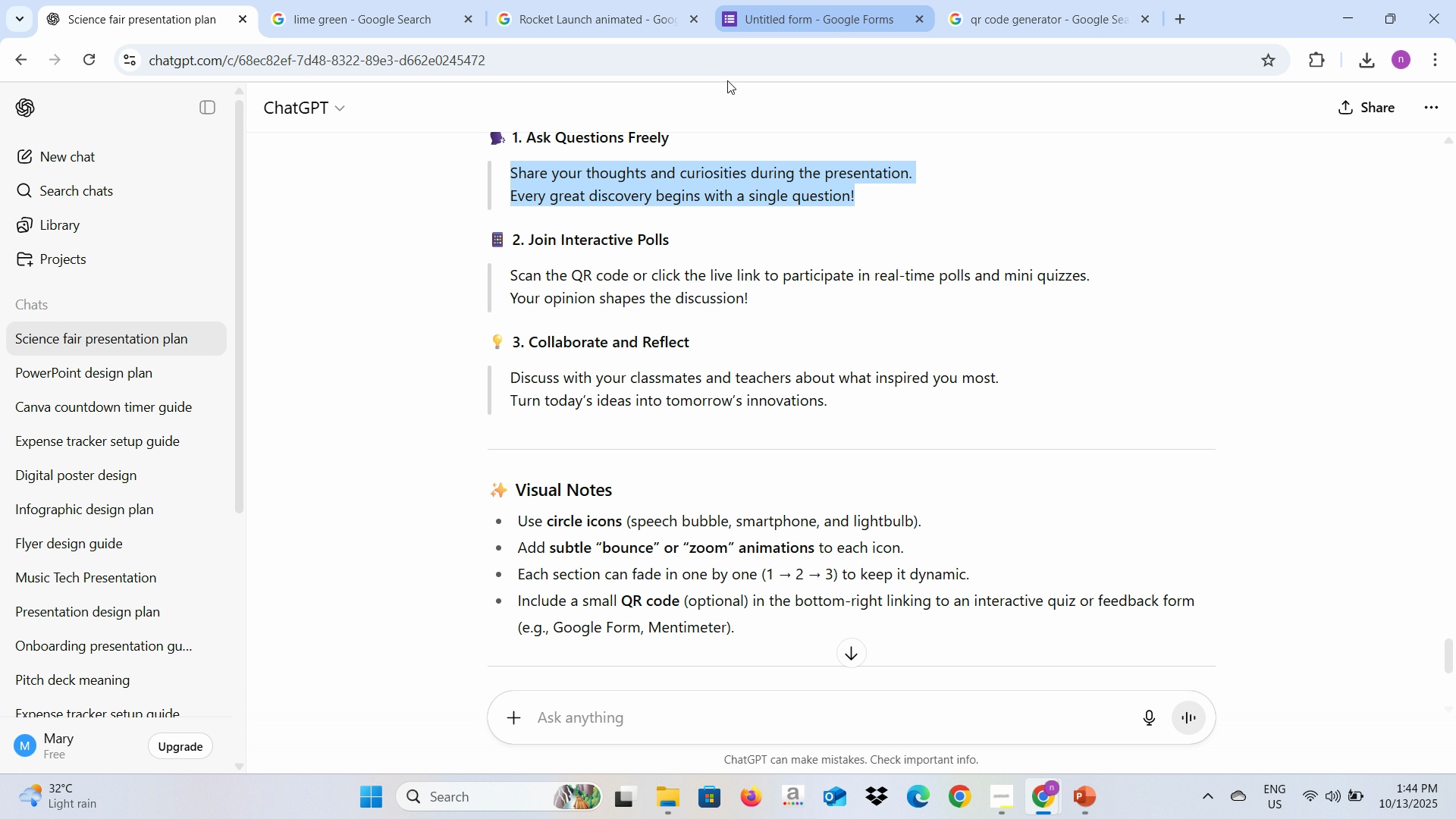 
key(Alt+Tab)
 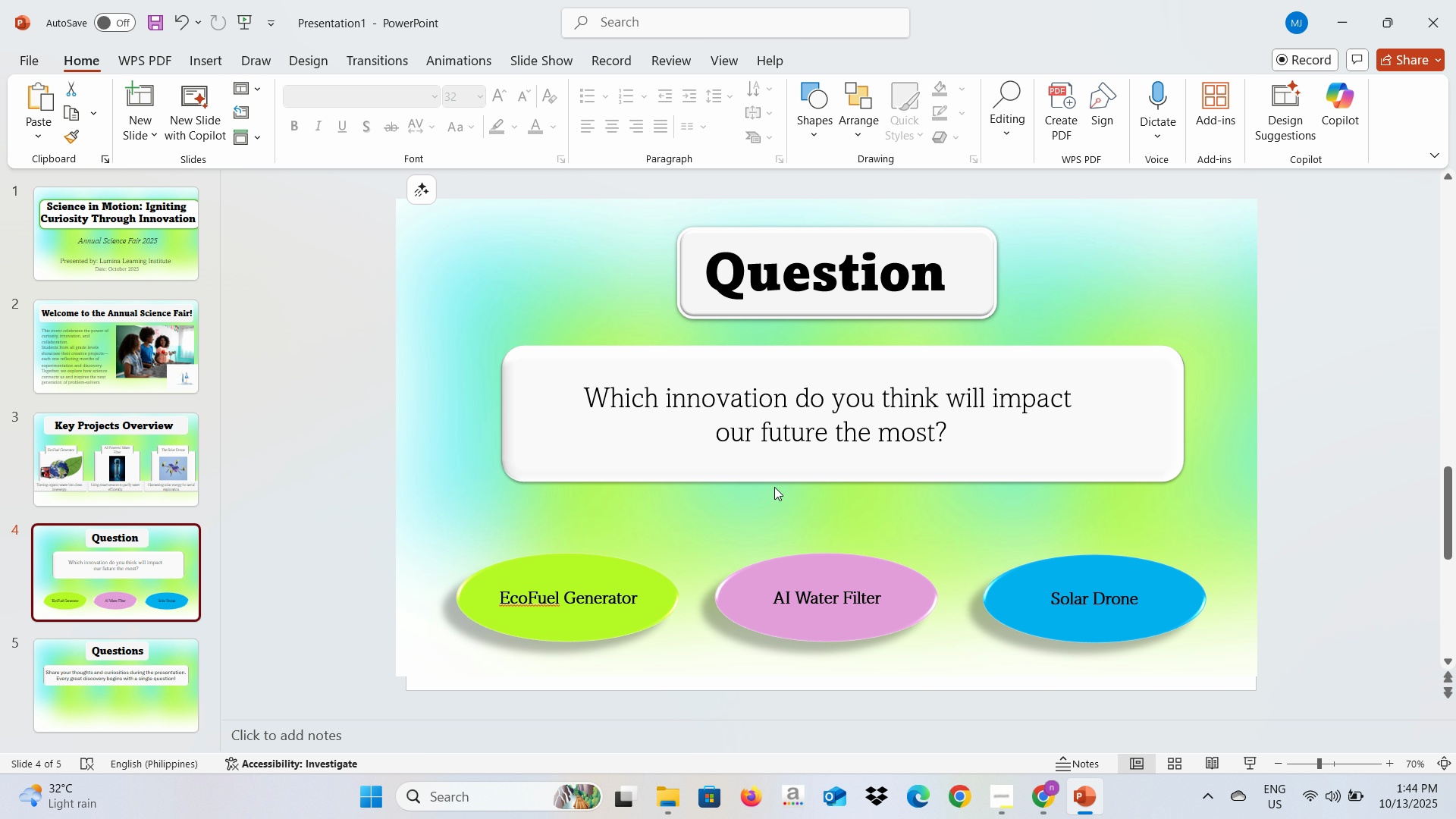 
key(Alt+AltLeft)
 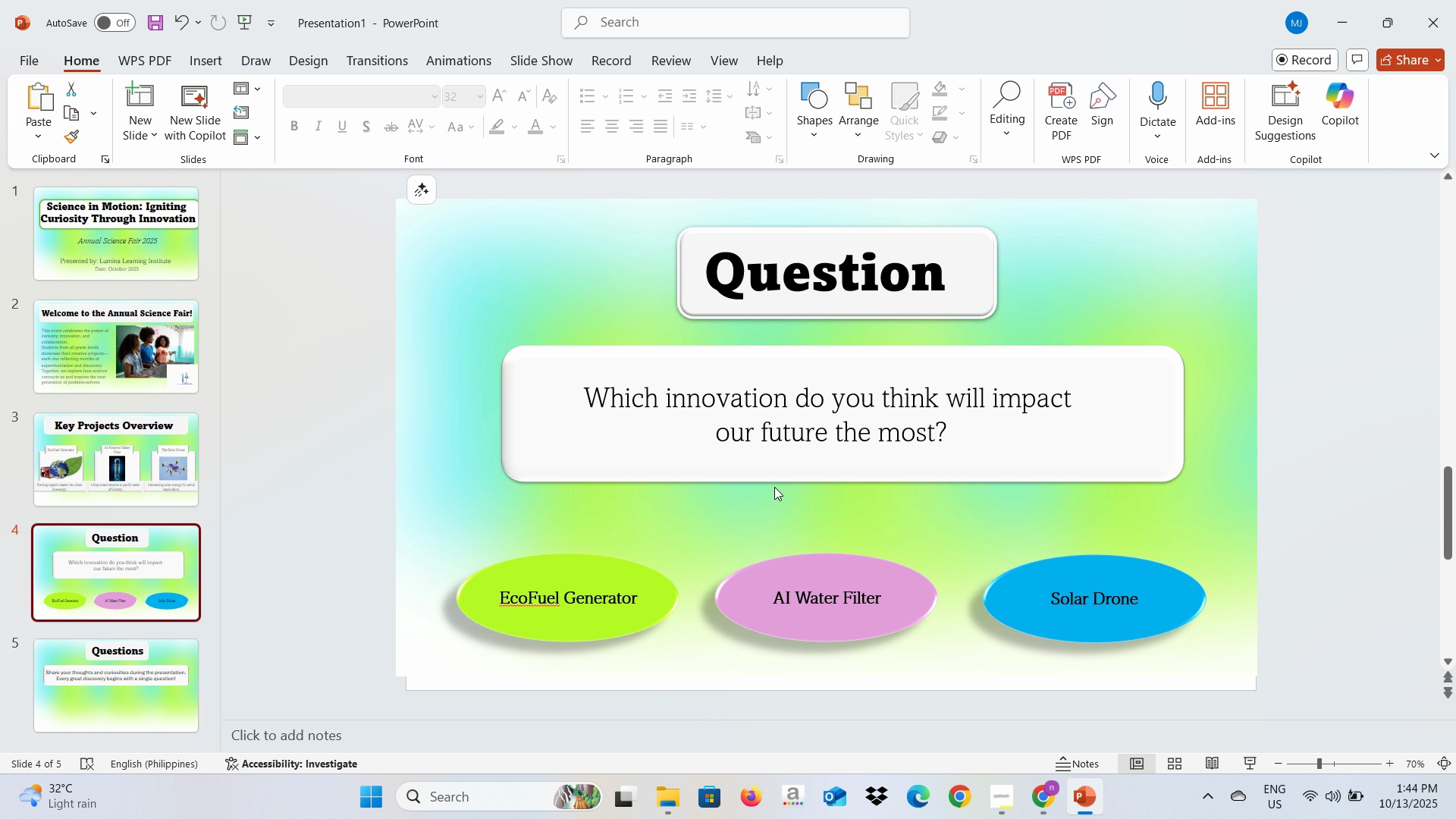 
key(Alt+Tab)
 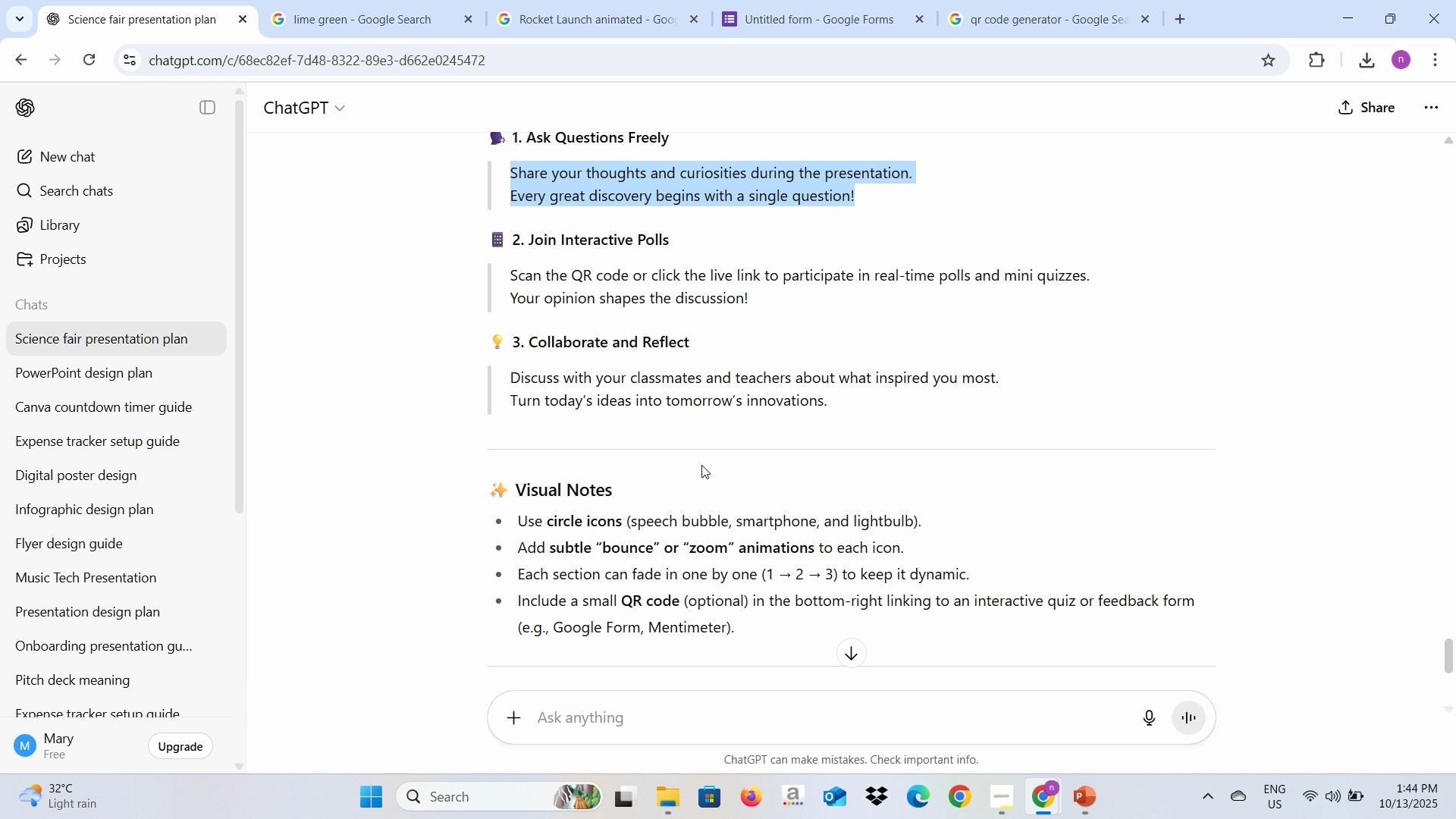 
key(Alt+Tab)
 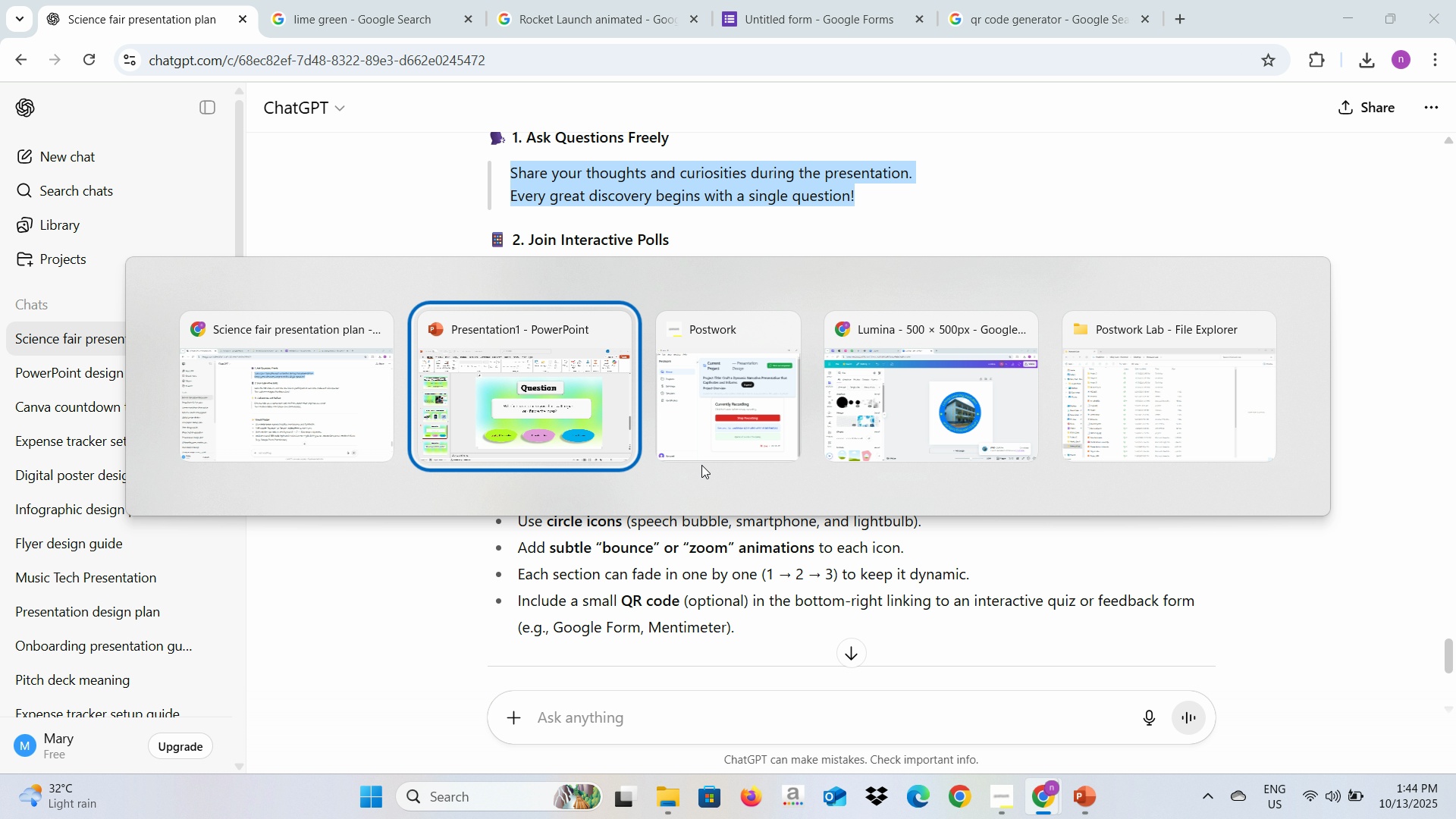 
key(Alt+Tab)
 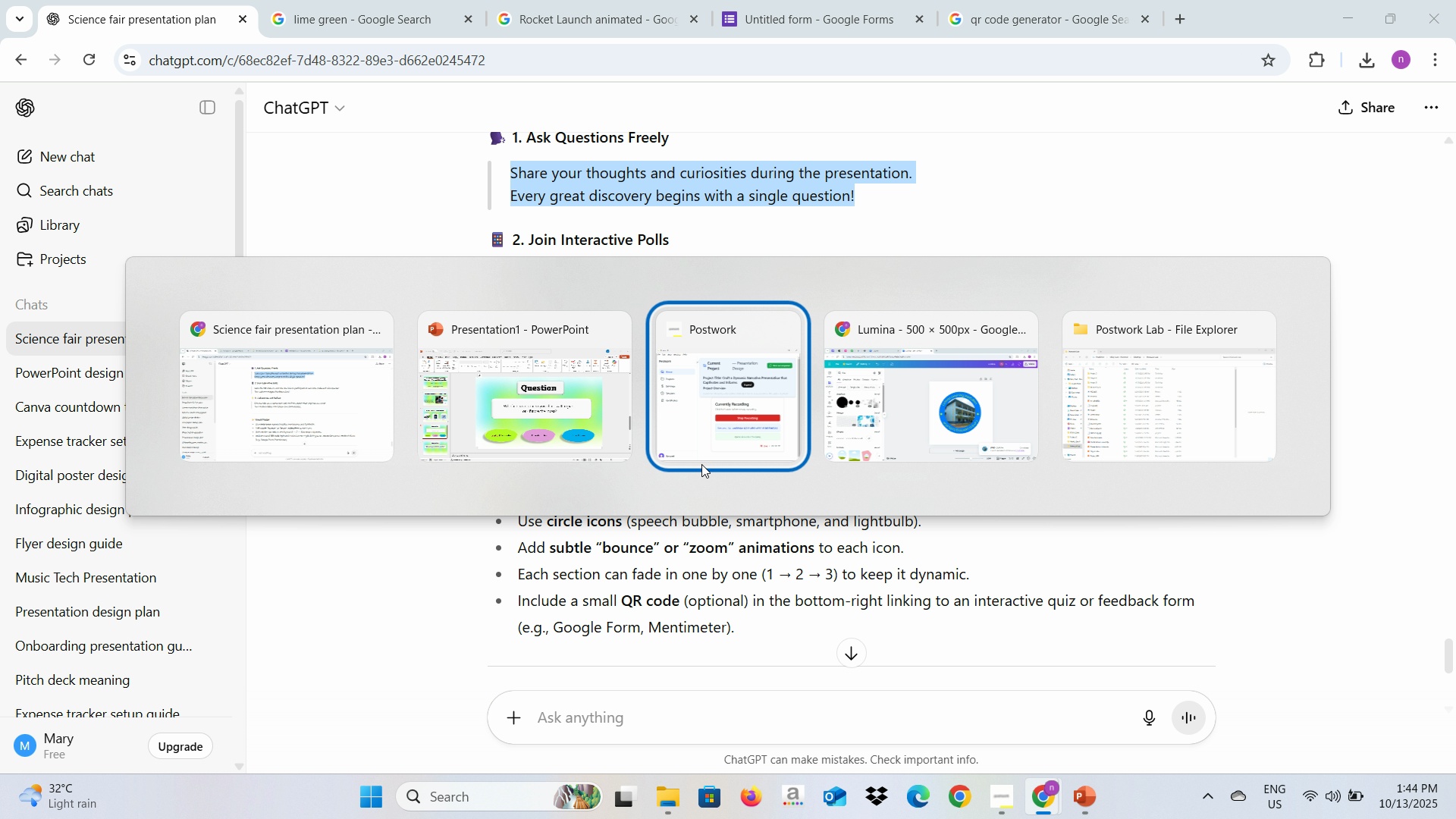 
key(Alt+Tab)
 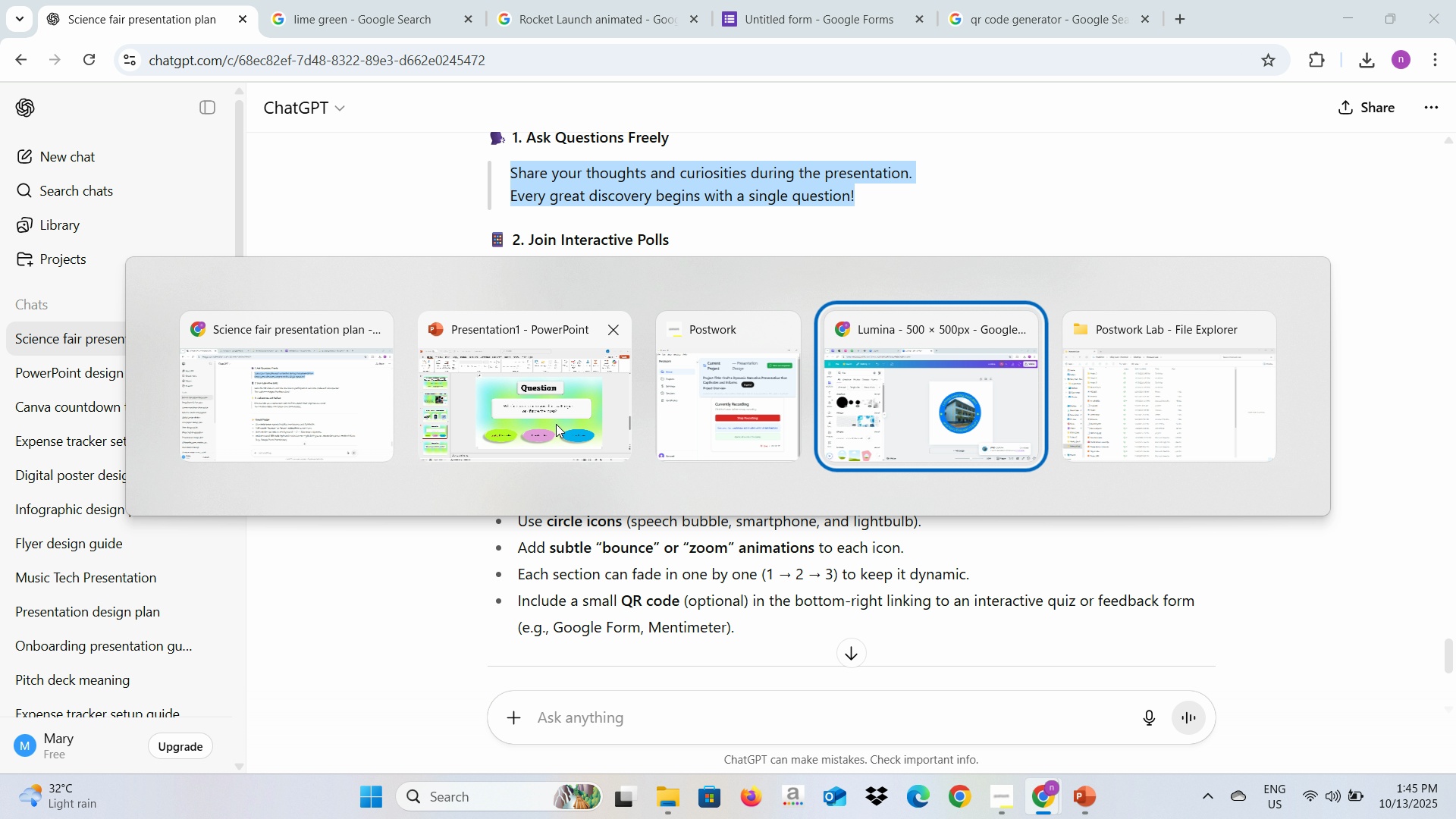 
left_click([556, 424])
 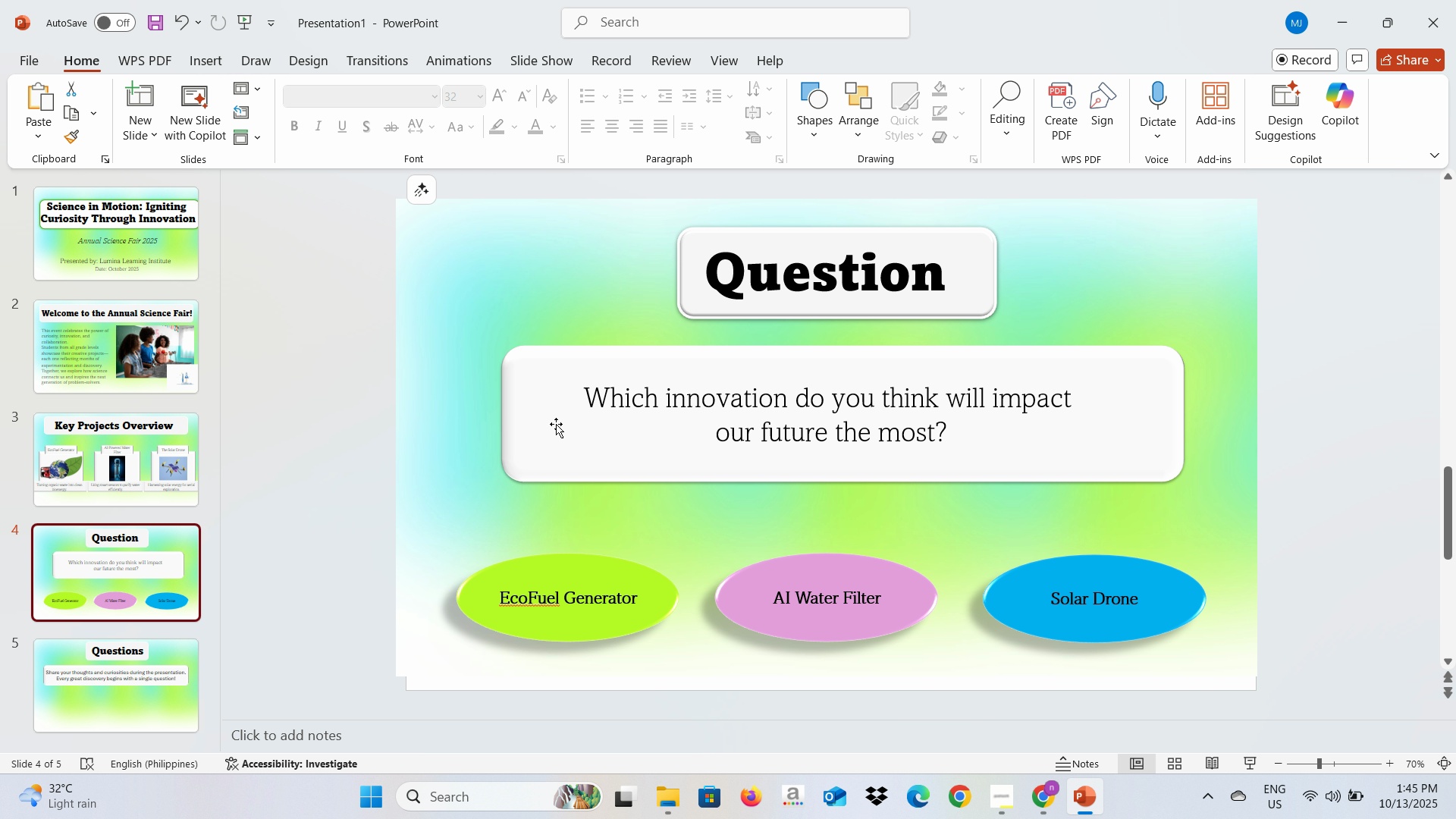 
key(Alt+Tab)
 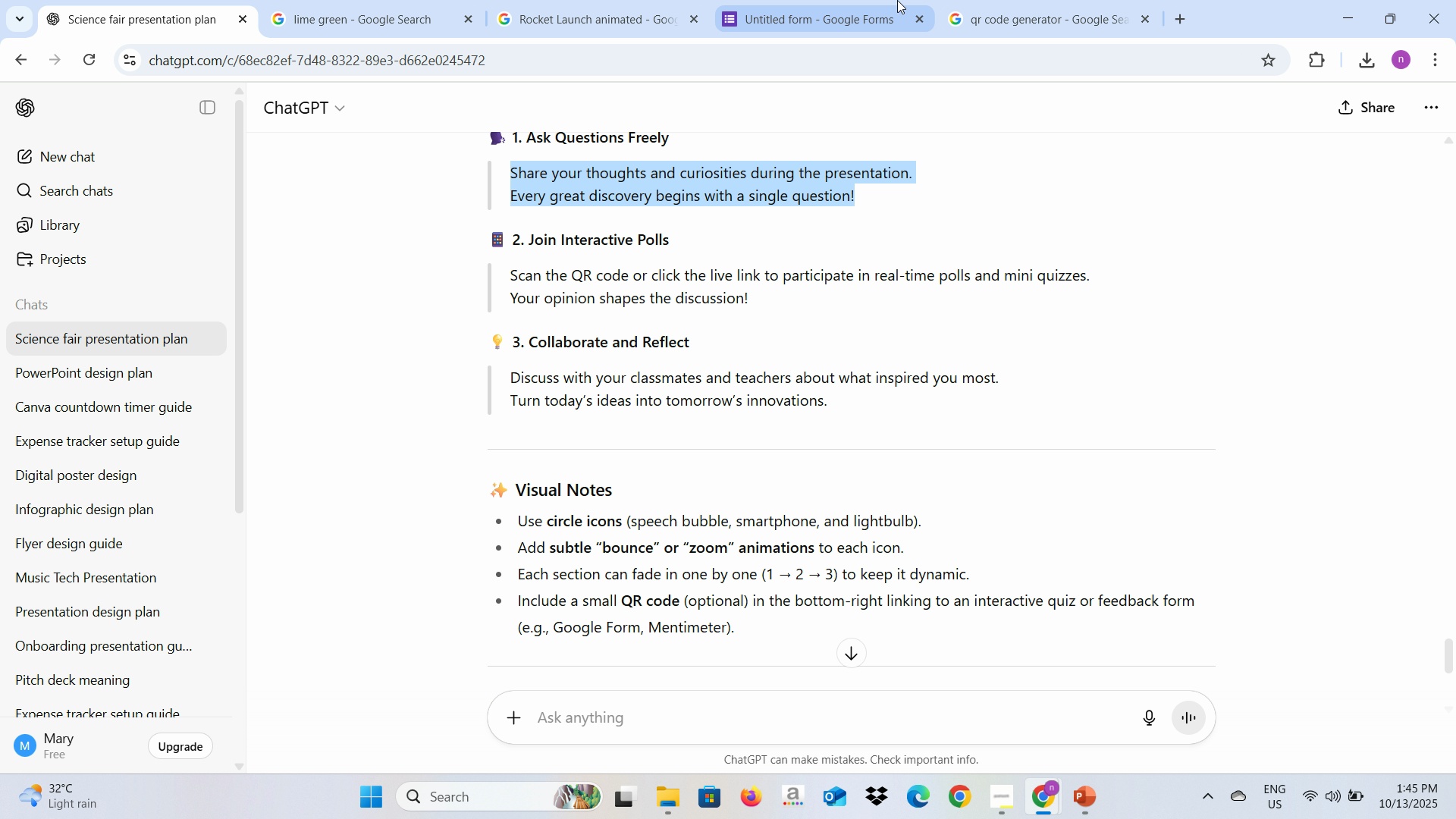 
left_click([849, 9])
 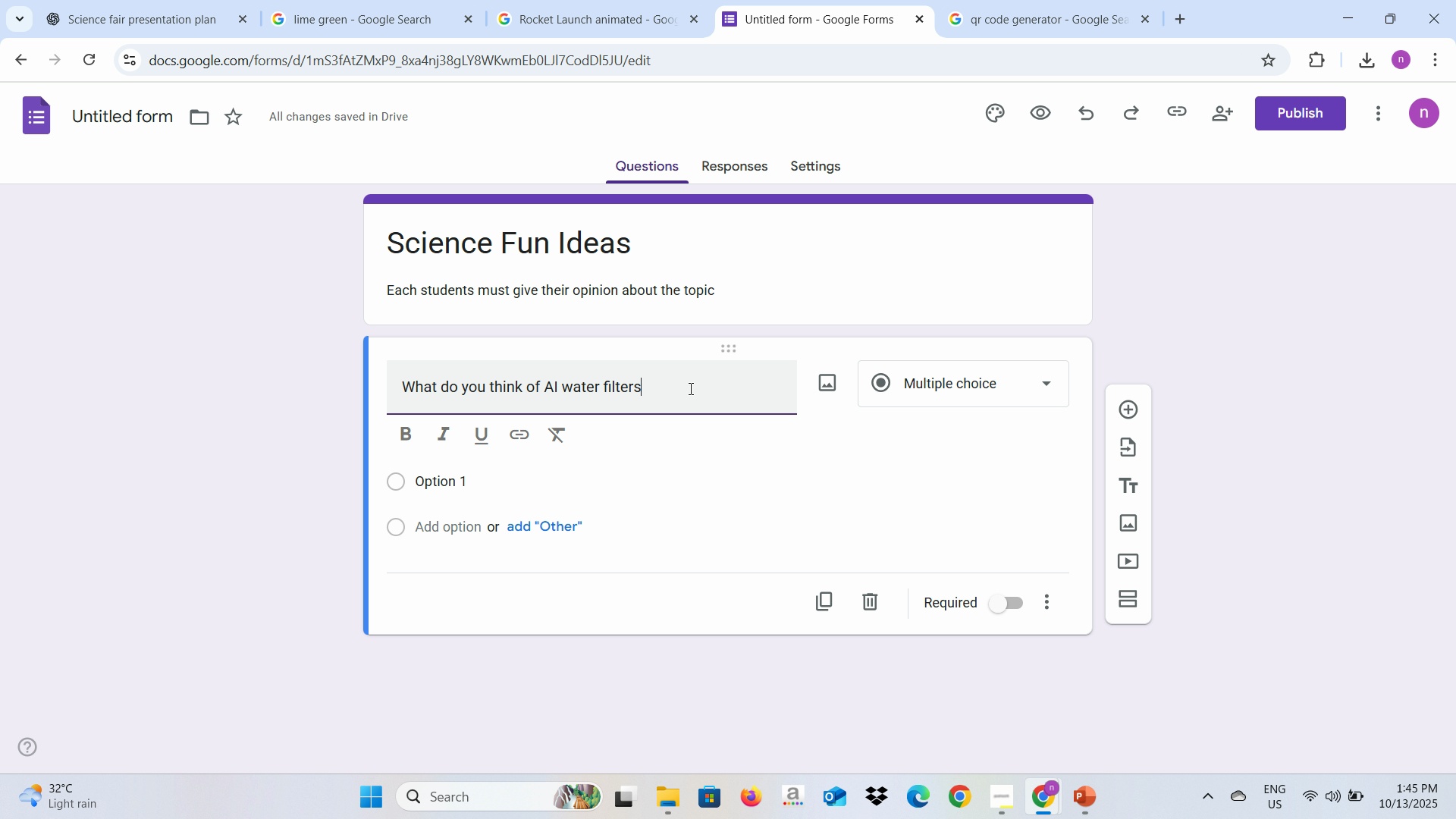 
type( is i)
key(Backspace)
key(Backspace)
key(Backspace)
key(Backspace)
key(Backspace)
type( )
 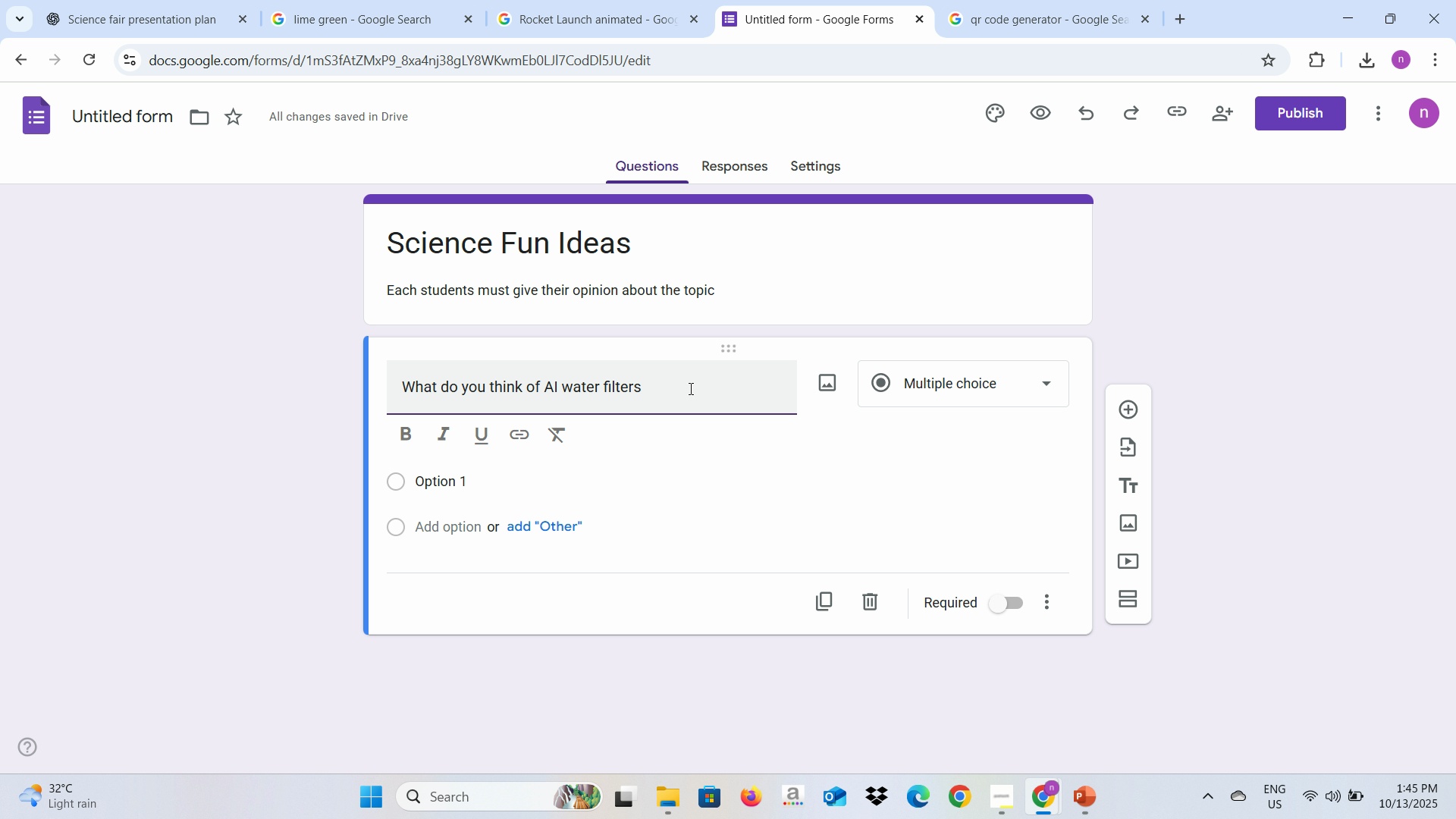 
key(Backspace)
type( can it be benif)
key(Backspace)
key(Backspace)
type(eficail )
key(Backspace)
key(Backspace)
key(Backspace)
key(Backspace)
type(ial to people or destroying the)
key(Backspace)
key(Backspace)
key(Backspace)
key(Backspace)
key(Backspace)
key(Backspace)
key(Backspace)
key(Backspace)
key(Backspace)
key(Backspace)
key(Backspace)
key(Backspace)
key(Backspace)
key(Backspace)
type(burden)
 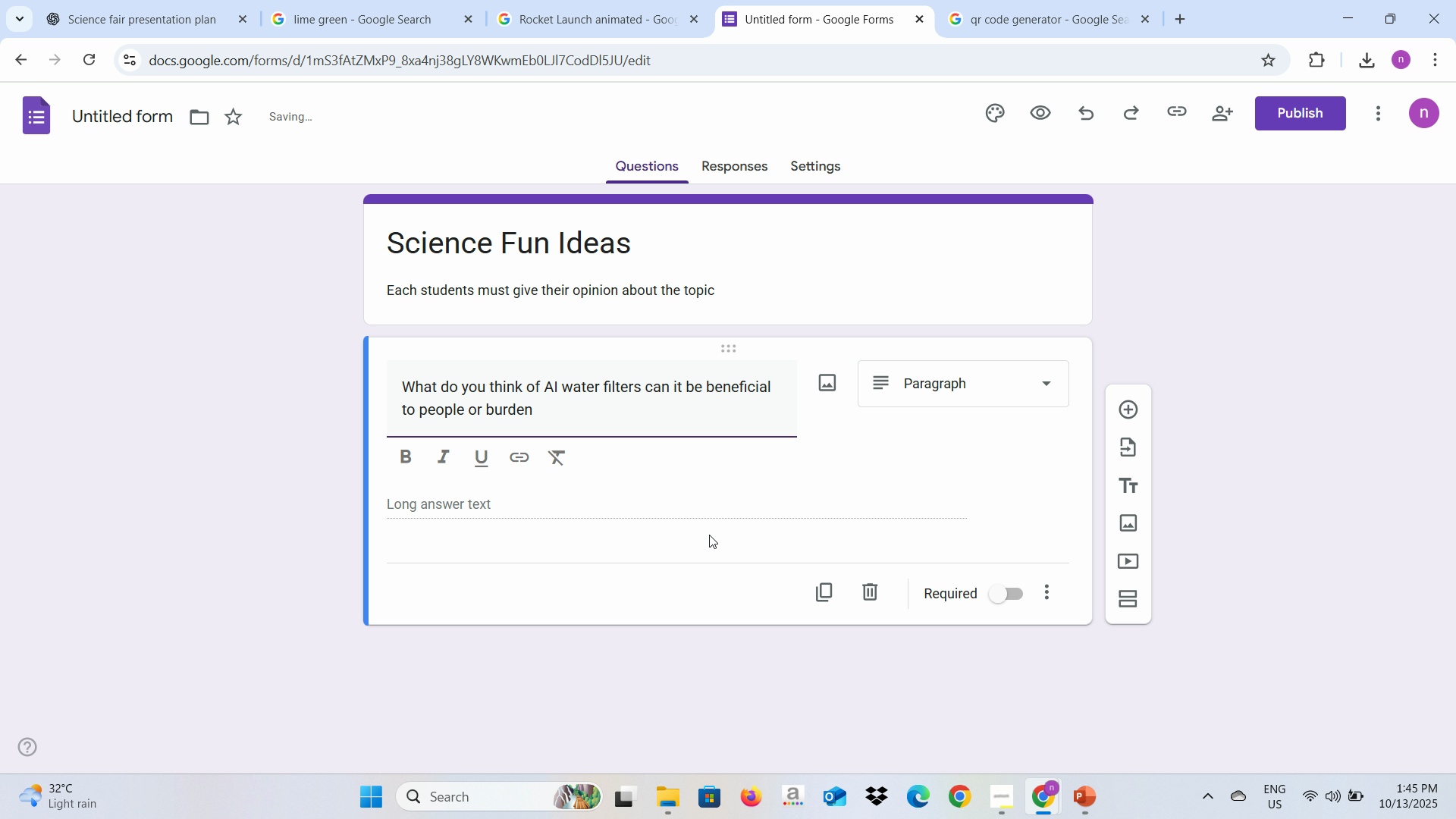 
left_click([708, 556])
 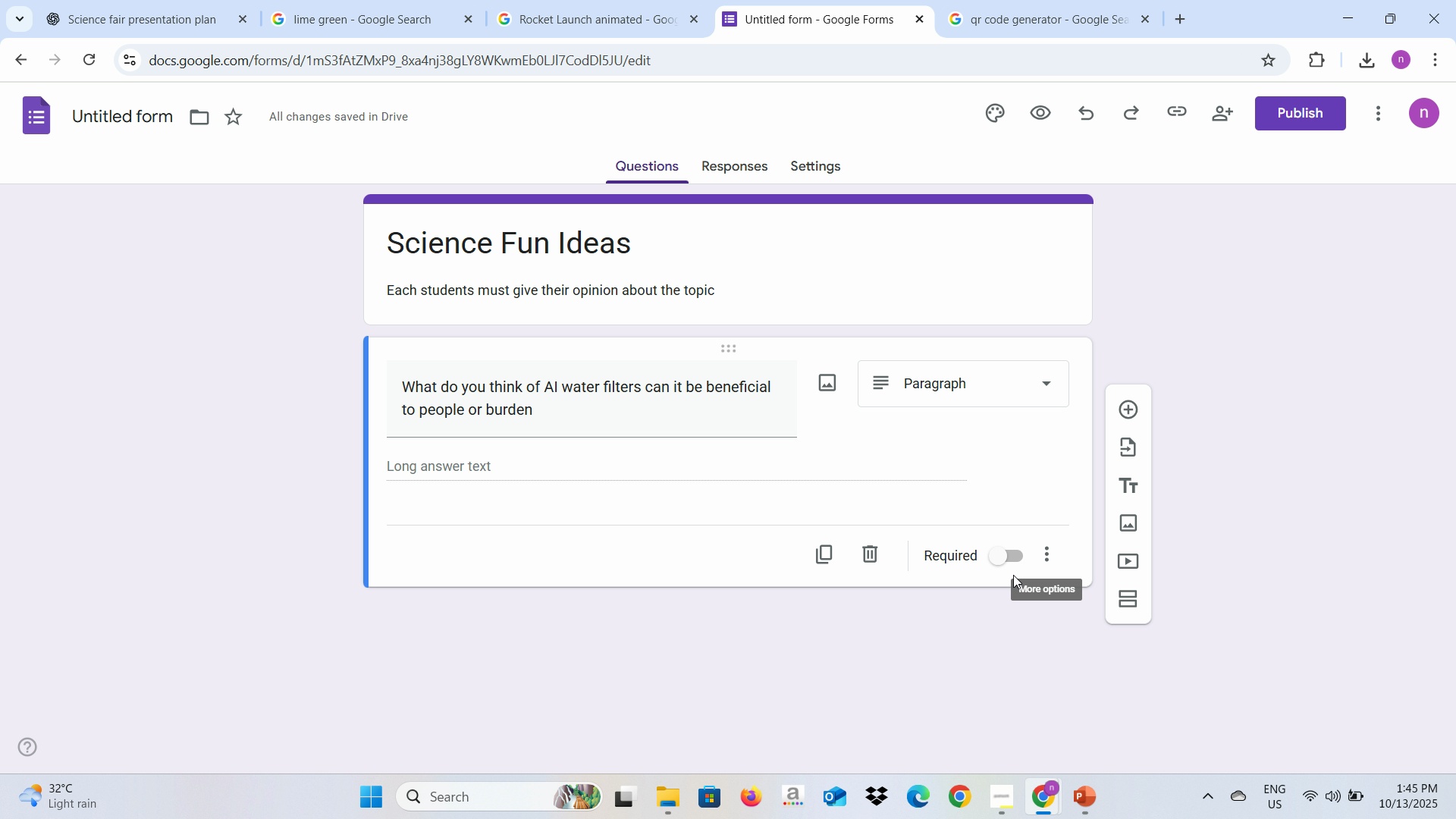 
left_click([1006, 559])
 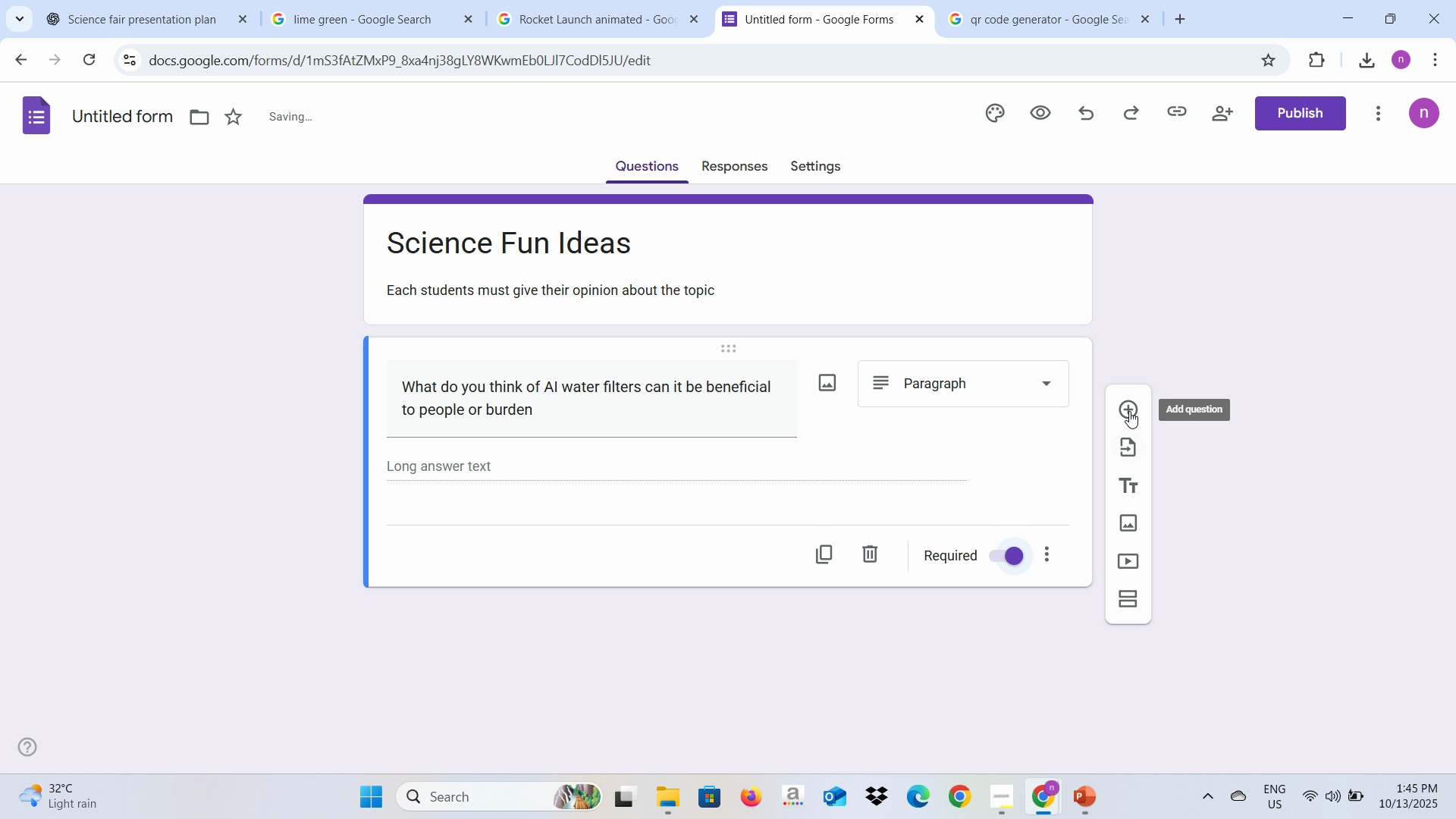 
left_click([1129, 411])
 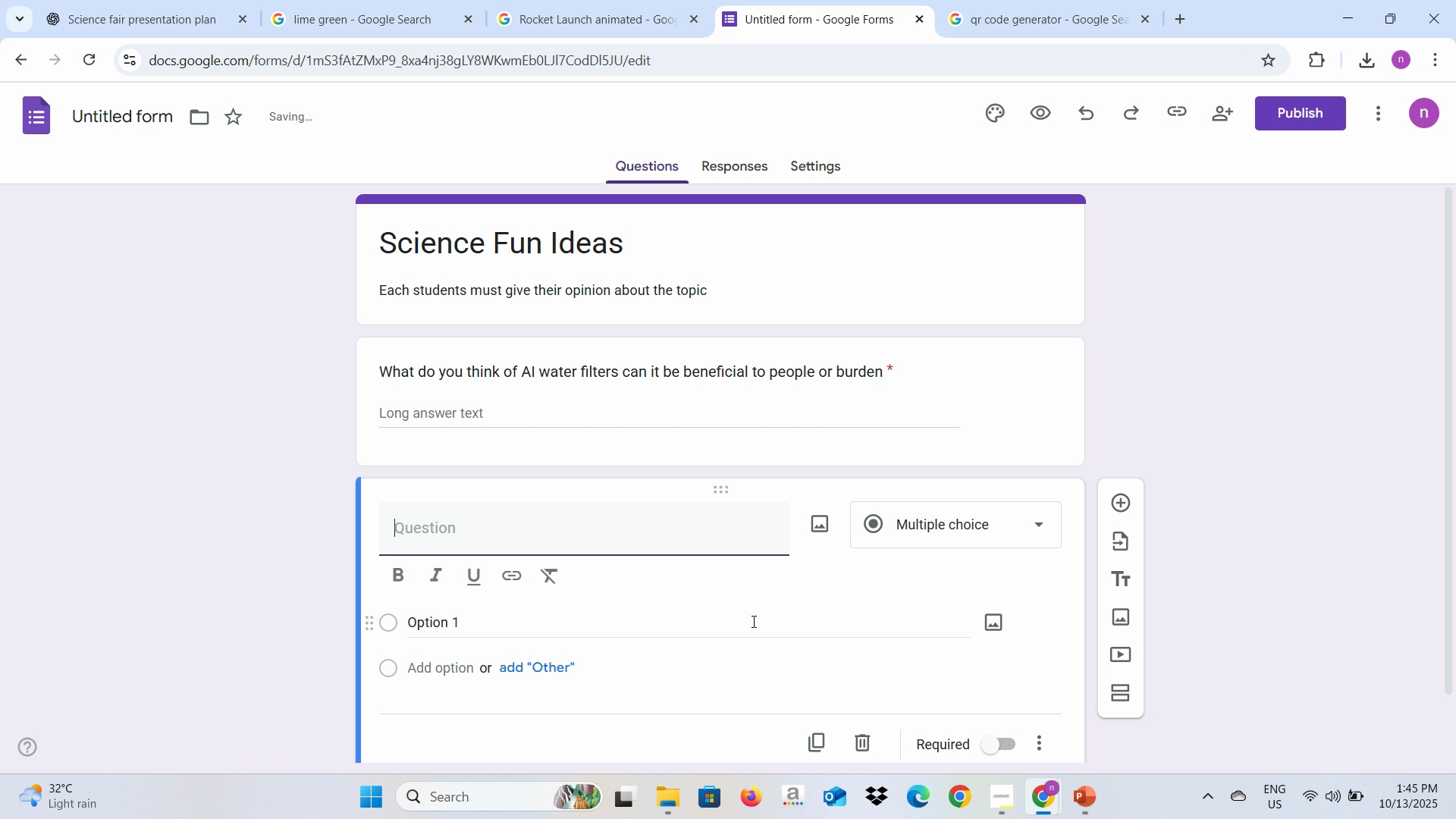 
type(What do you tink )
key(Backspace)
key(Backspace)
key(Backspace)
key(Backspace)
type(hink of )
 